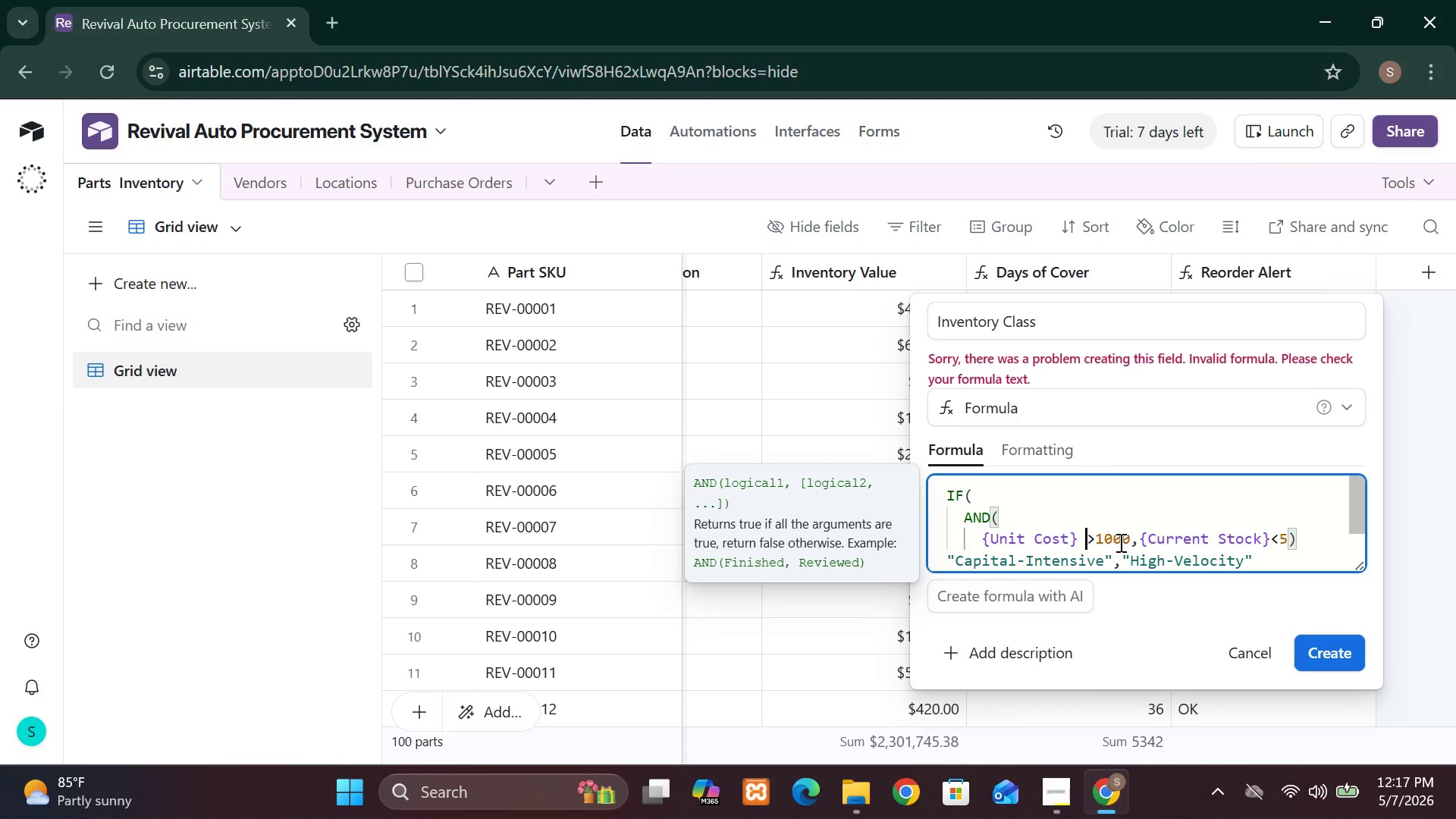 
wait(25.31)
 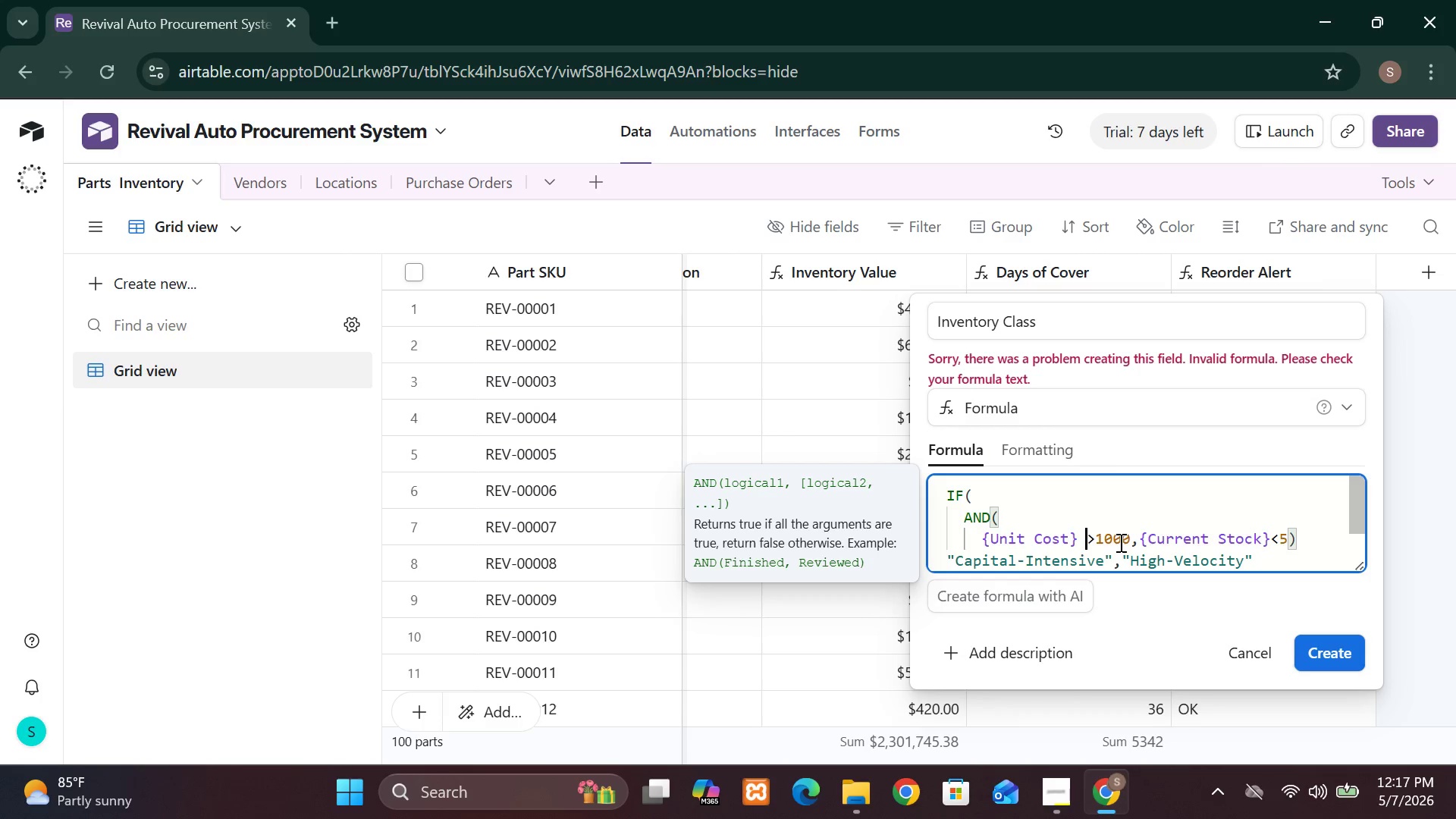 
left_click([1315, 653])
 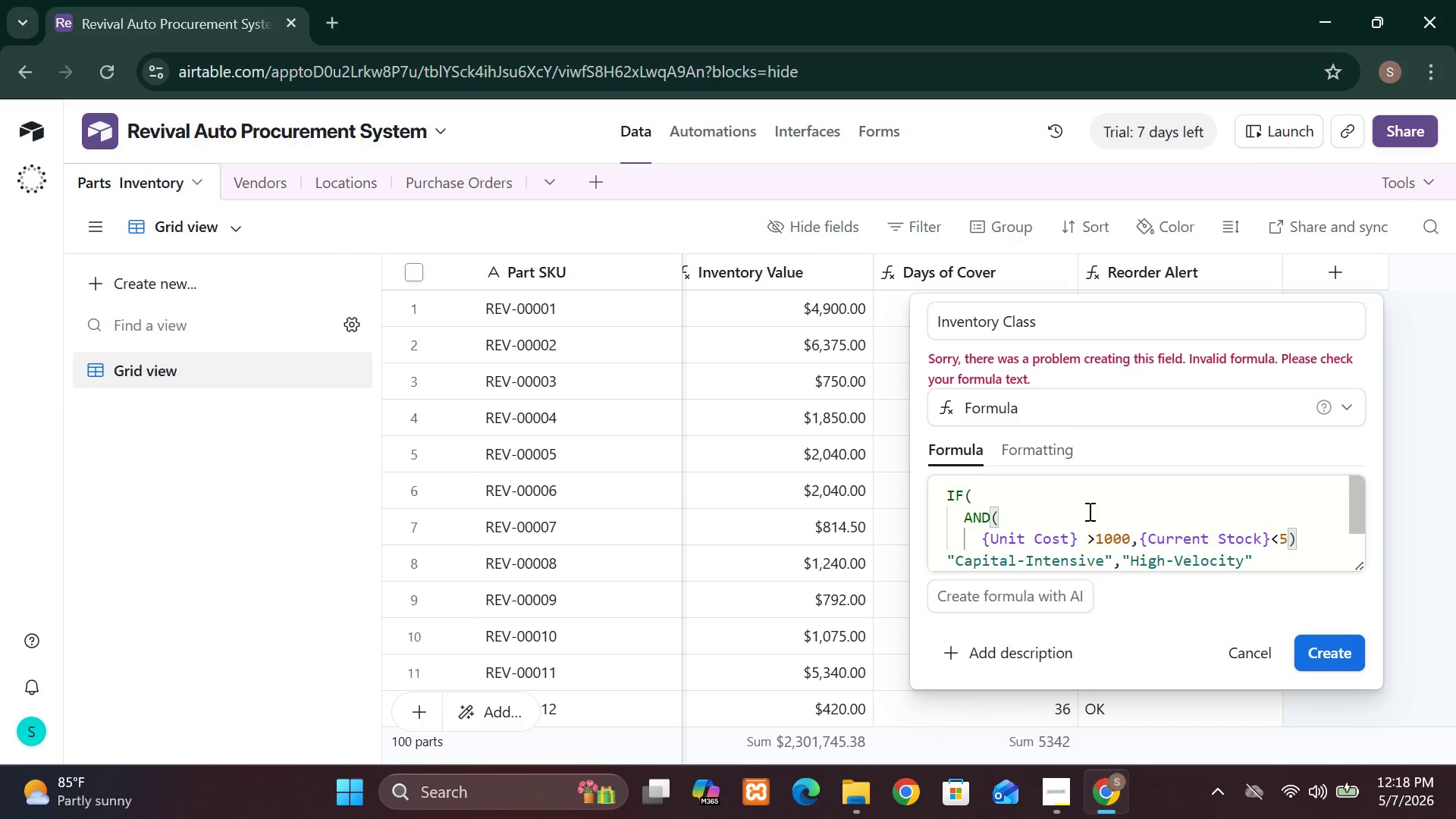 
wait(60.75)
 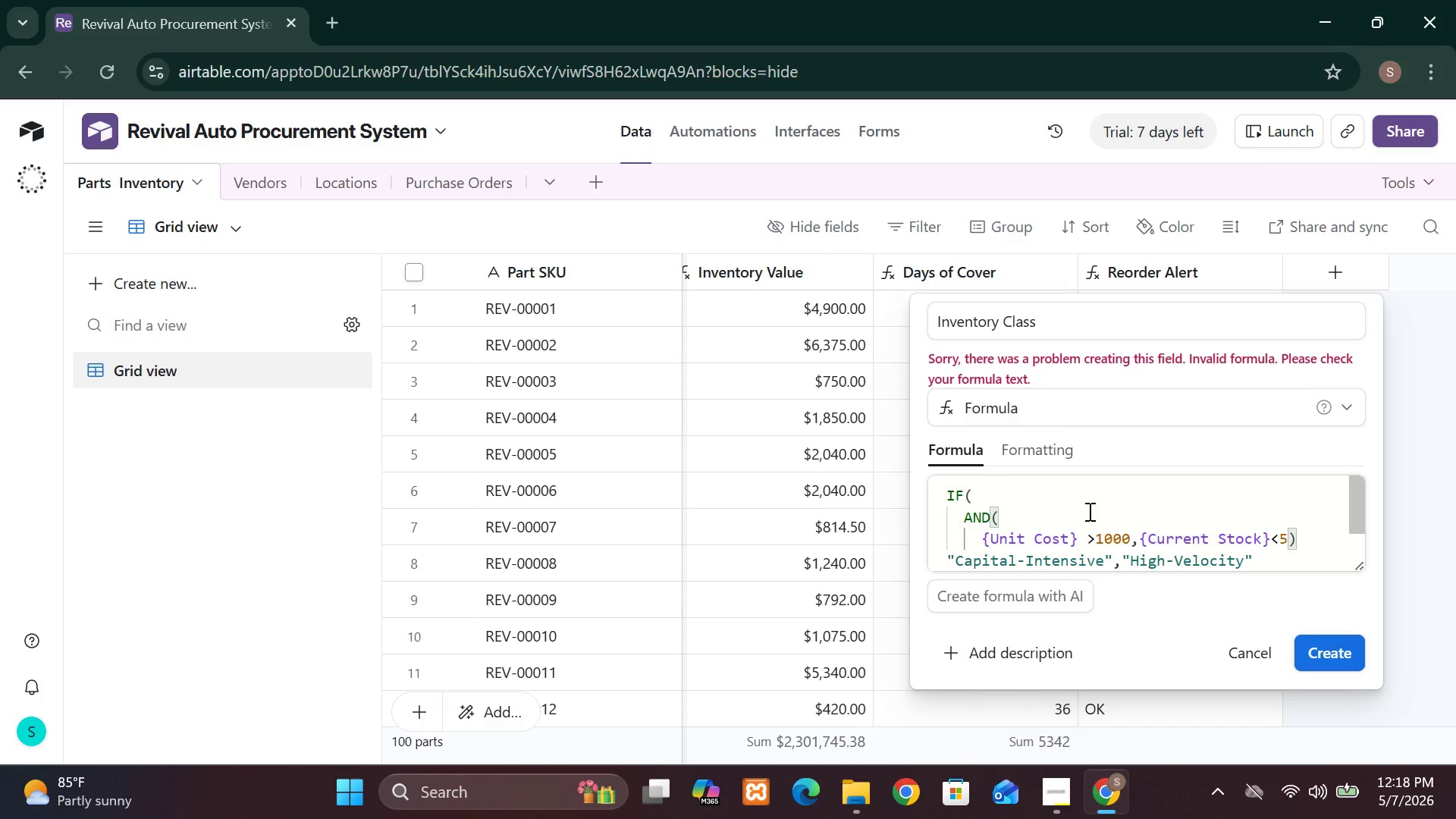 
left_click([1140, 536])
 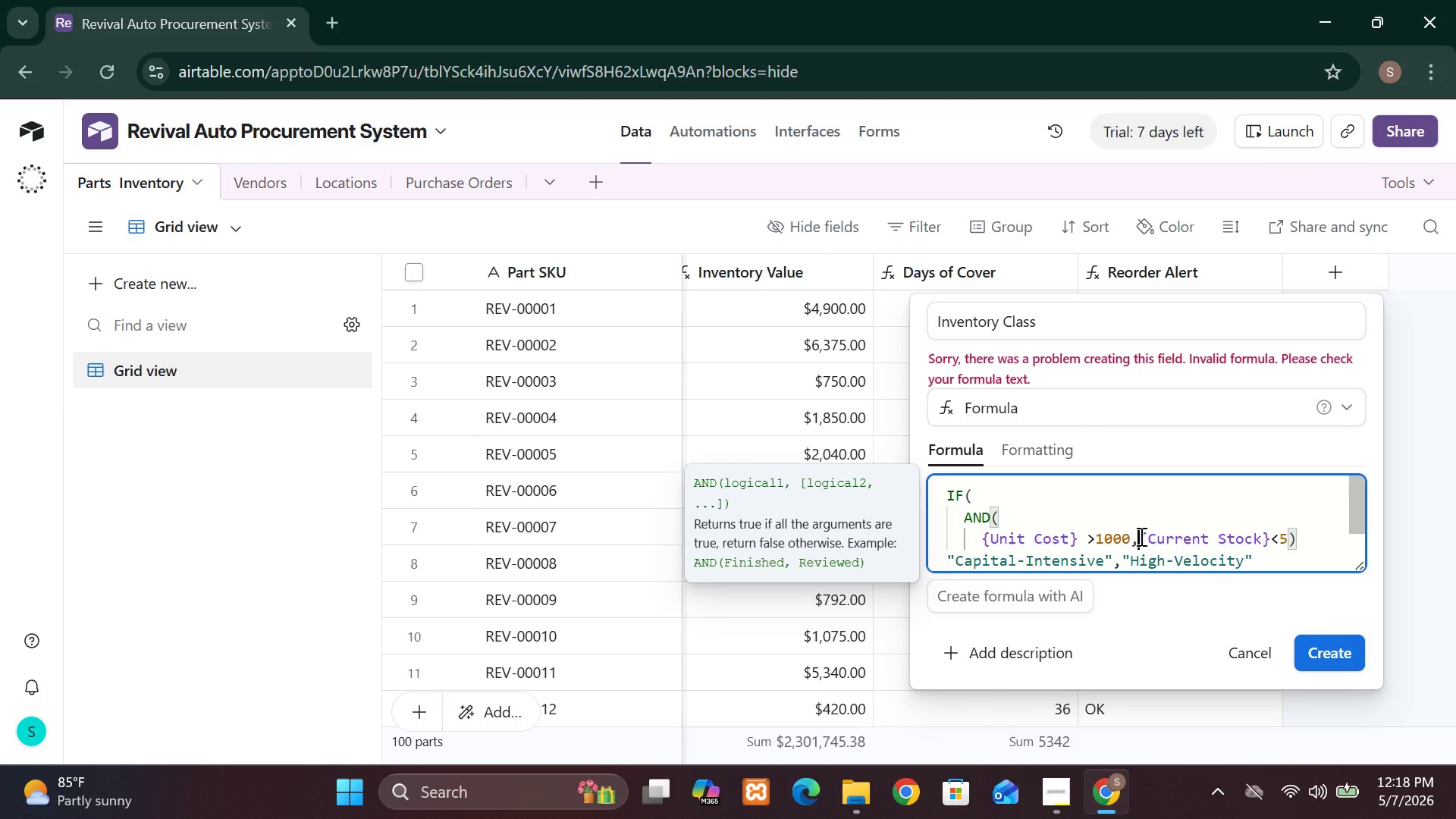 
key(Space)
 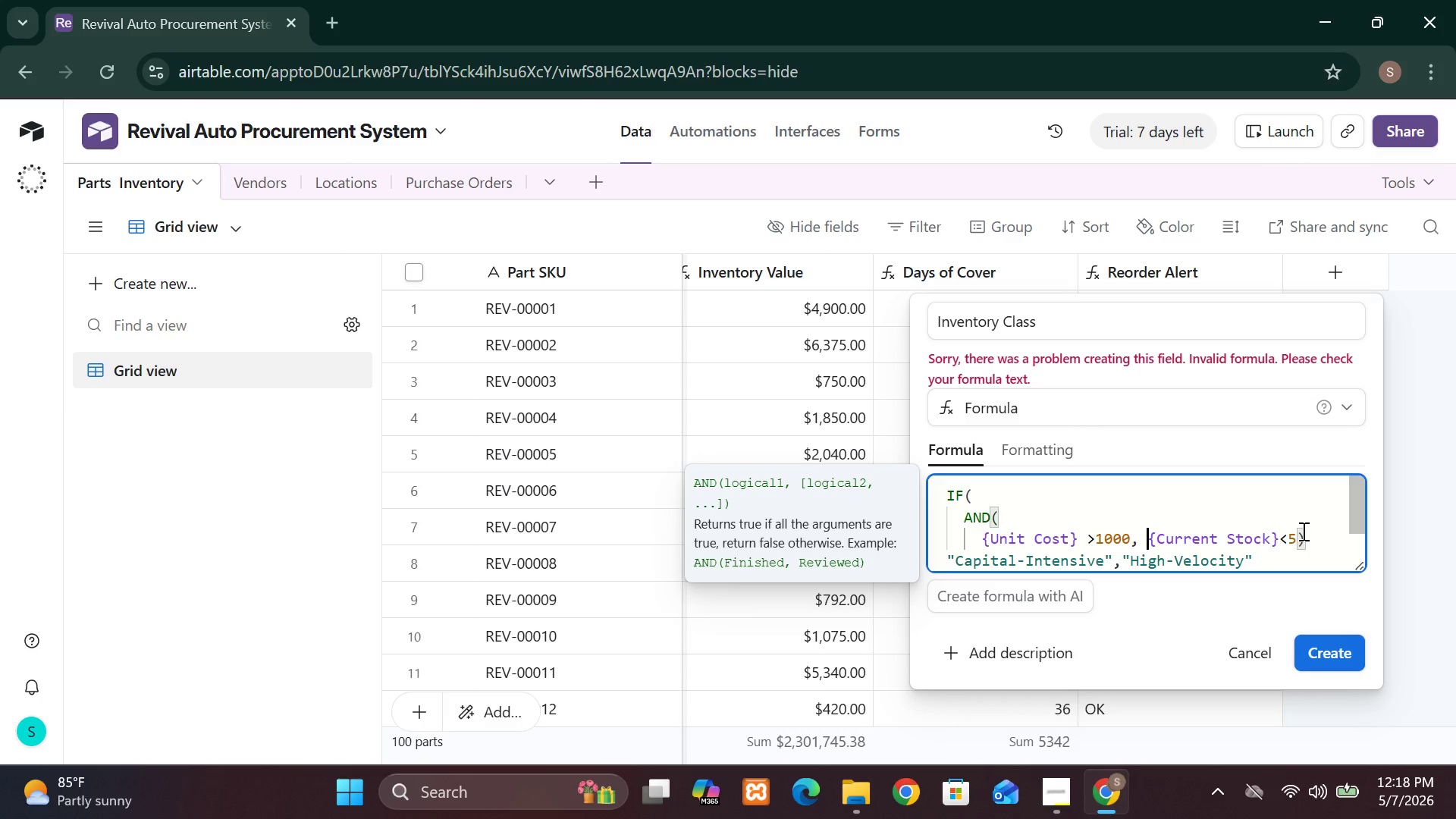 
wait(7.0)
 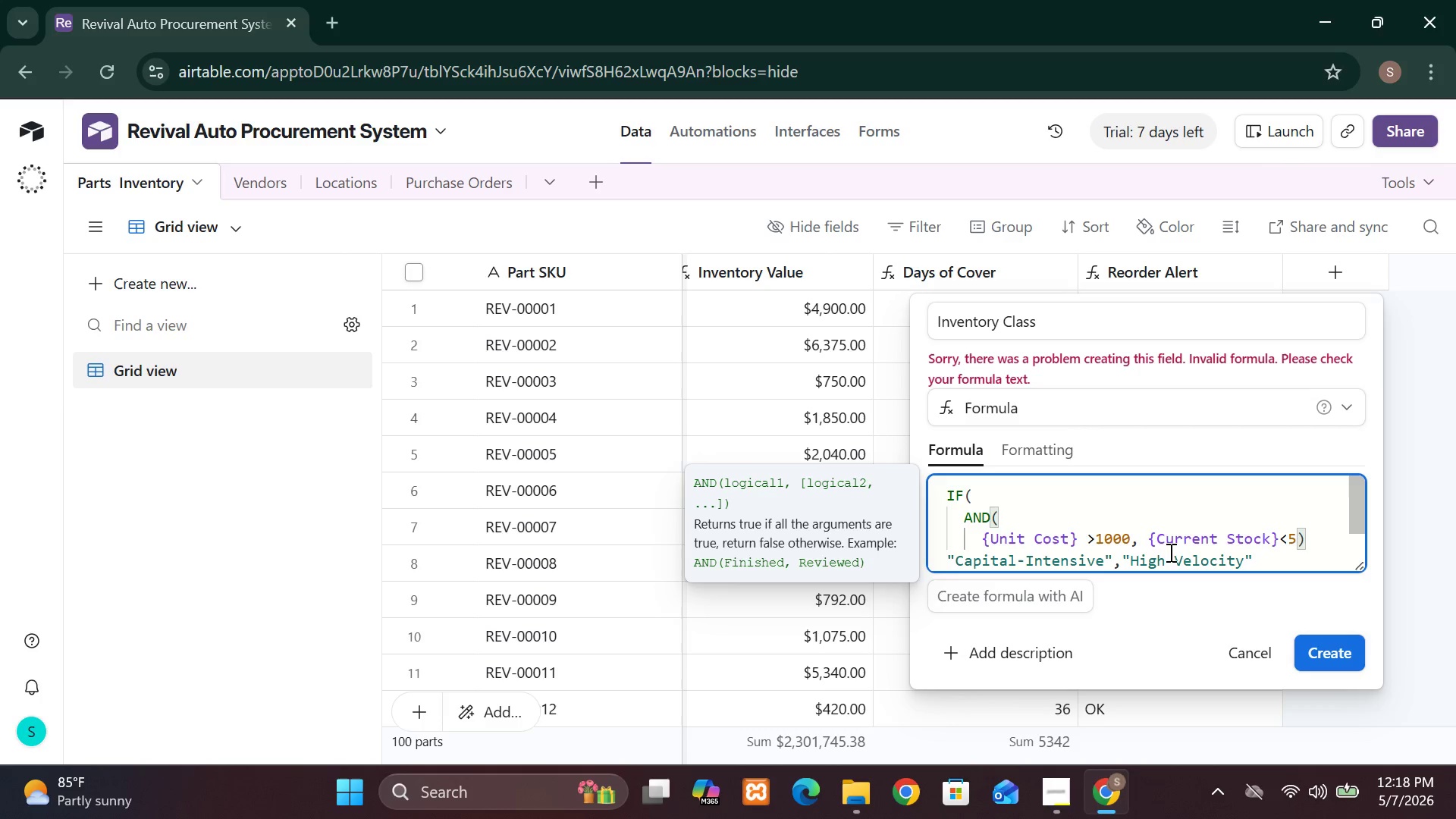 
left_click([1279, 535])
 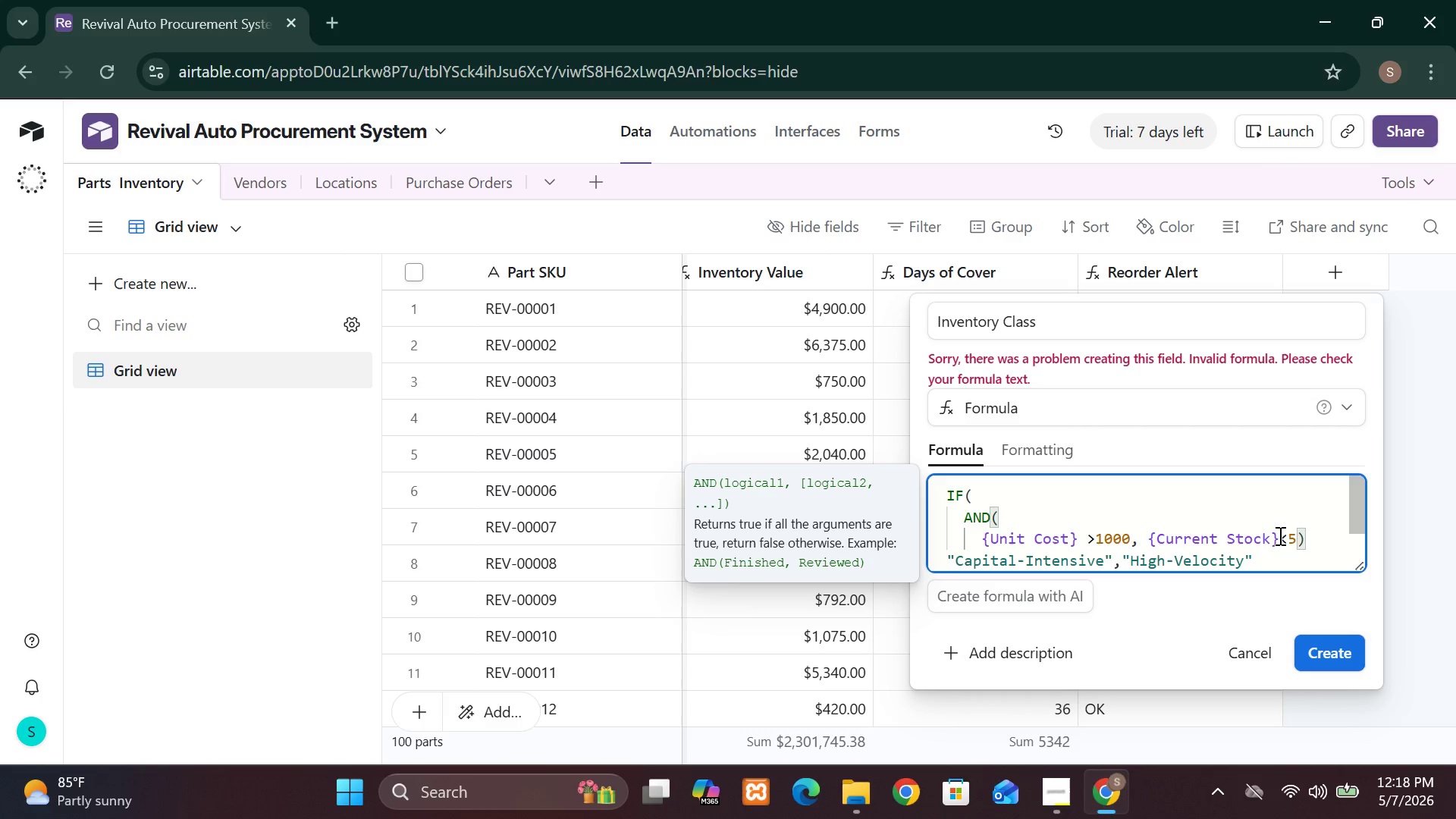 
key(Space)
 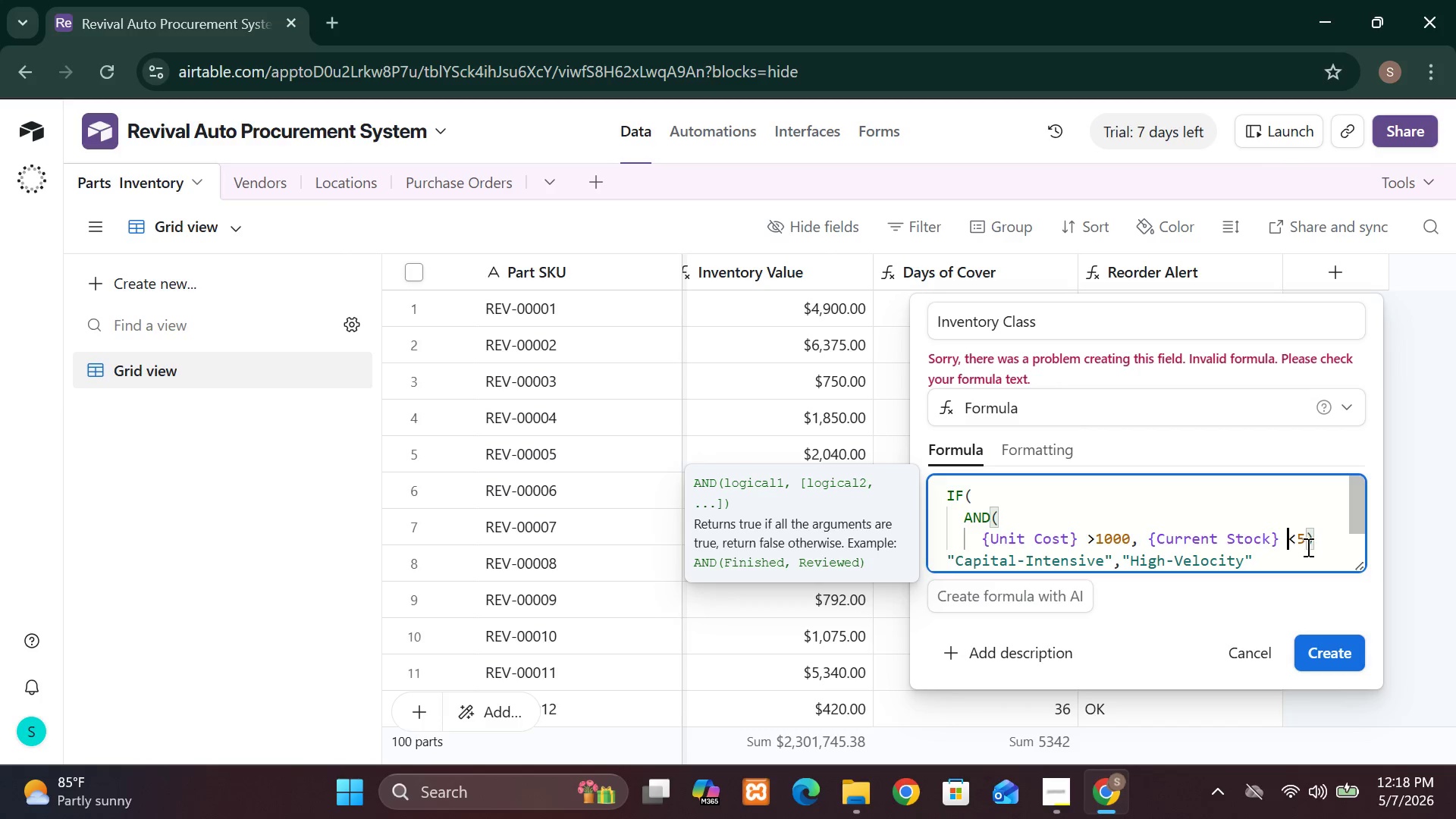 
left_click([1307, 547])
 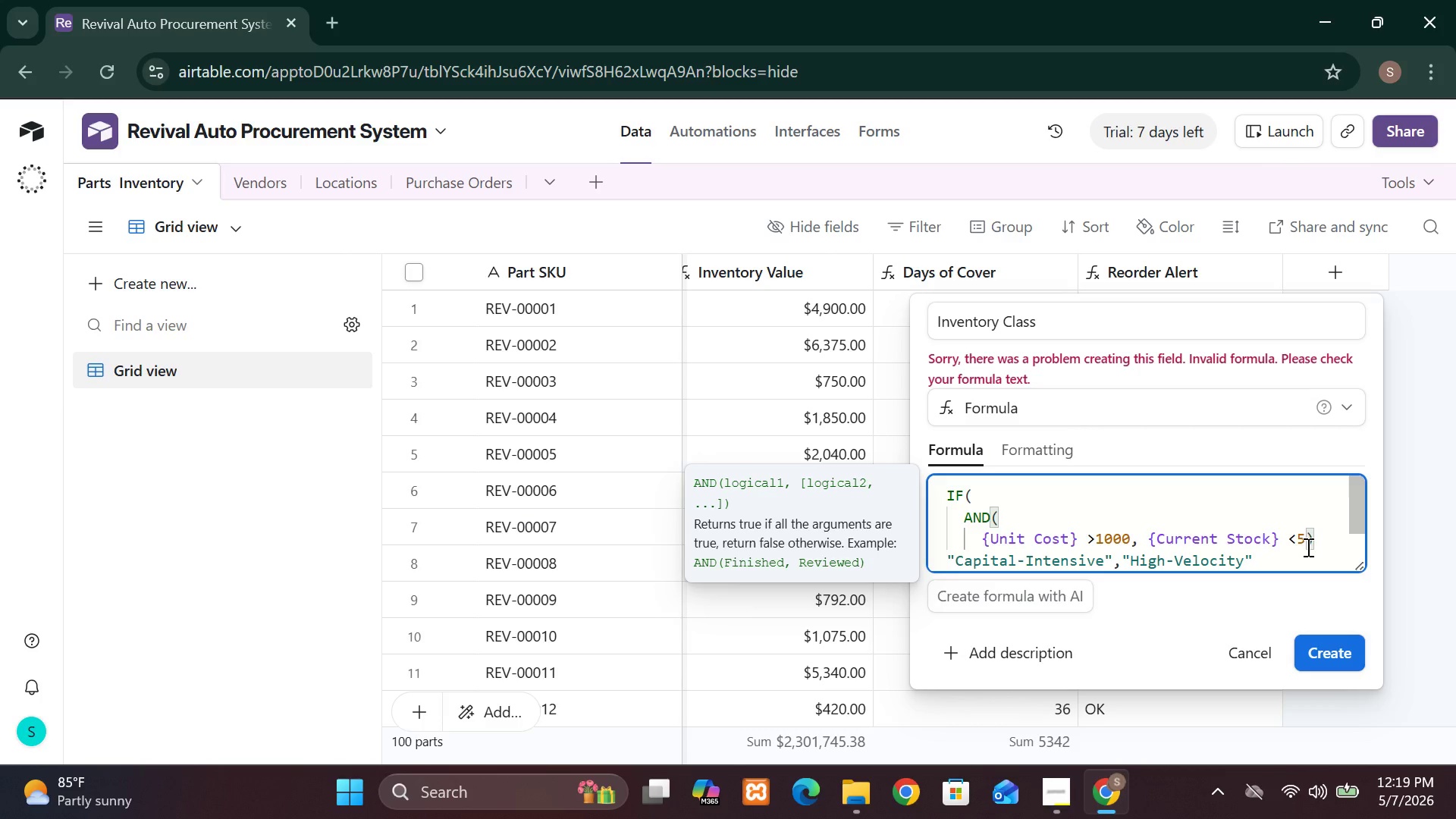 
key(Space)
 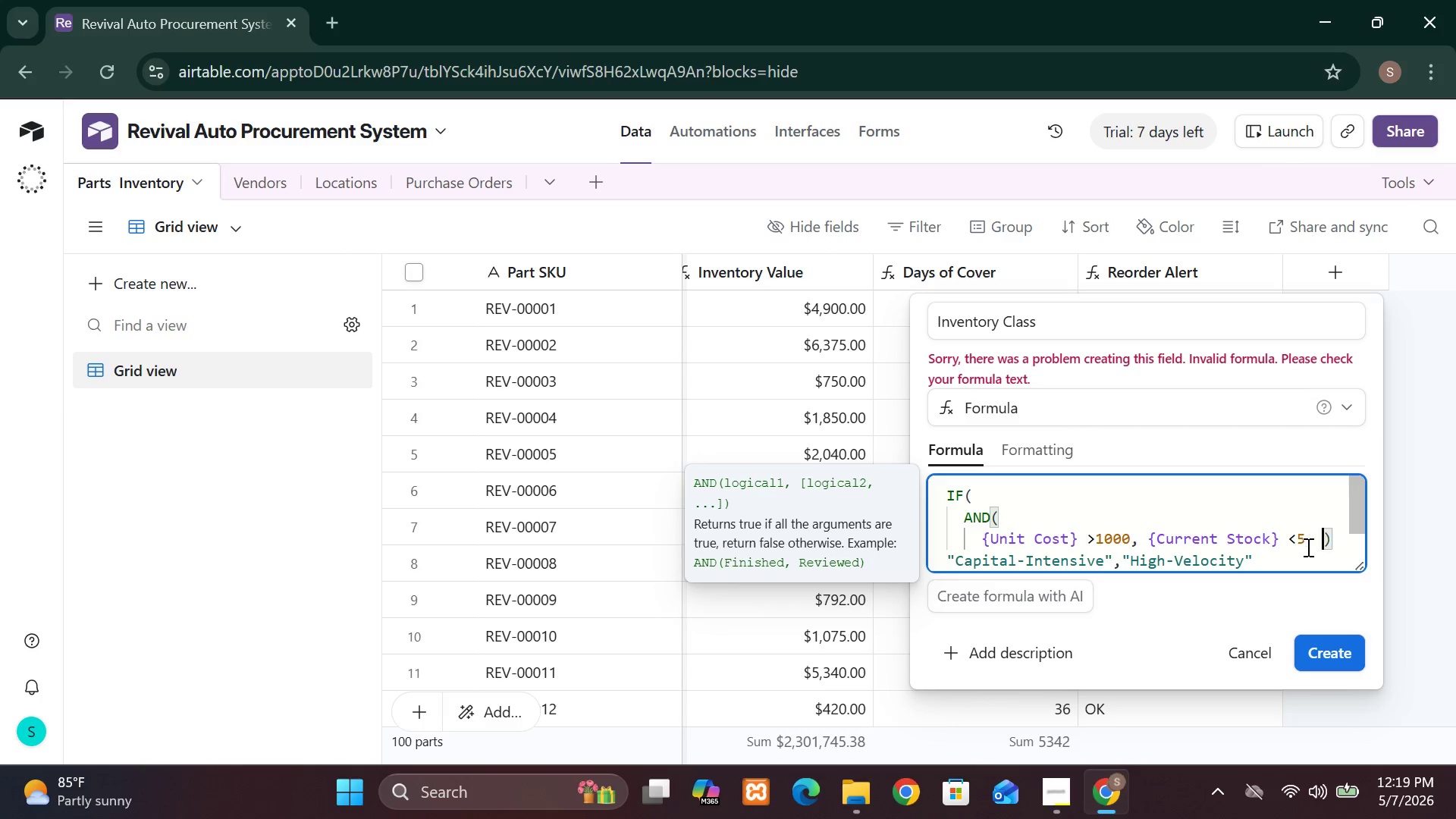 
key(Space)
 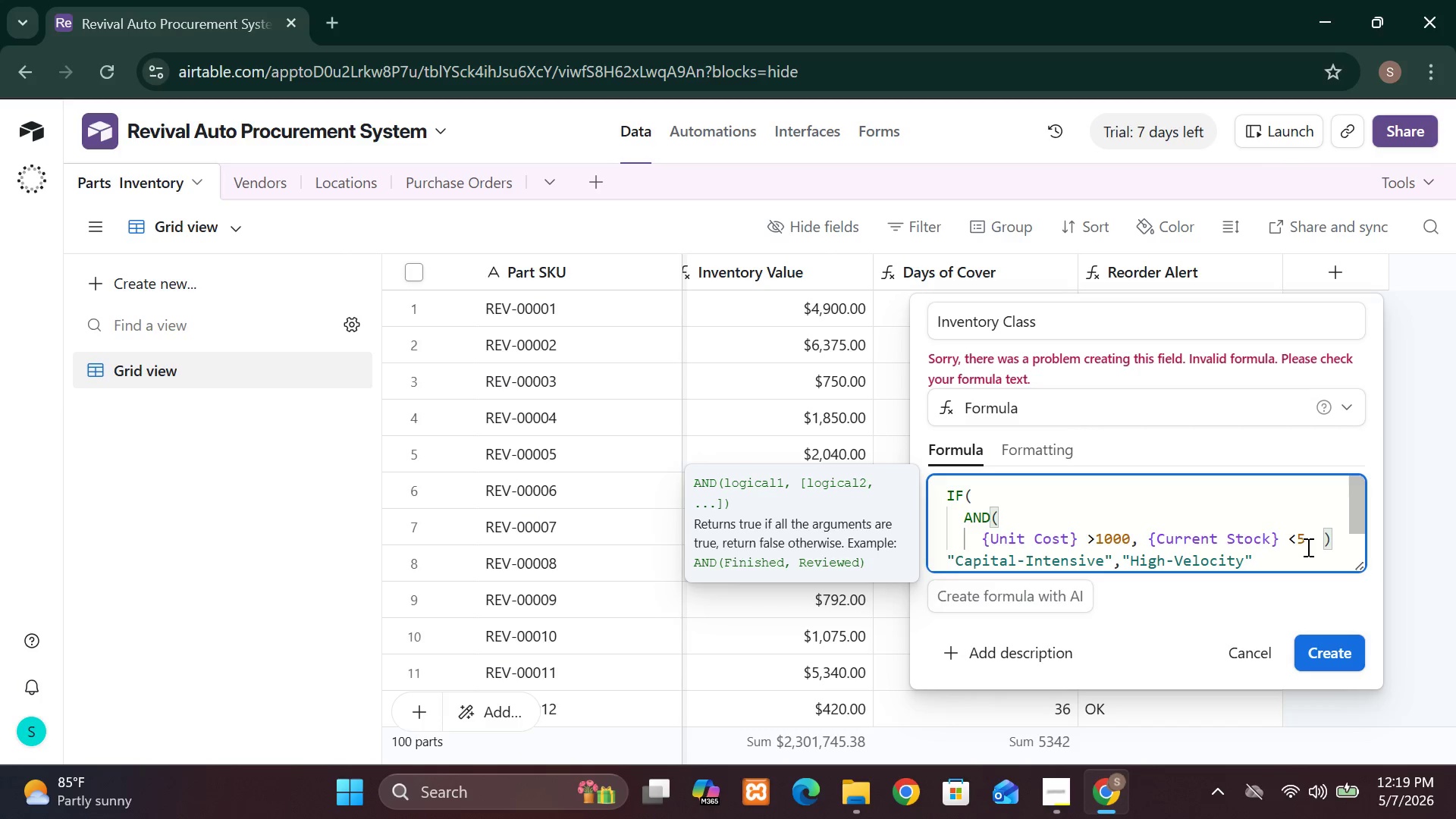 
key(Backspace)
 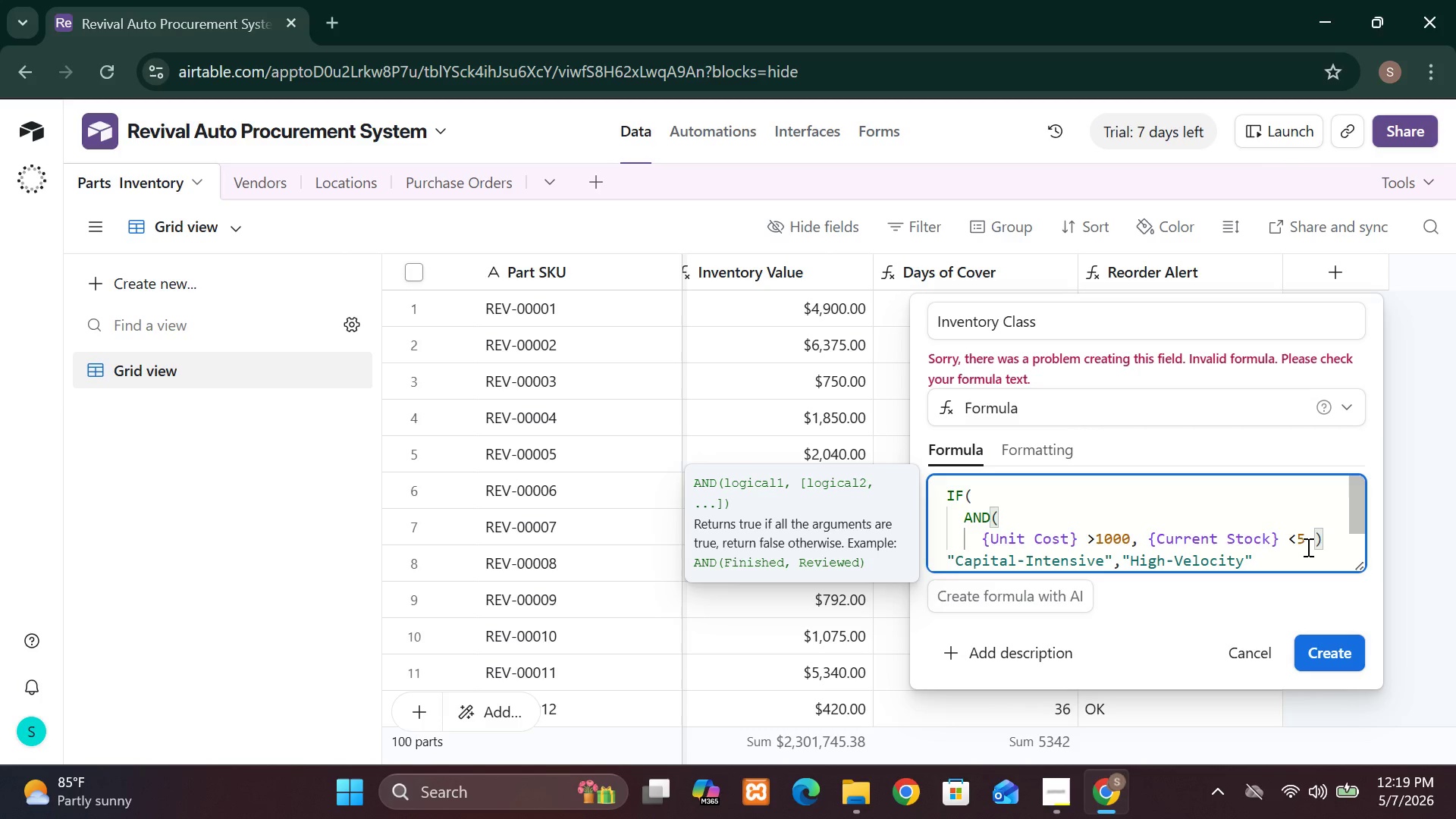 
left_click([1335, 538])
 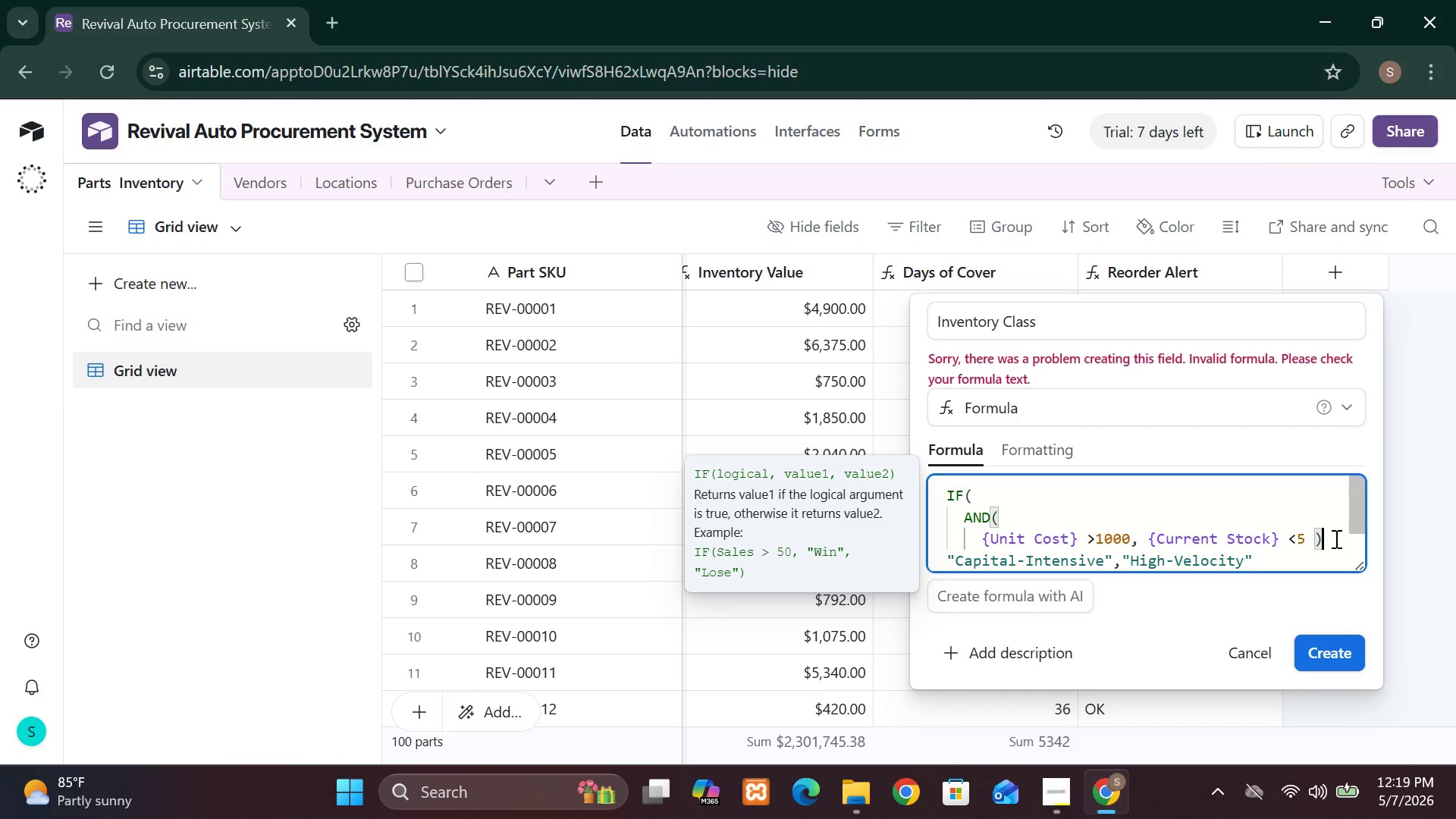 
key(Comma)
 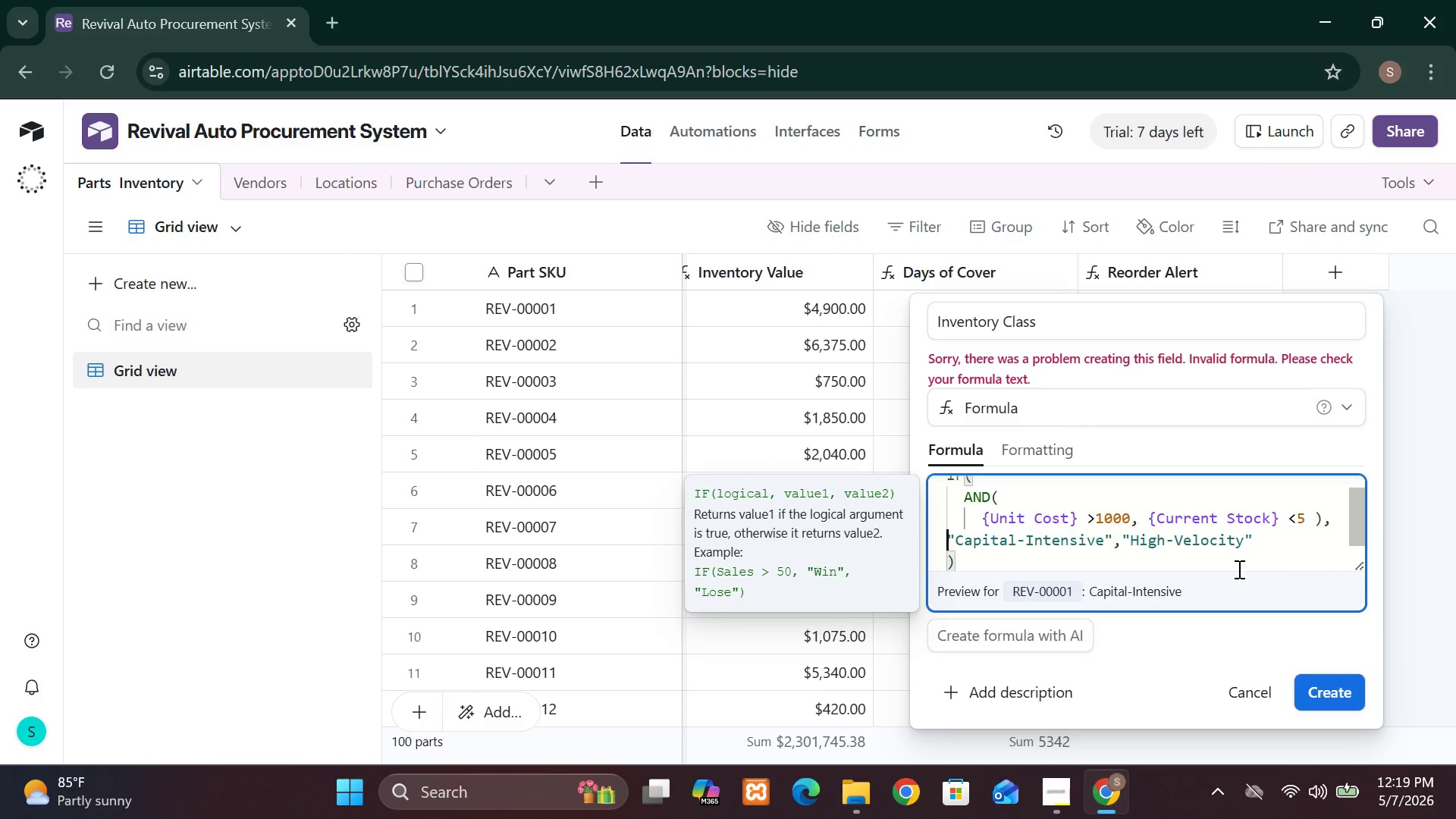 
wait(5.56)
 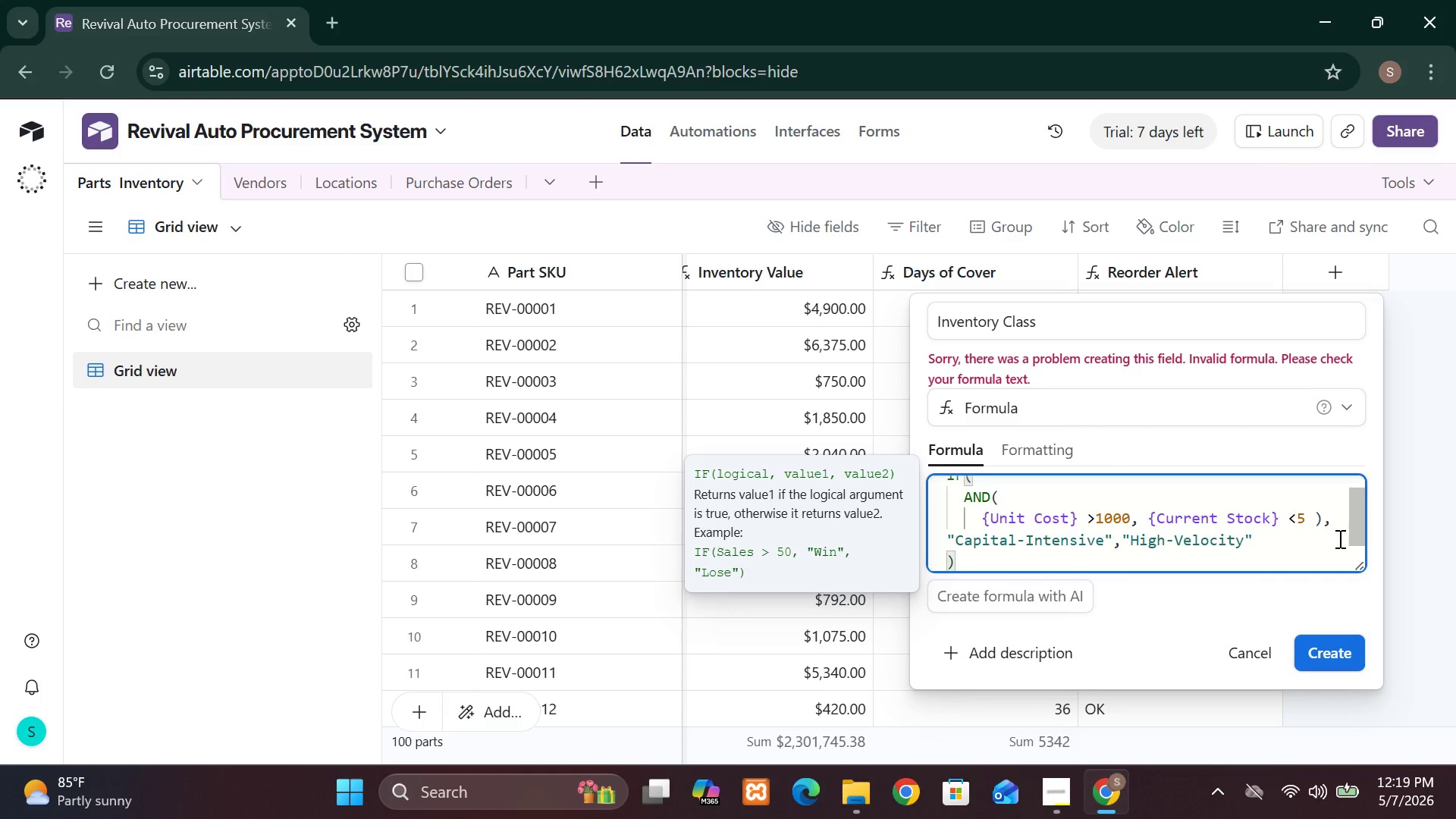 
left_click([1324, 691])
 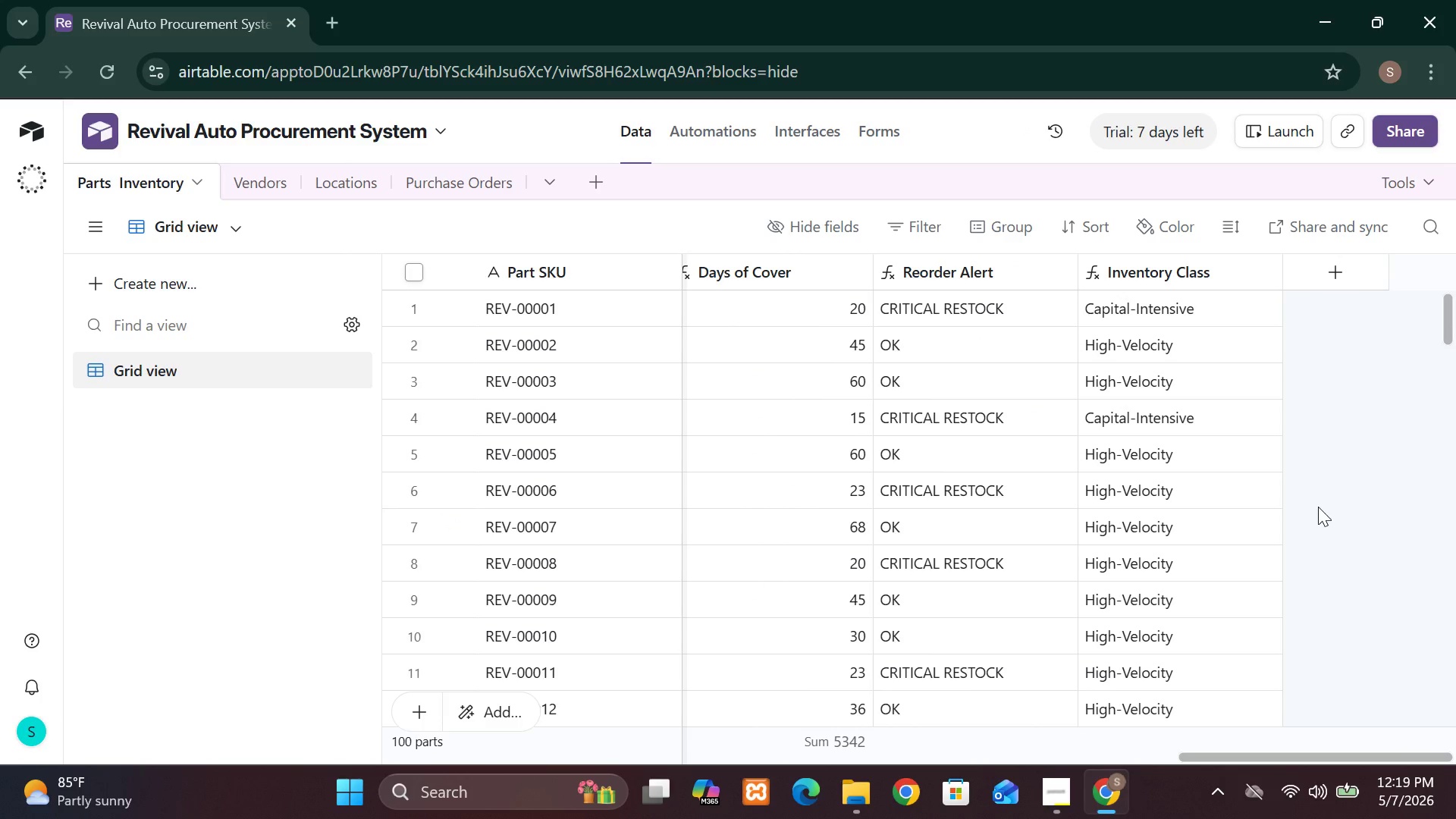 
wait(16.81)
 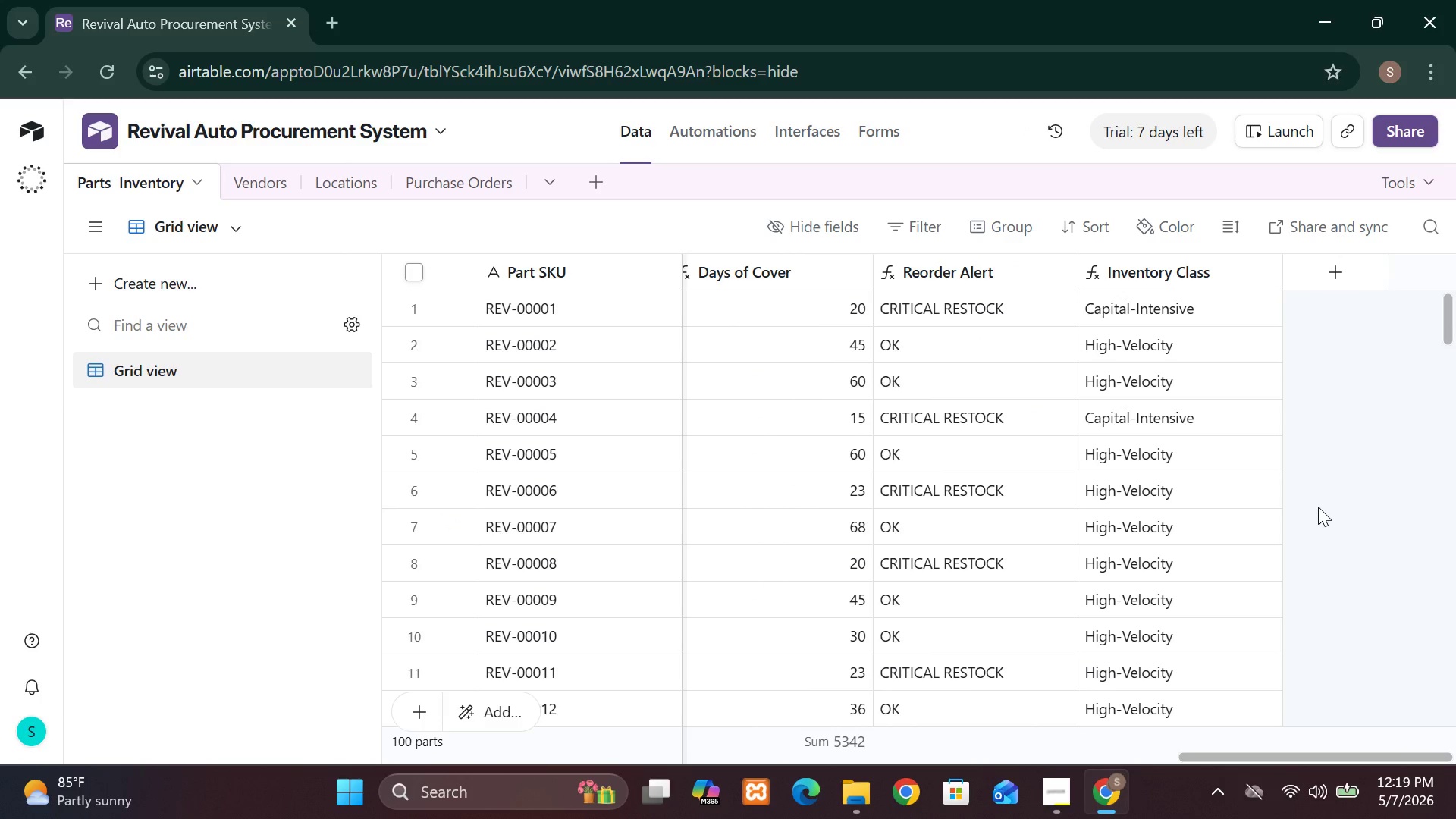 
left_click([1326, 284])
 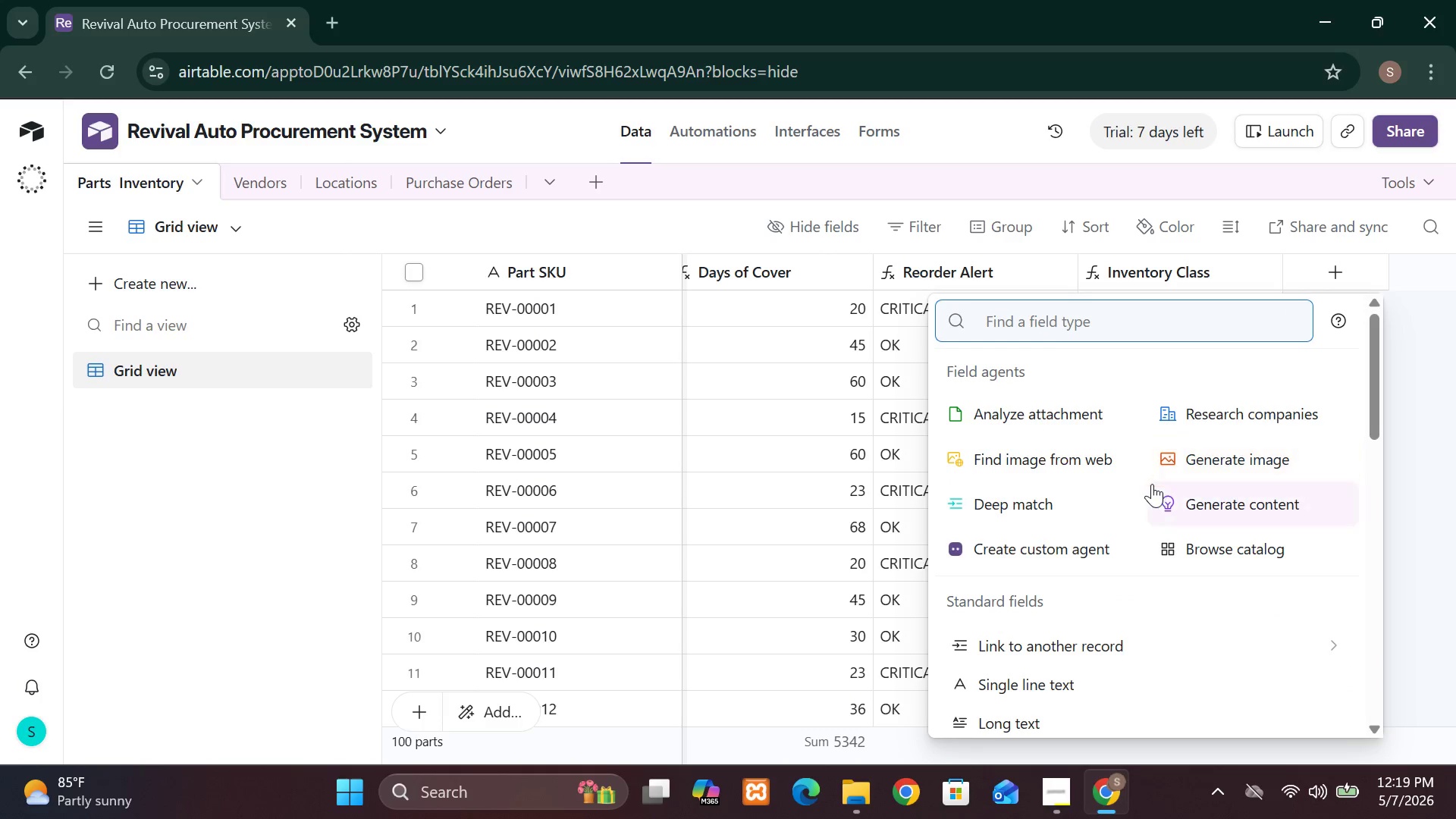 
mouse_move([1130, 635])
 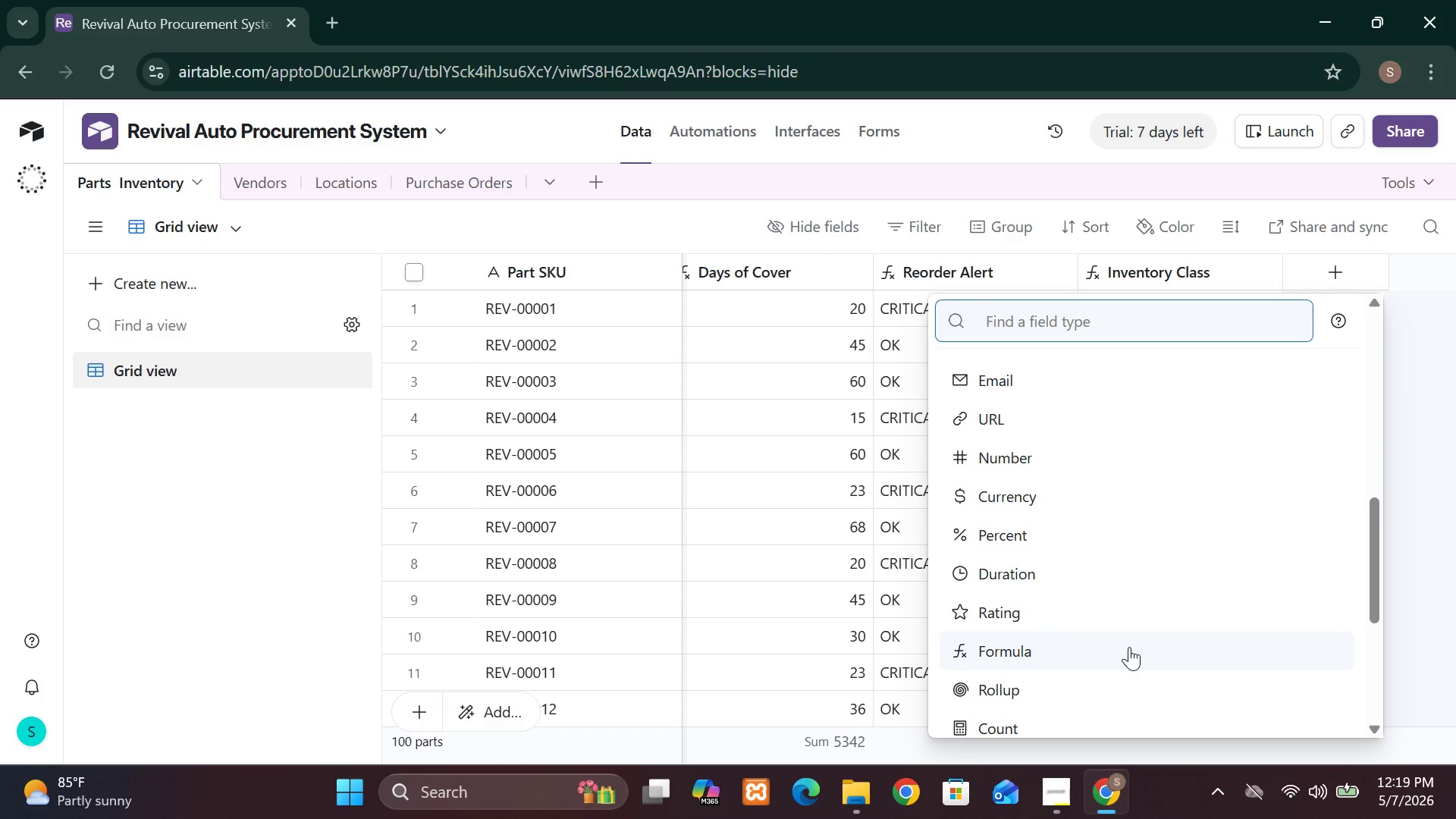 
left_click([1129, 647])
 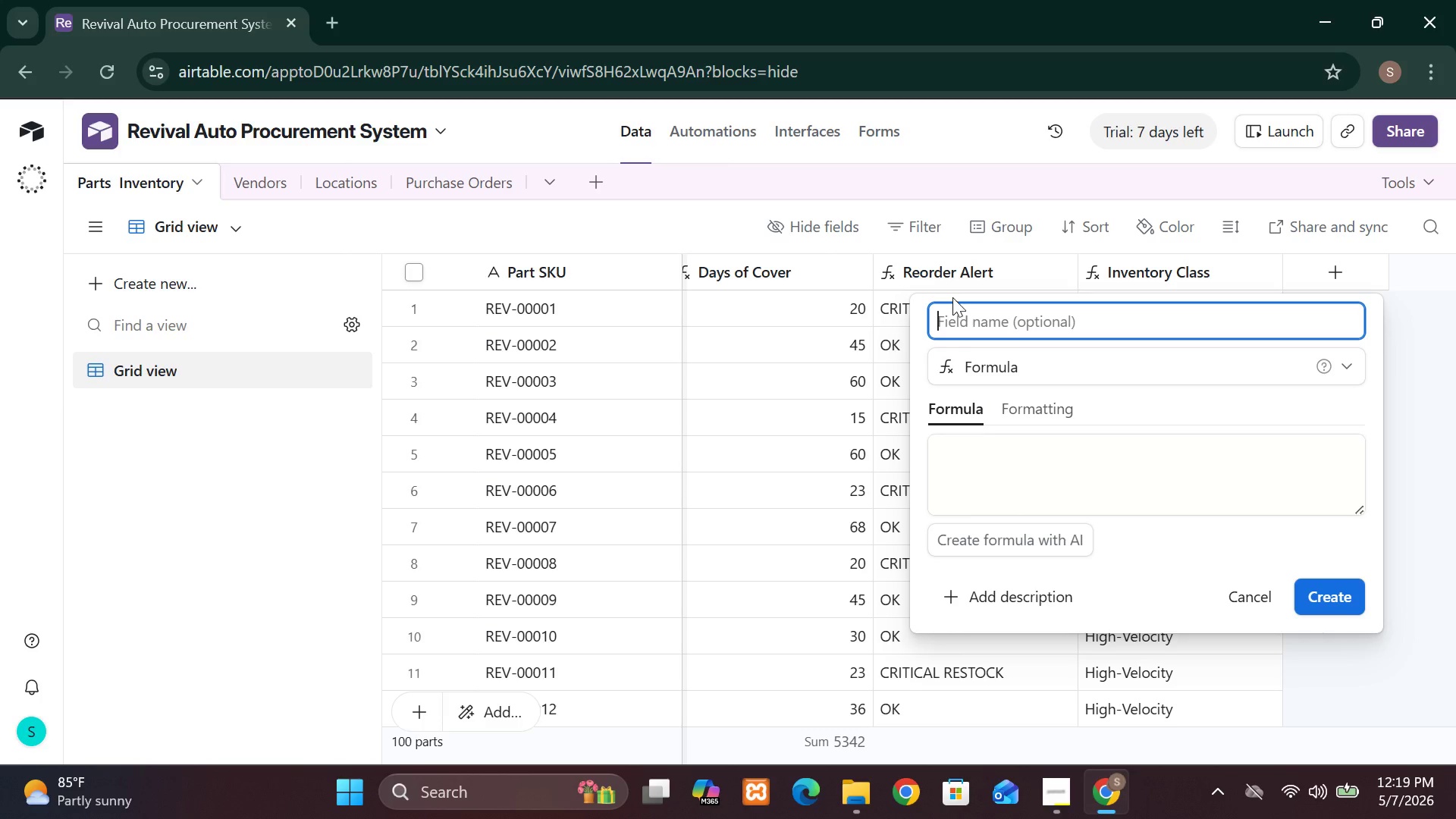 
wait(6.02)
 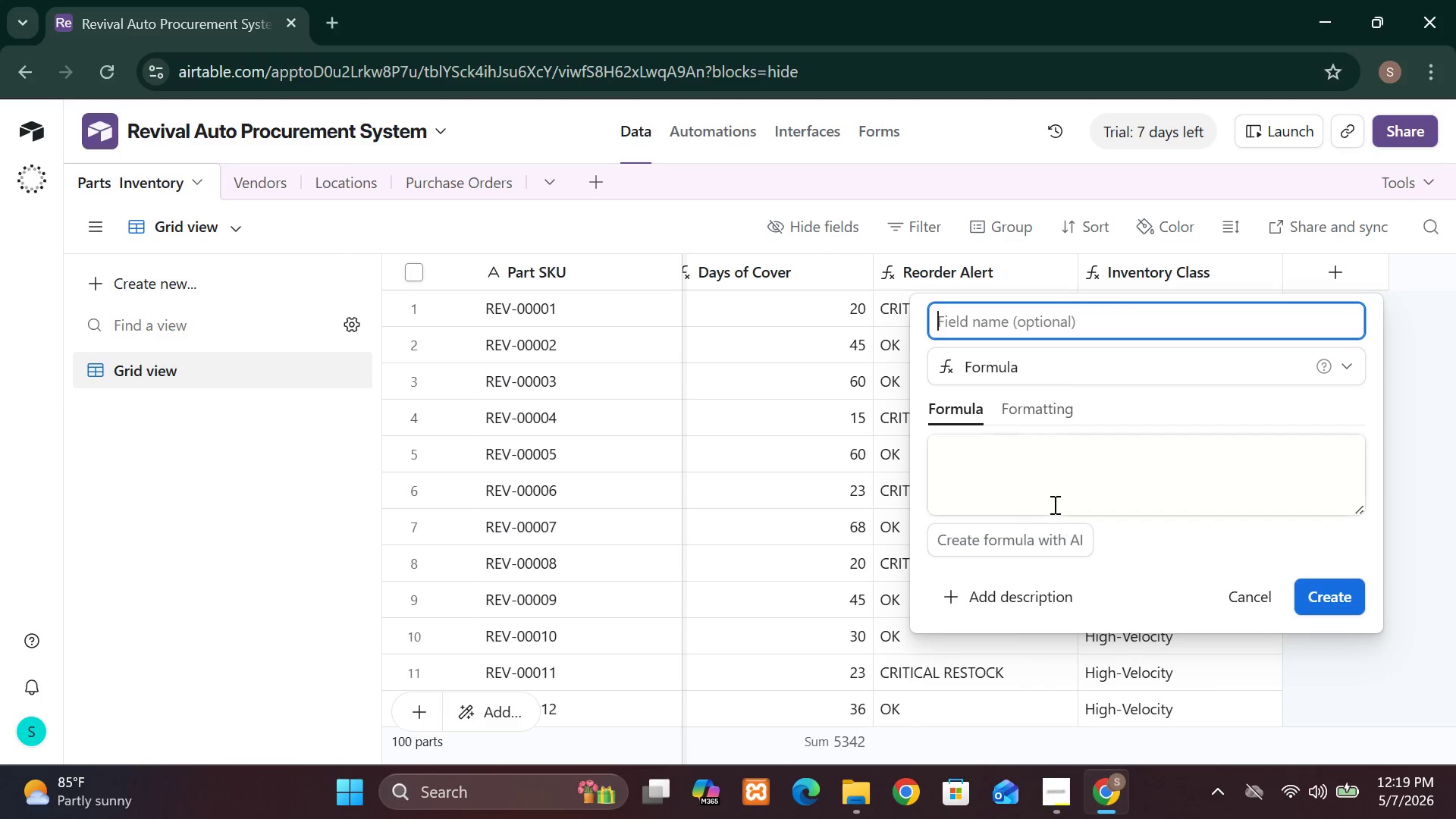 
type(DYN)
key(Backspace)
key(Backspace)
 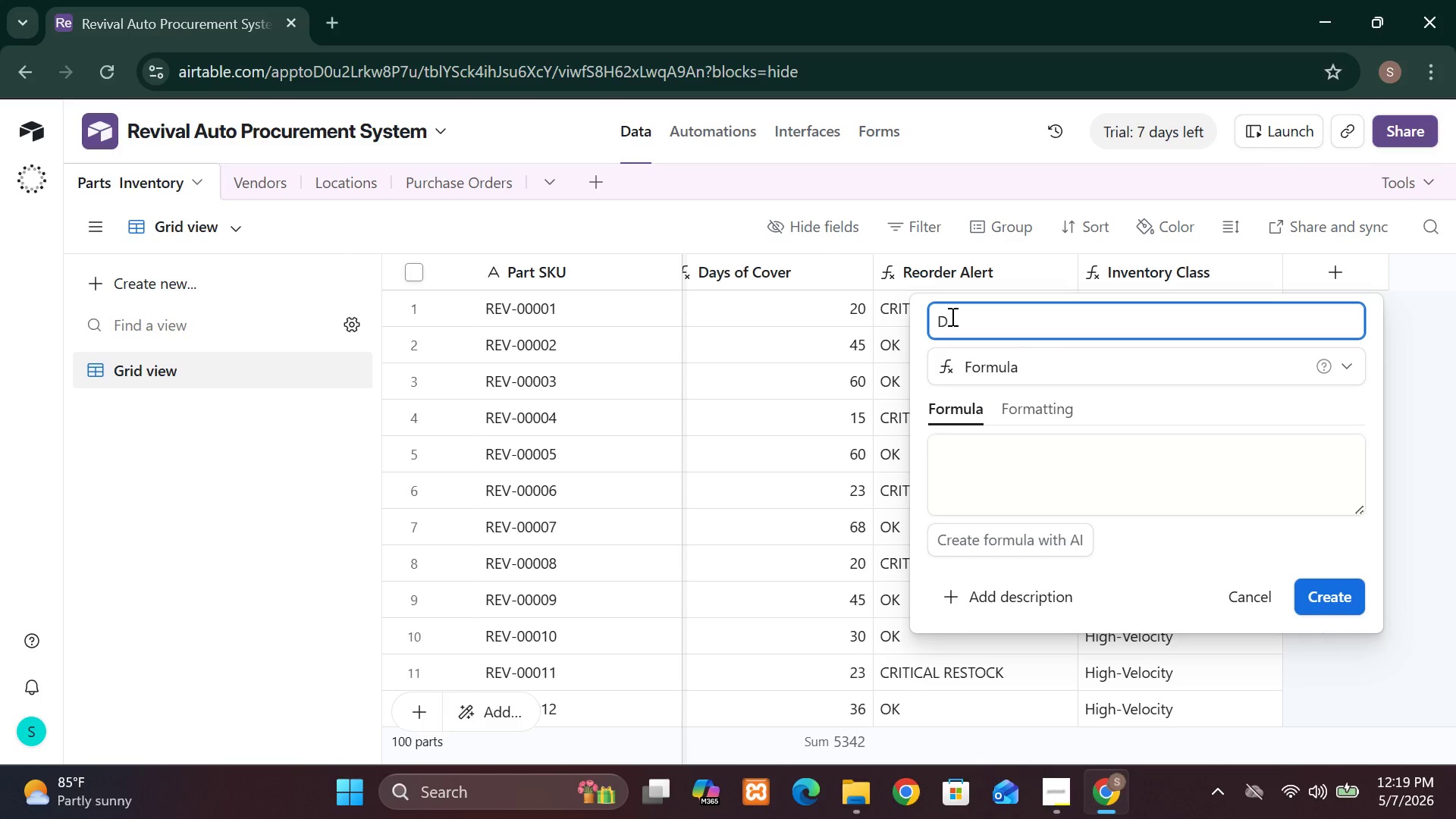 
wait(12.24)
 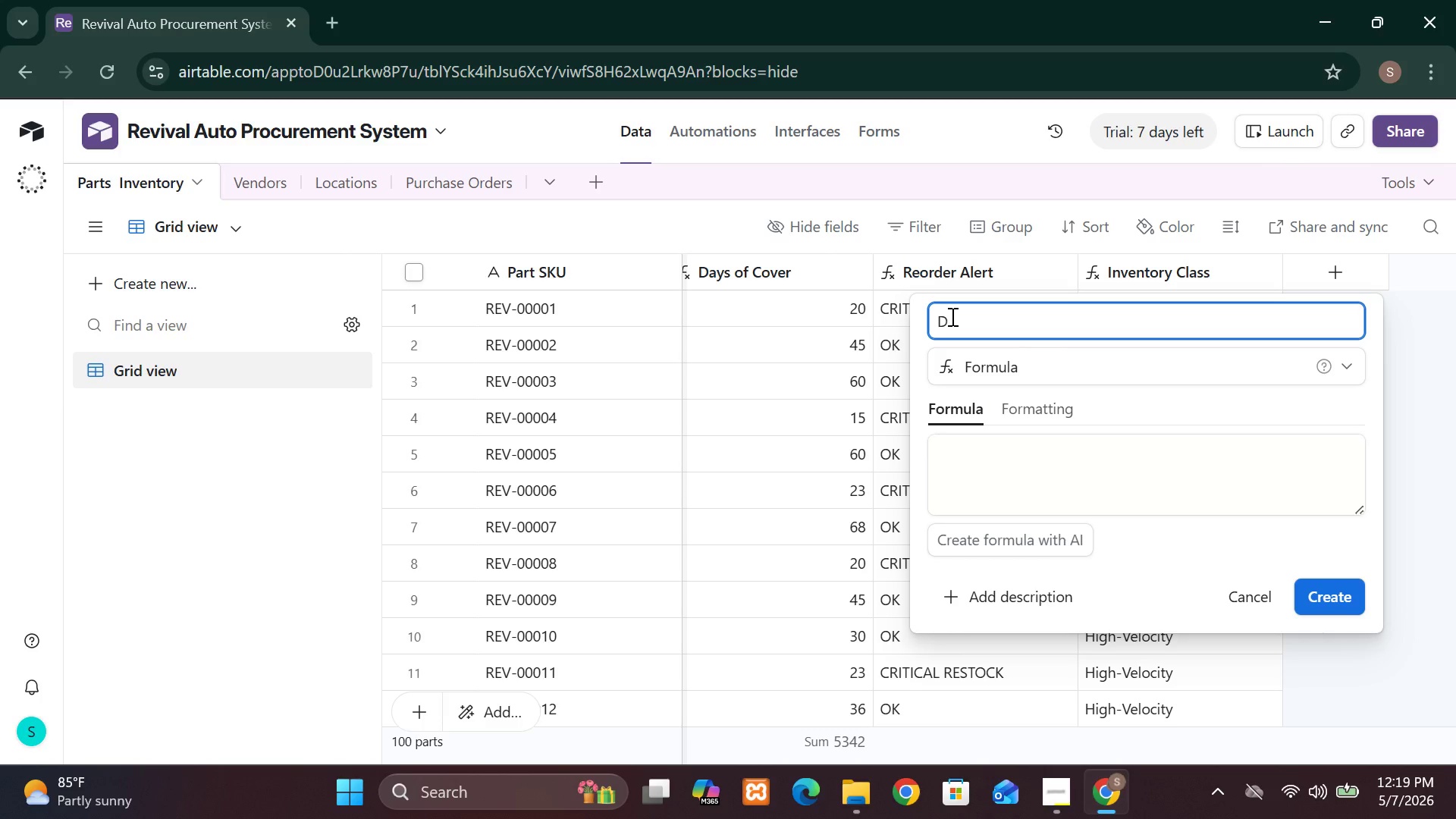 
left_click([1035, 310])
 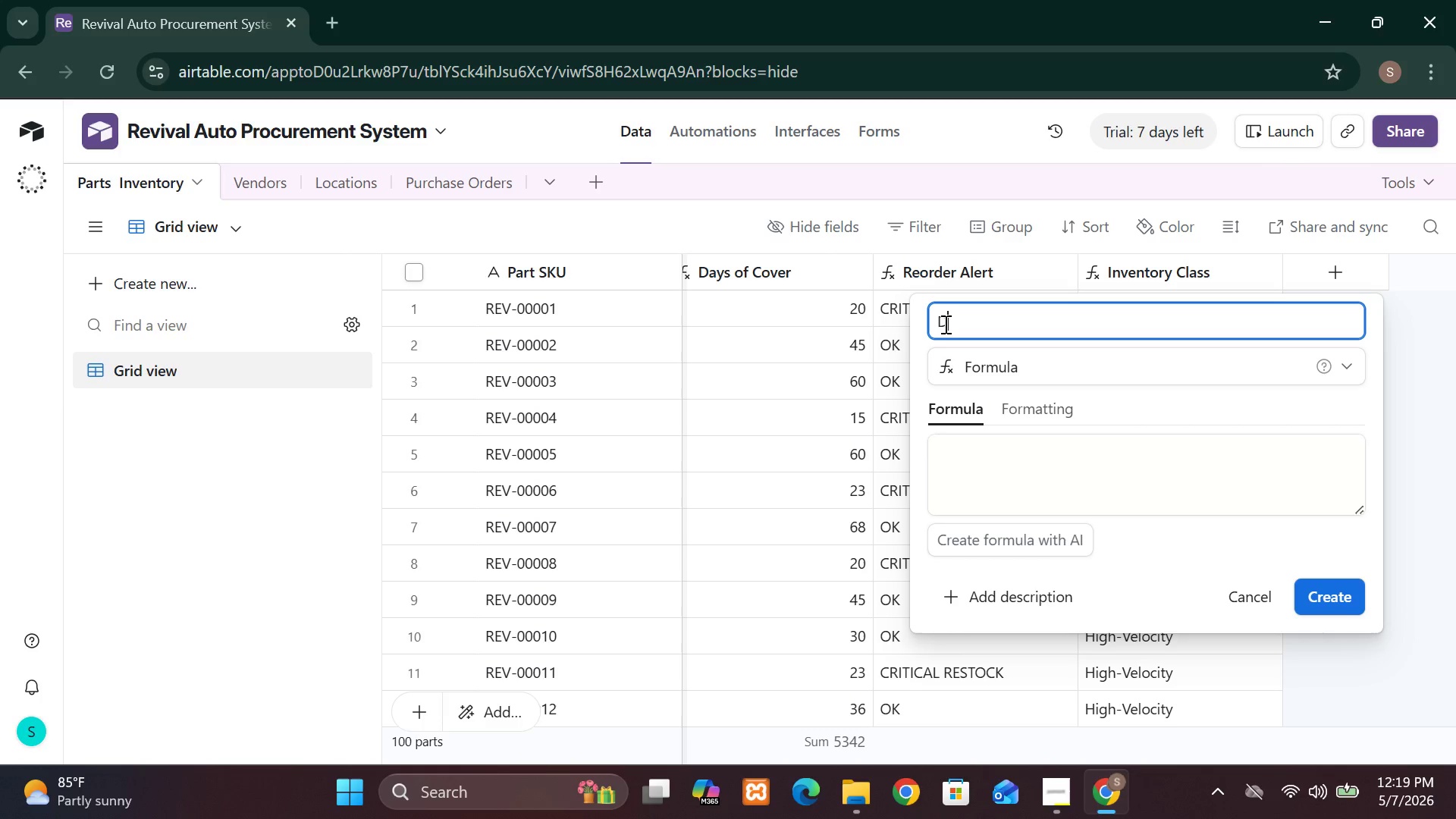 
type(ynamic)
 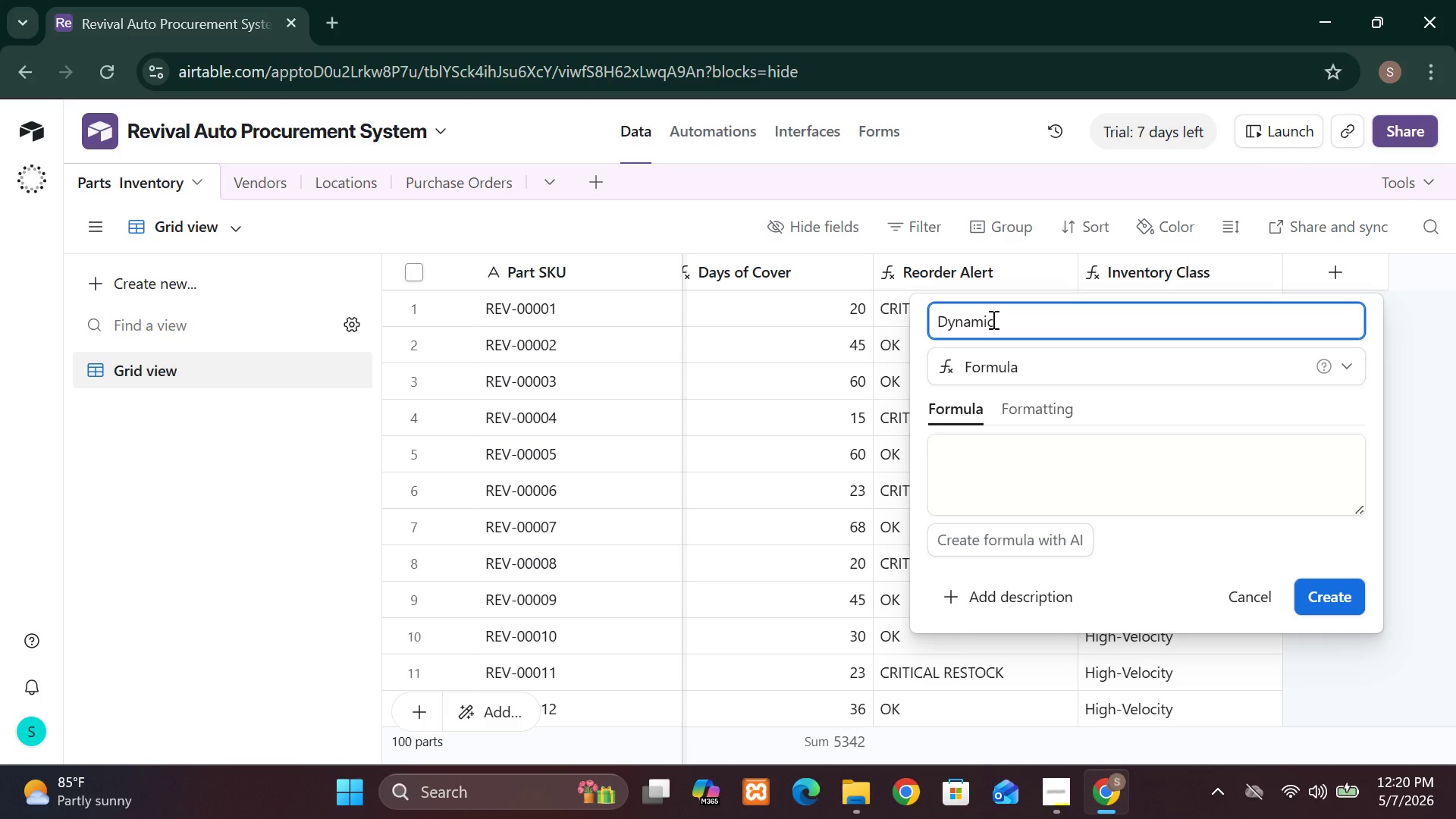 
key(Space)
 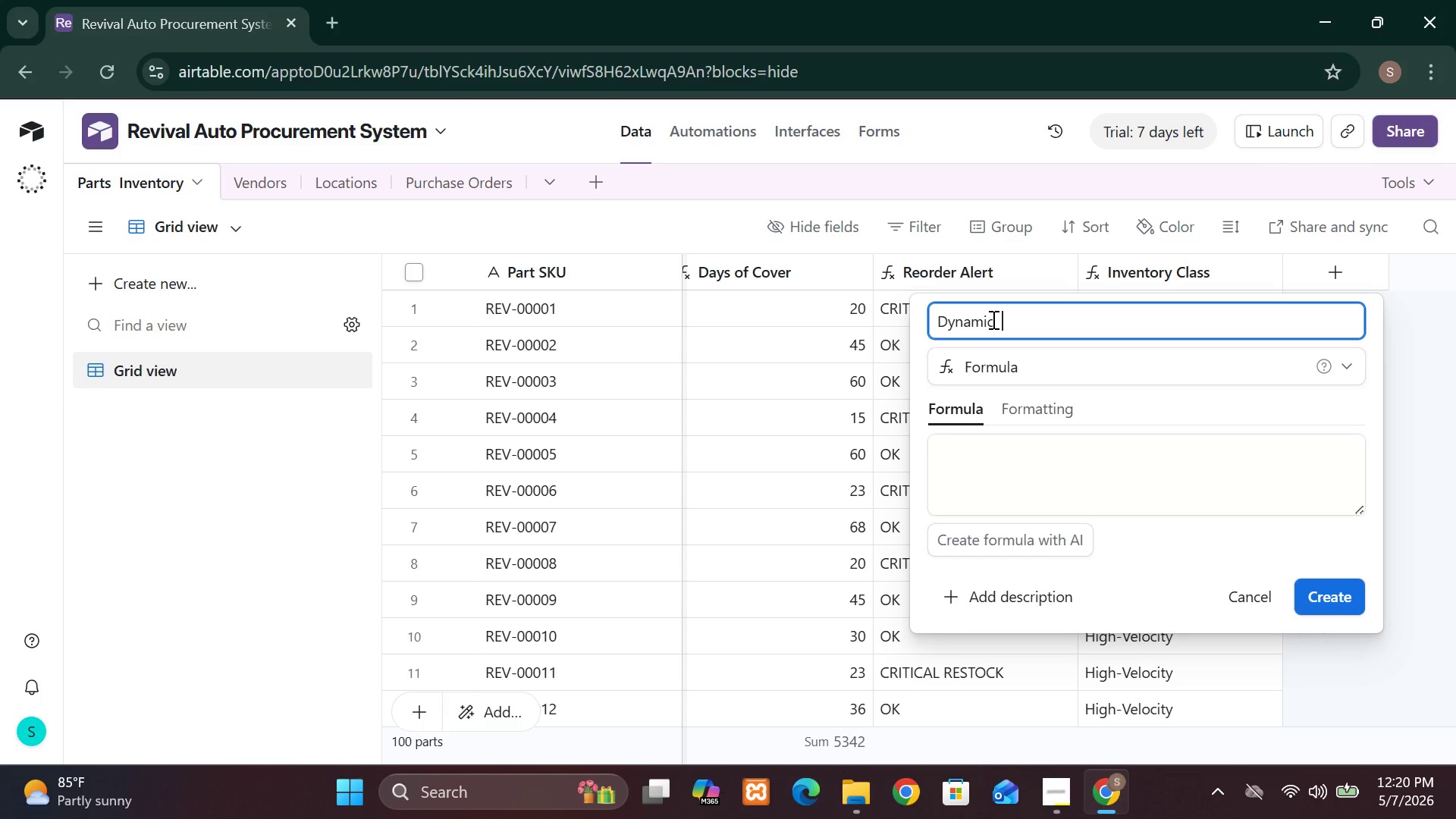 
key(Space)
 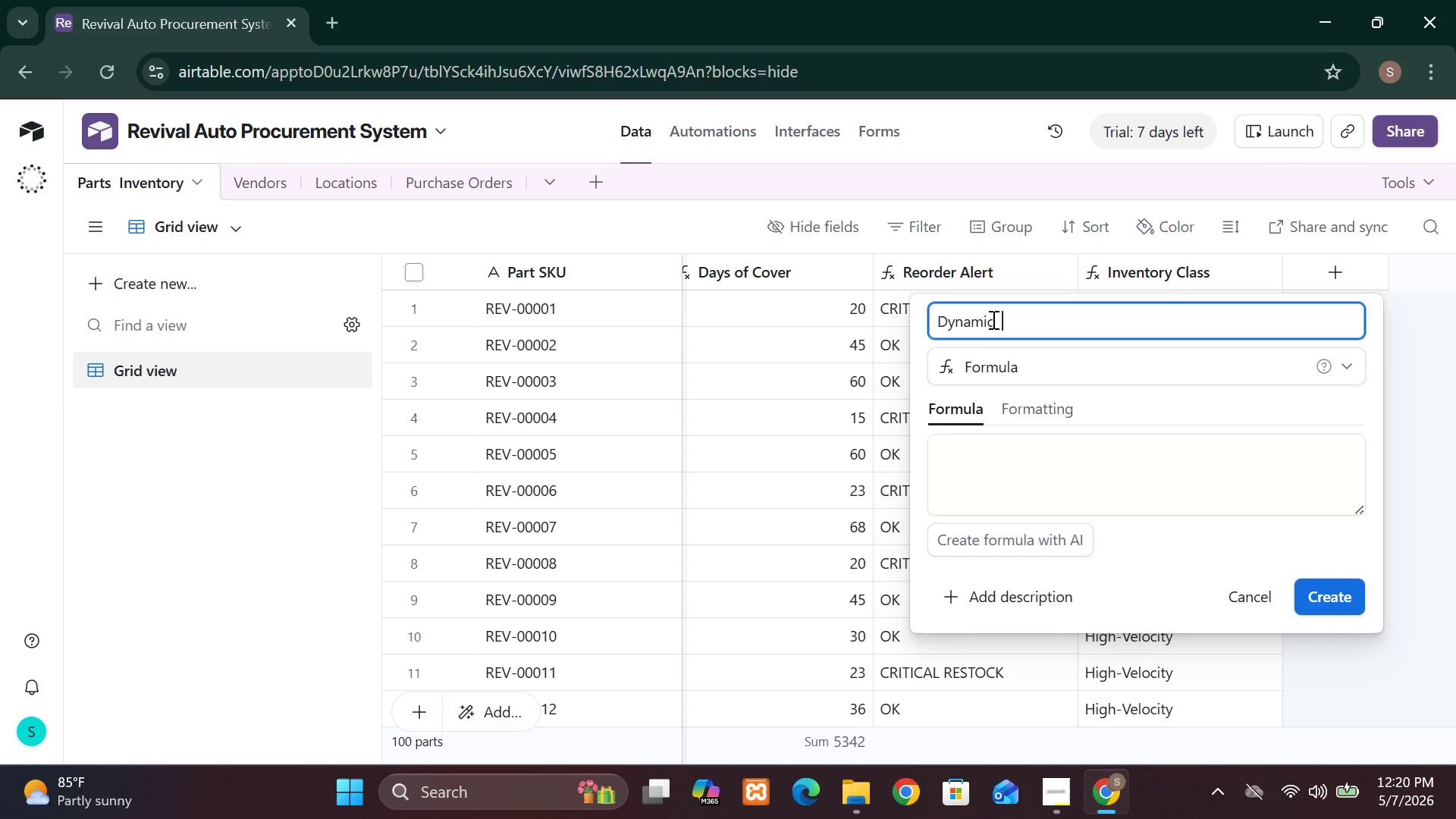 
type(Reorder Point)
 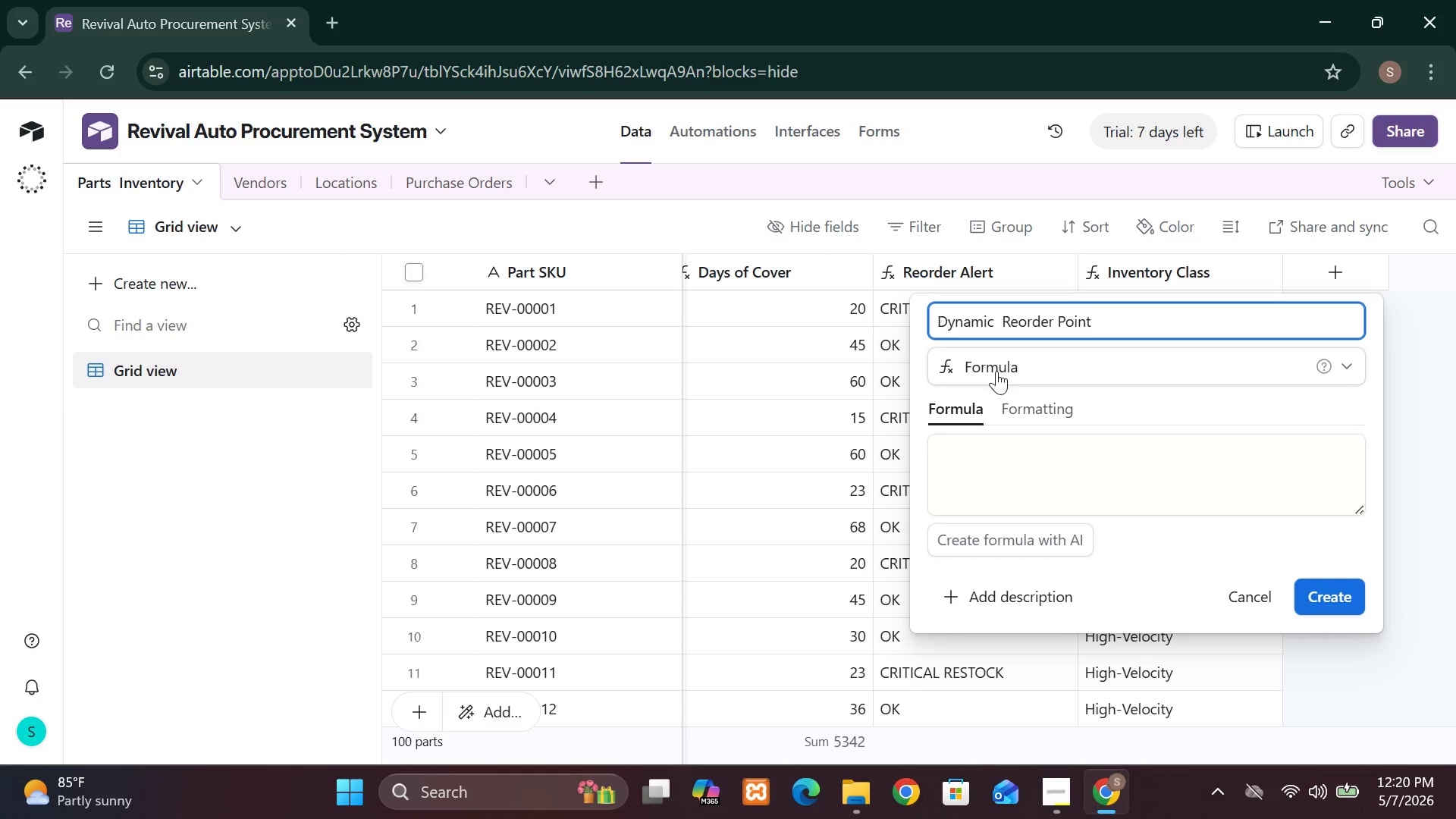 
left_click([937, 443])
 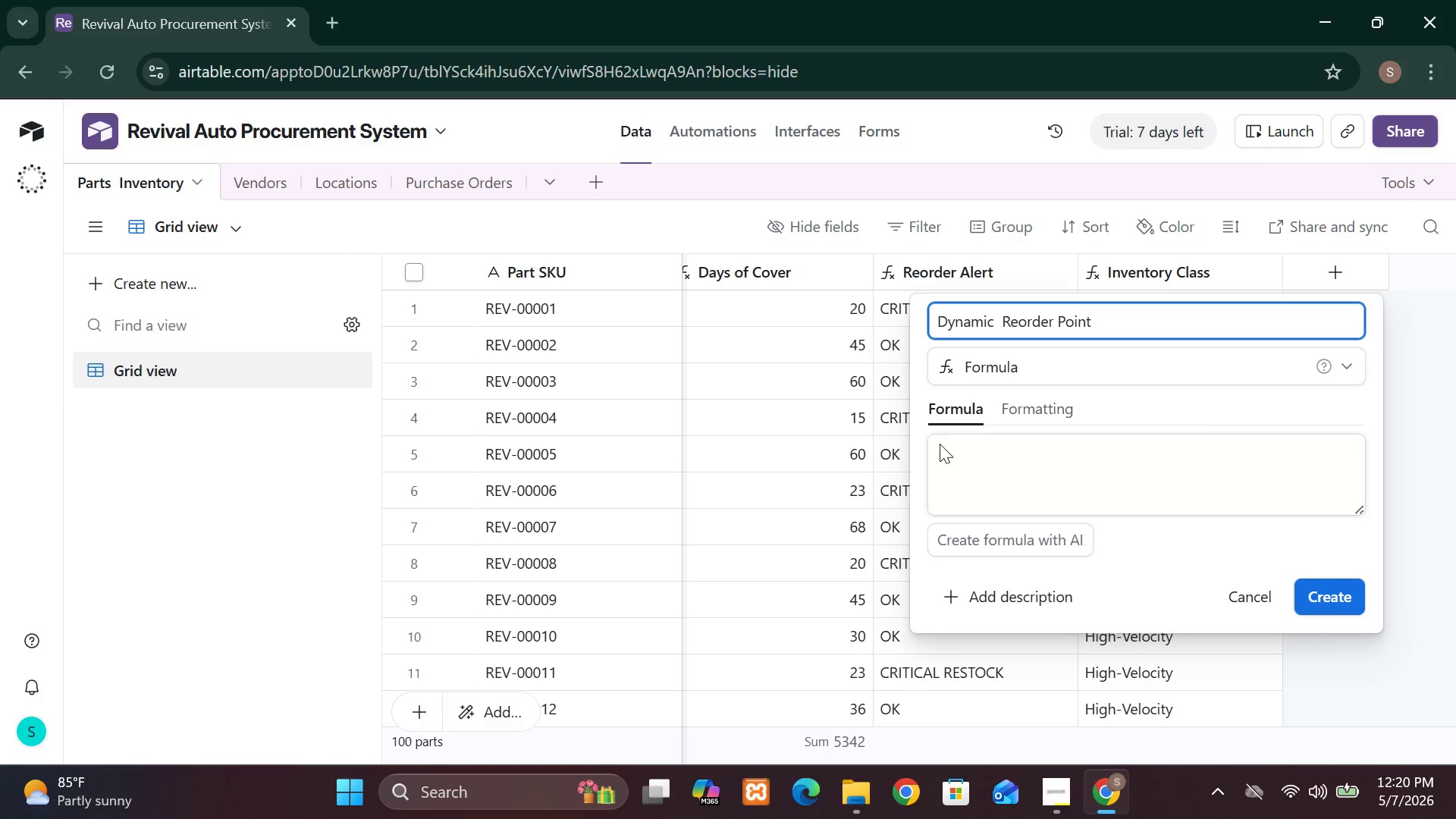 
left_click([940, 444])
 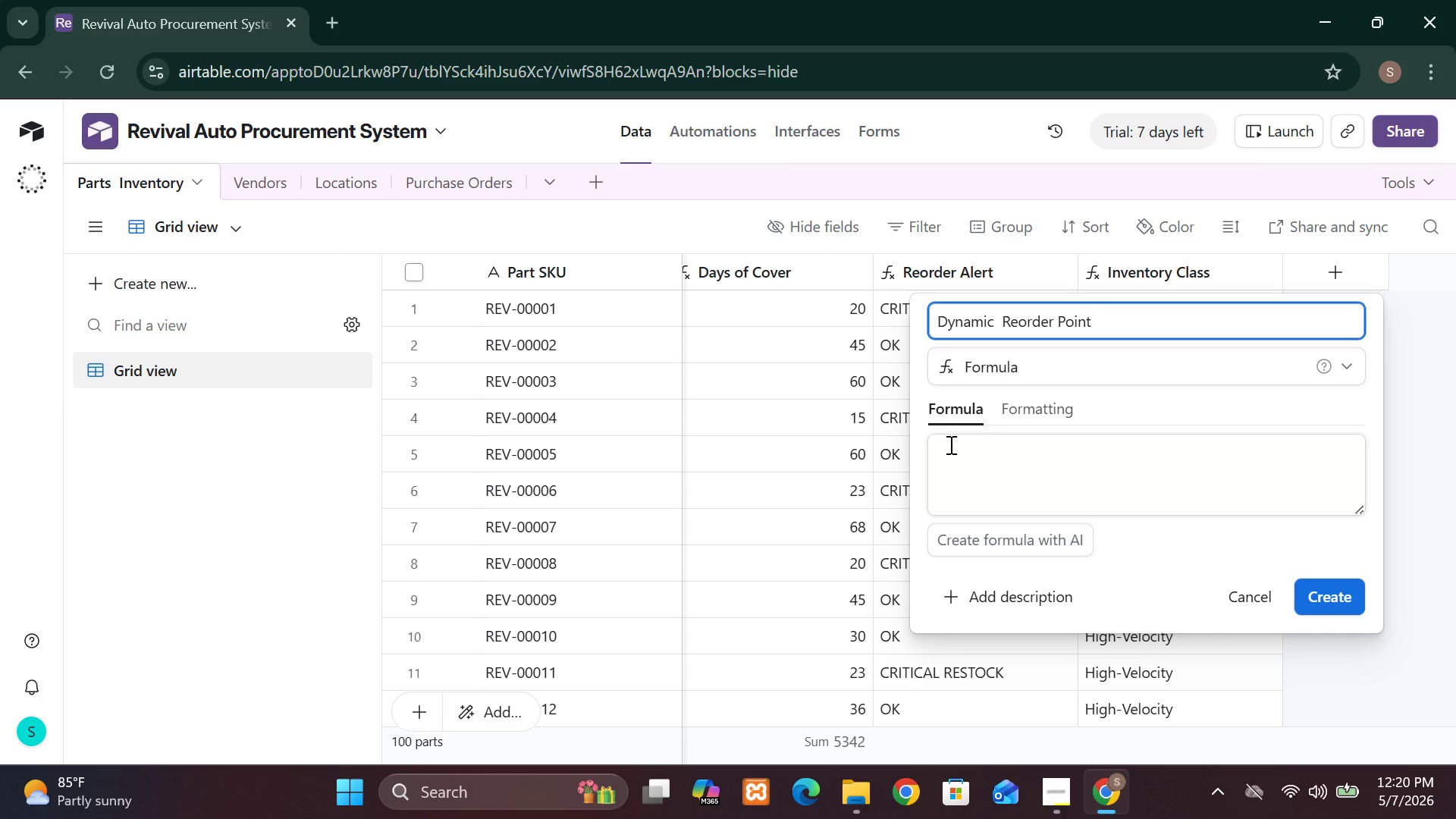 
left_click([949, 444])
 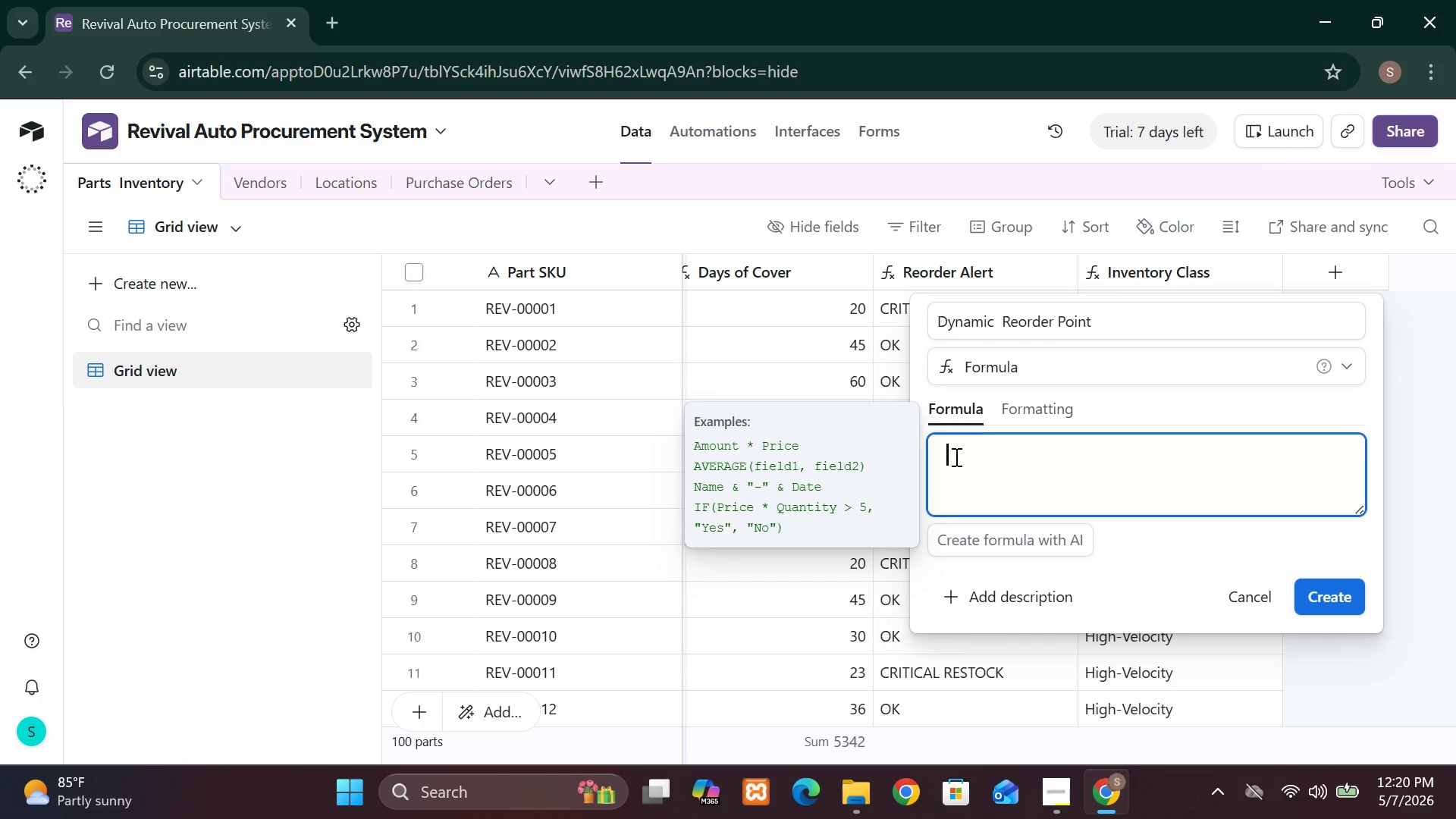 
type(ROUND)
 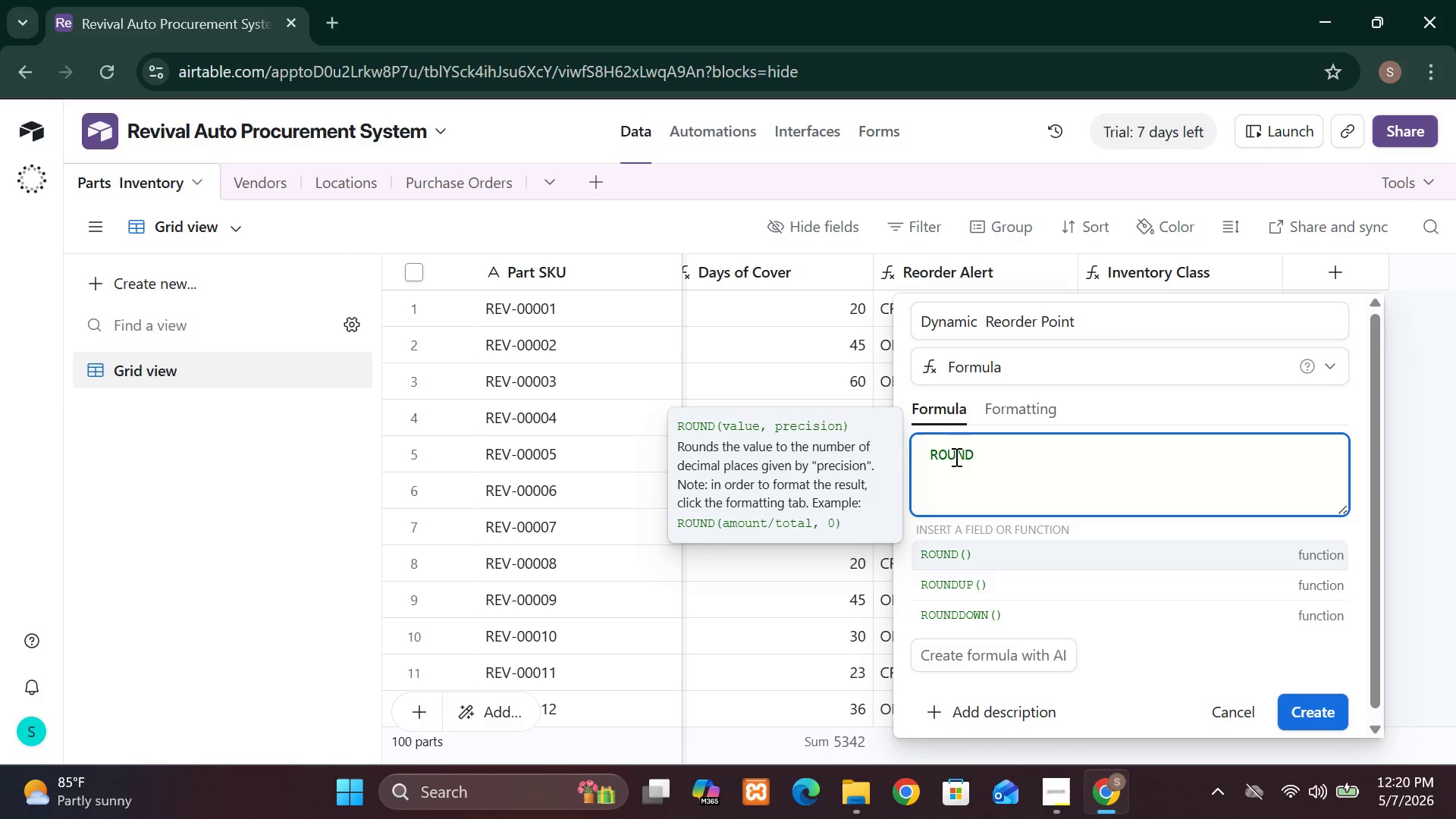 
key(Shift+9)
 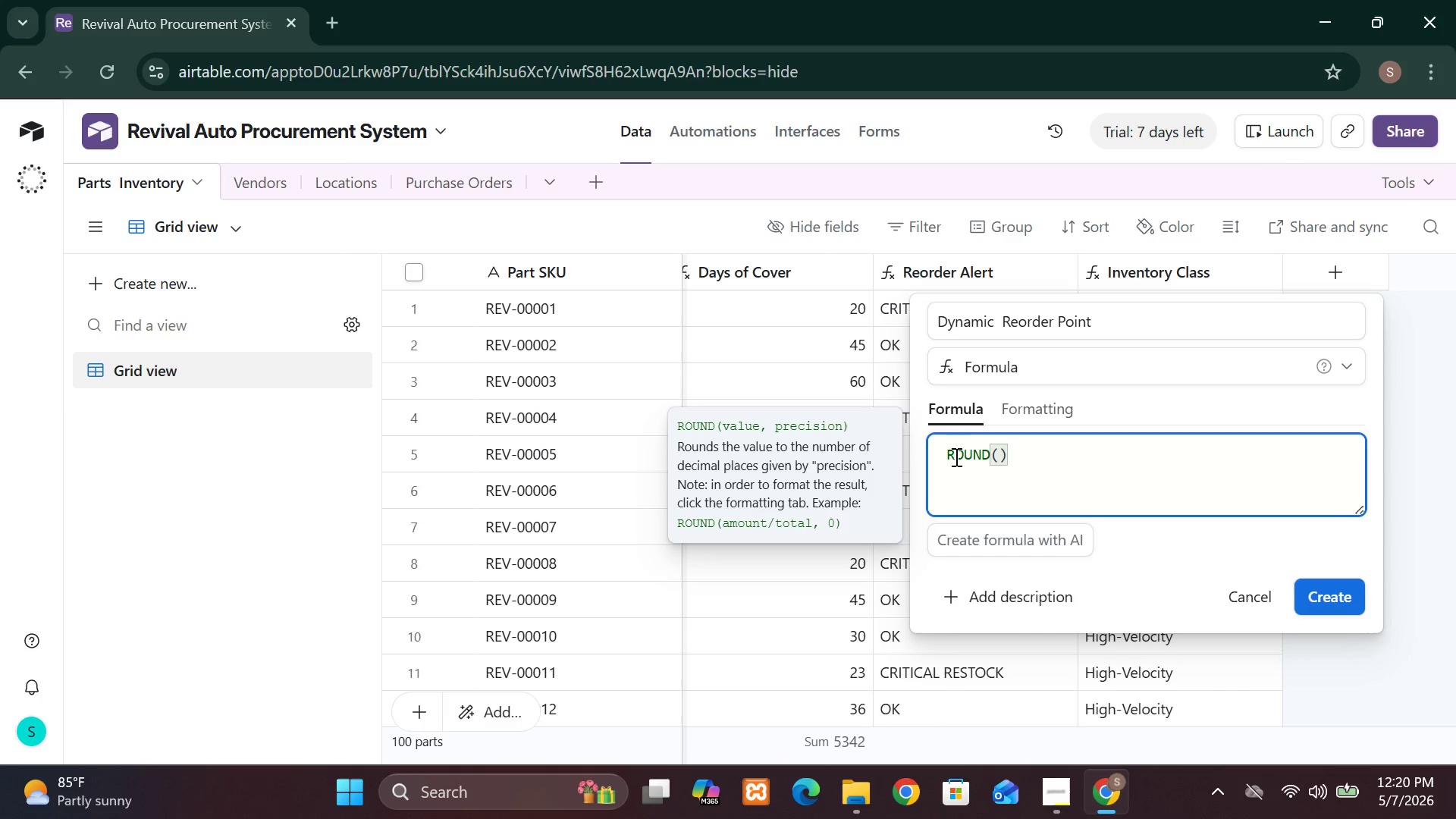 
type({Safety)
 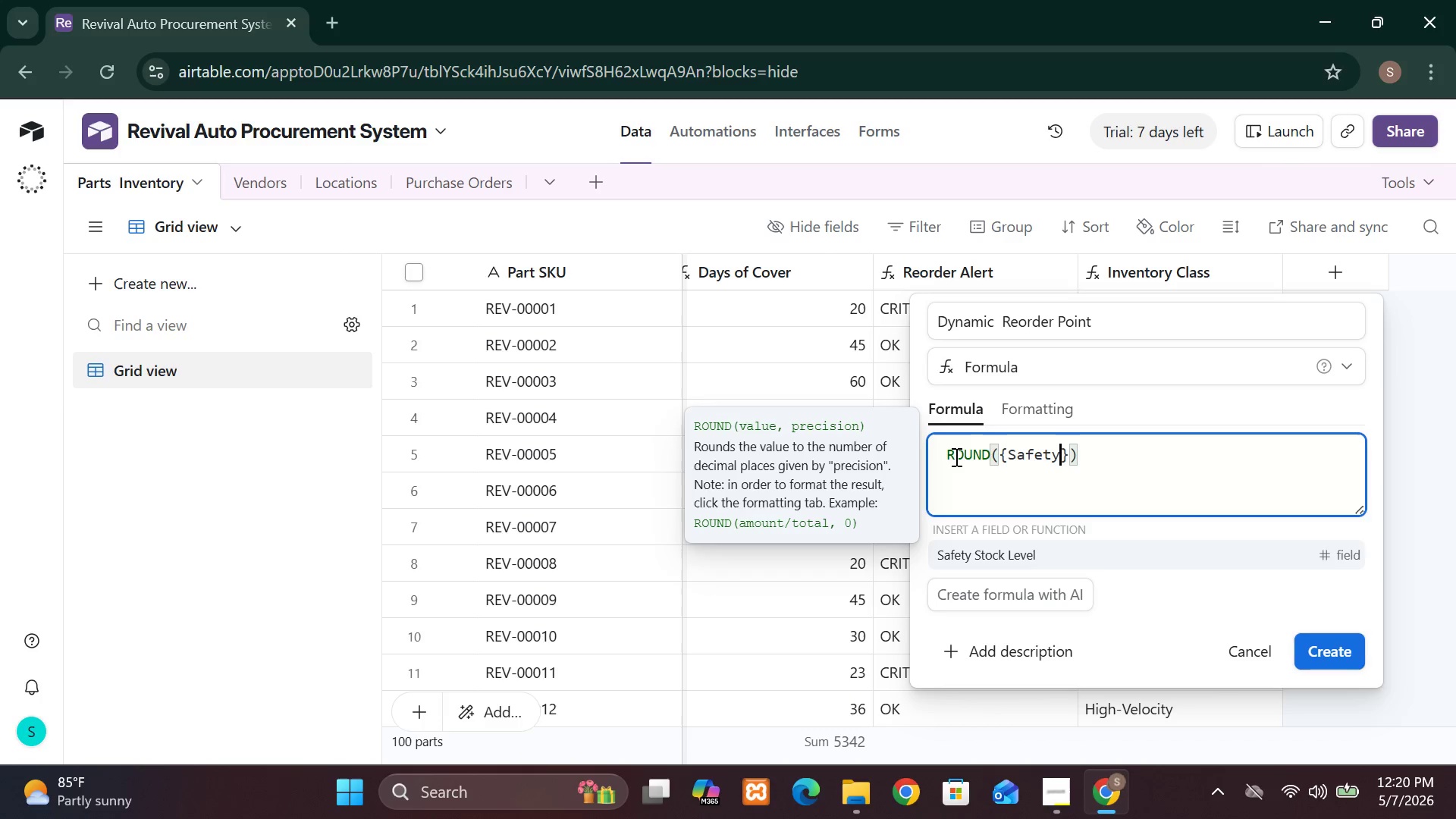 
key(Backspace)
 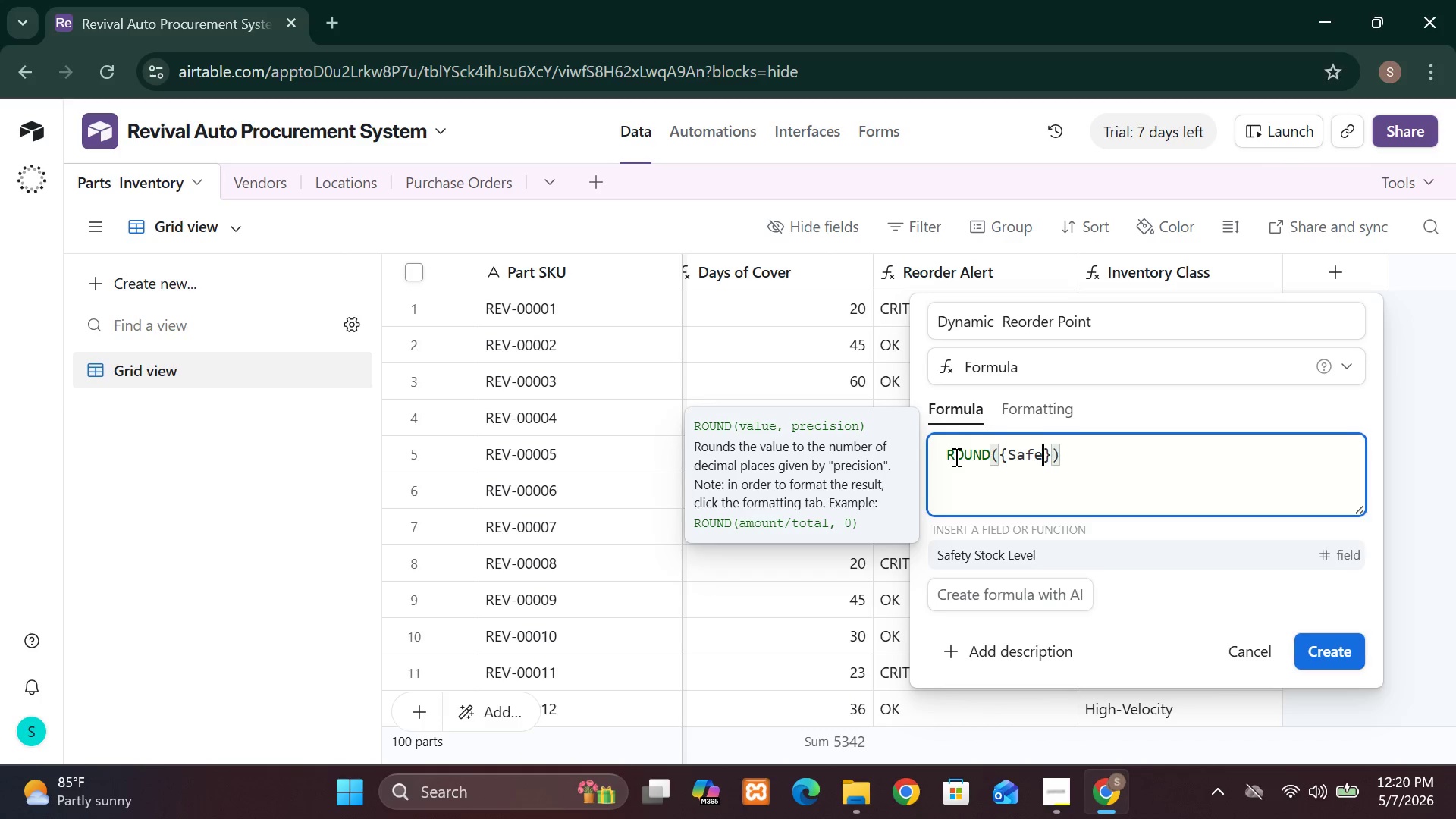 
key(Backspace)
 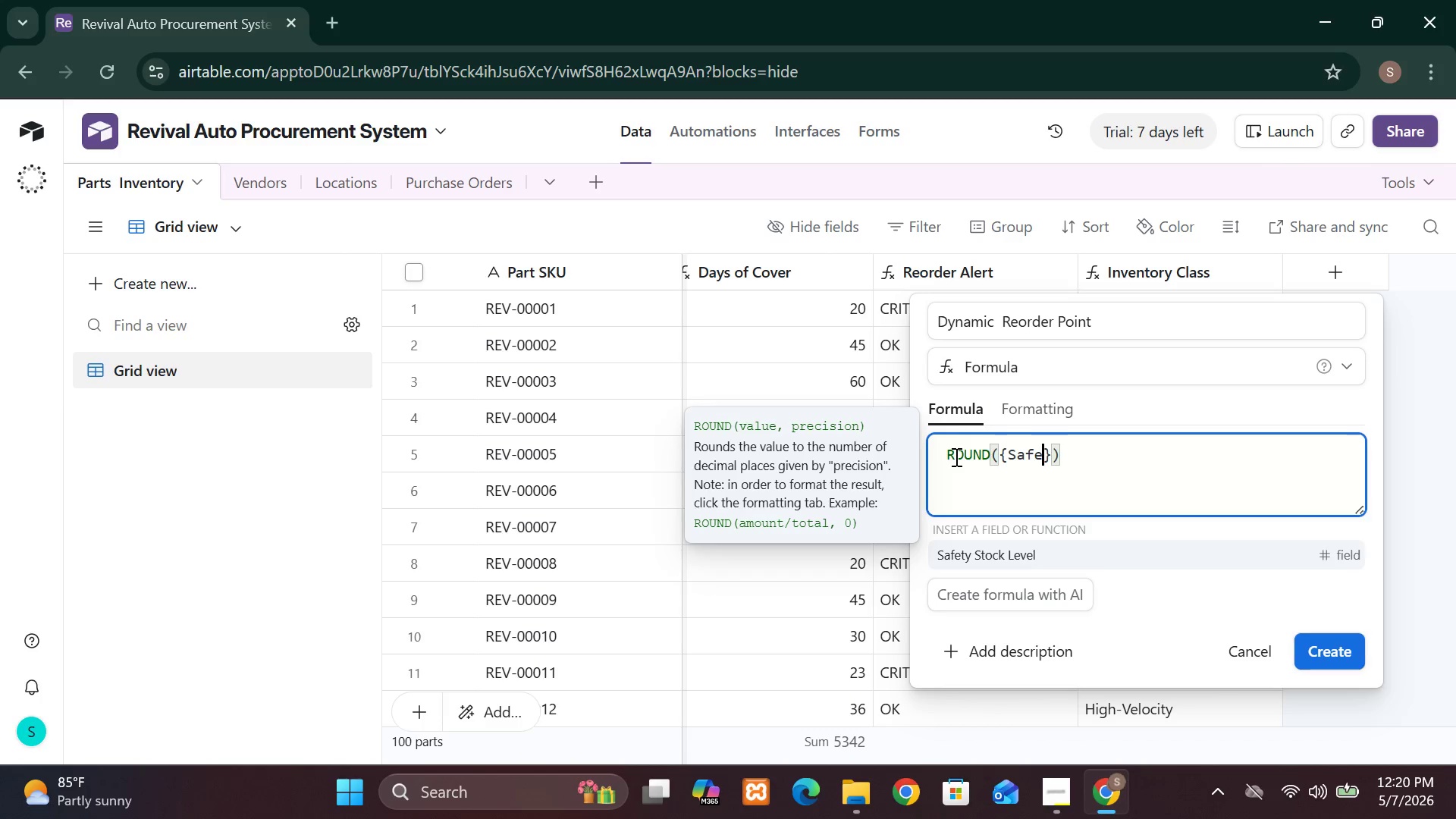 
key(Backspace)
 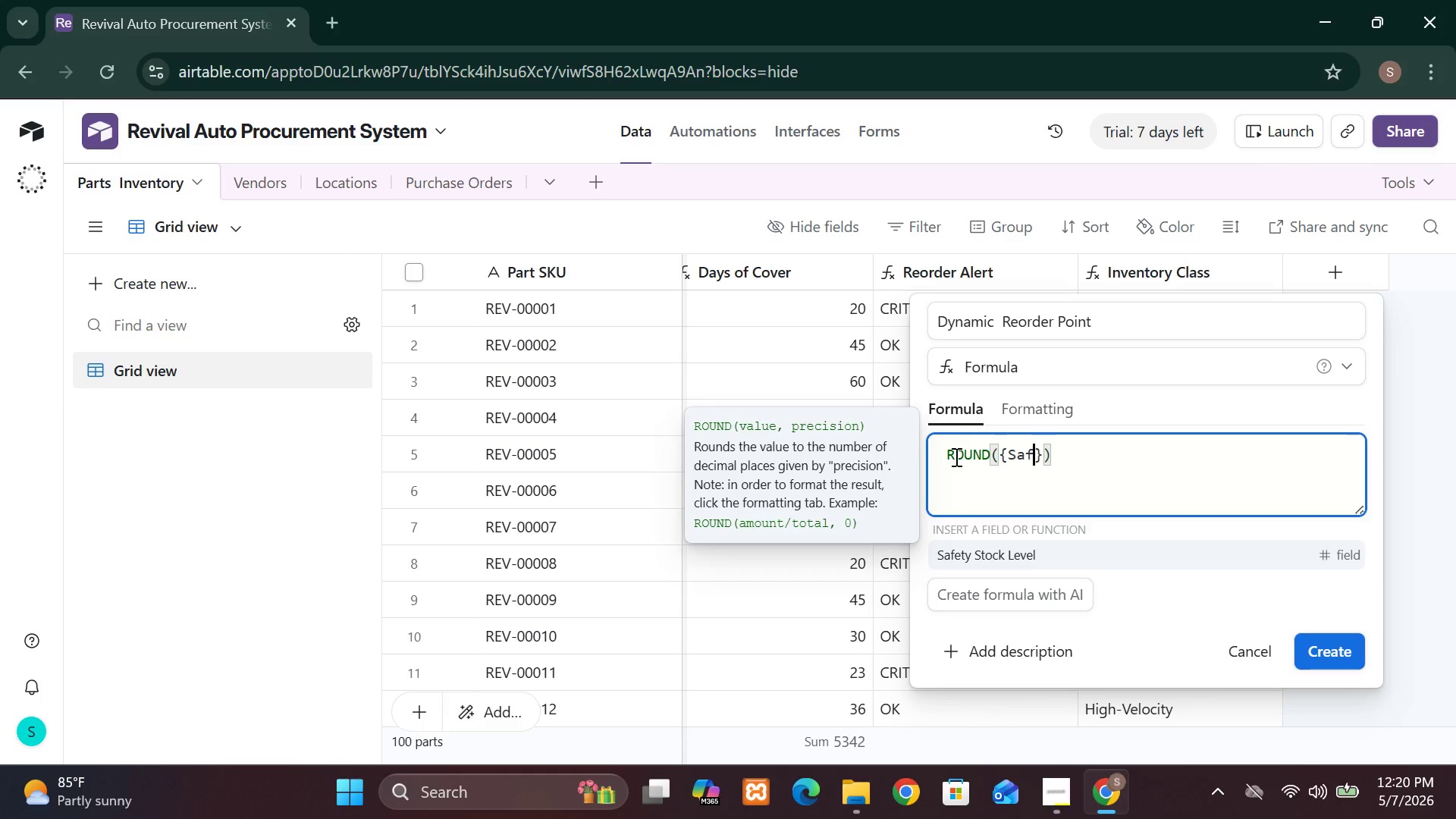 
key(Backspace)
 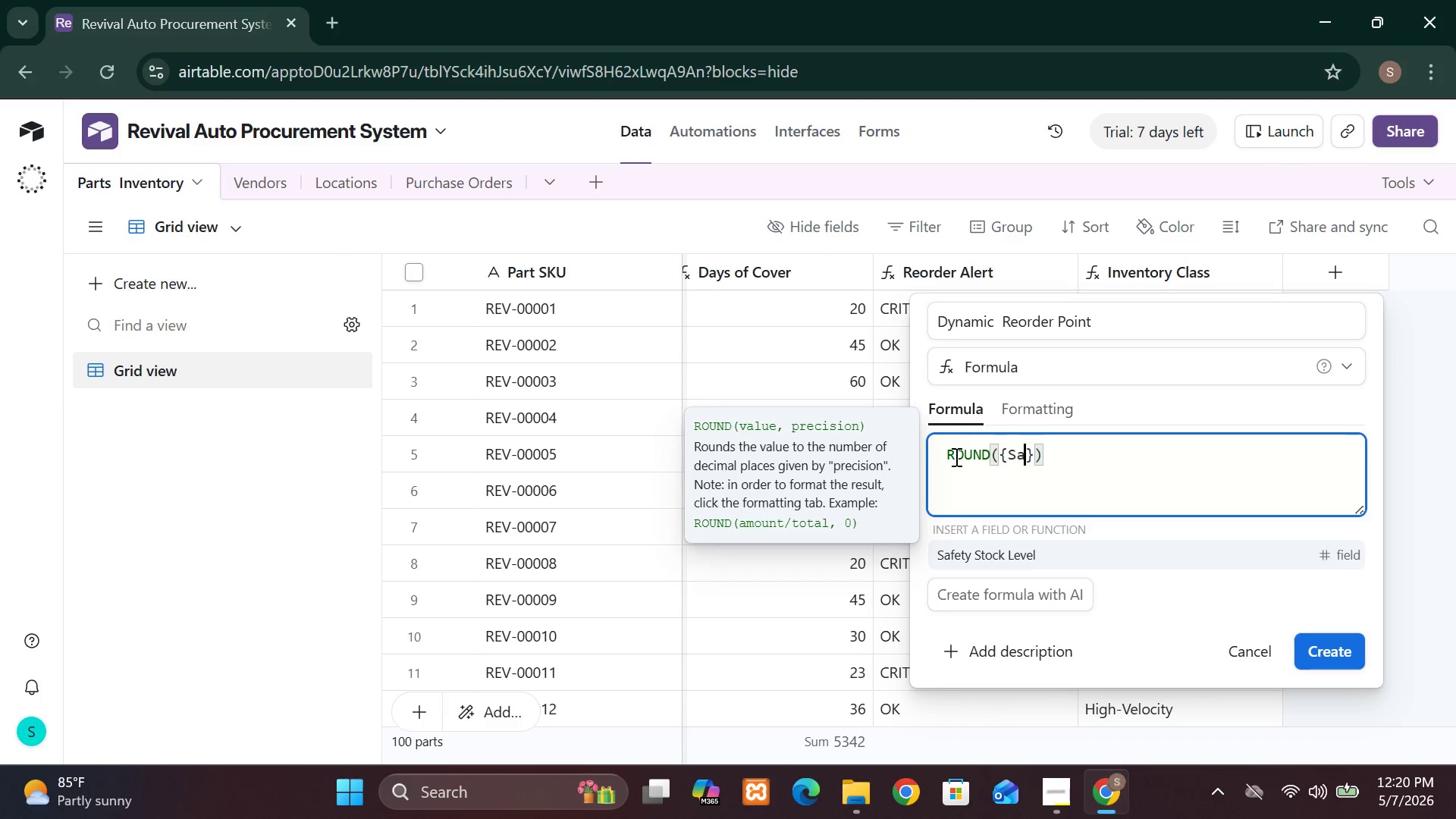 
key(Backspace)
 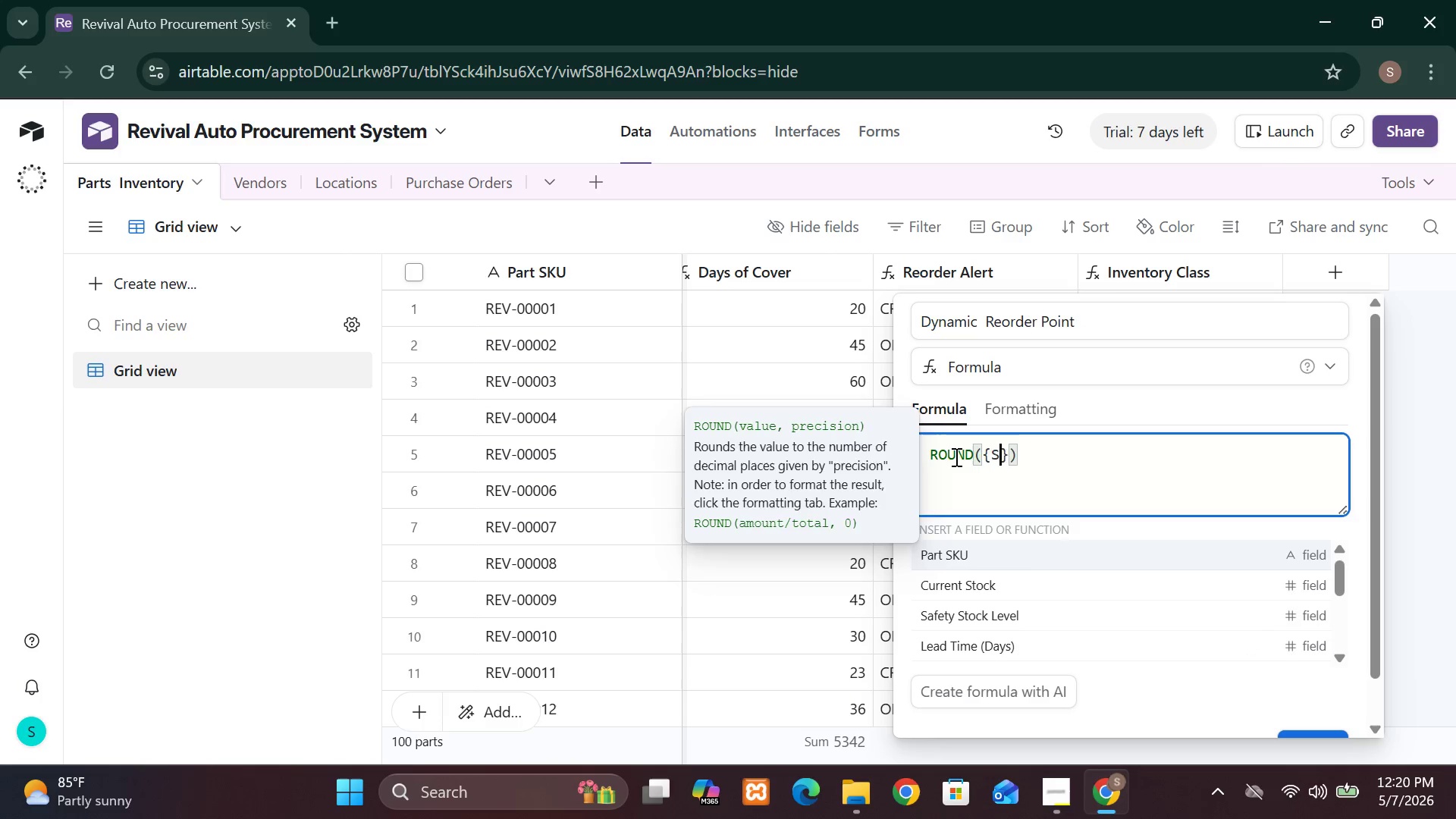 
key(Backspace)
 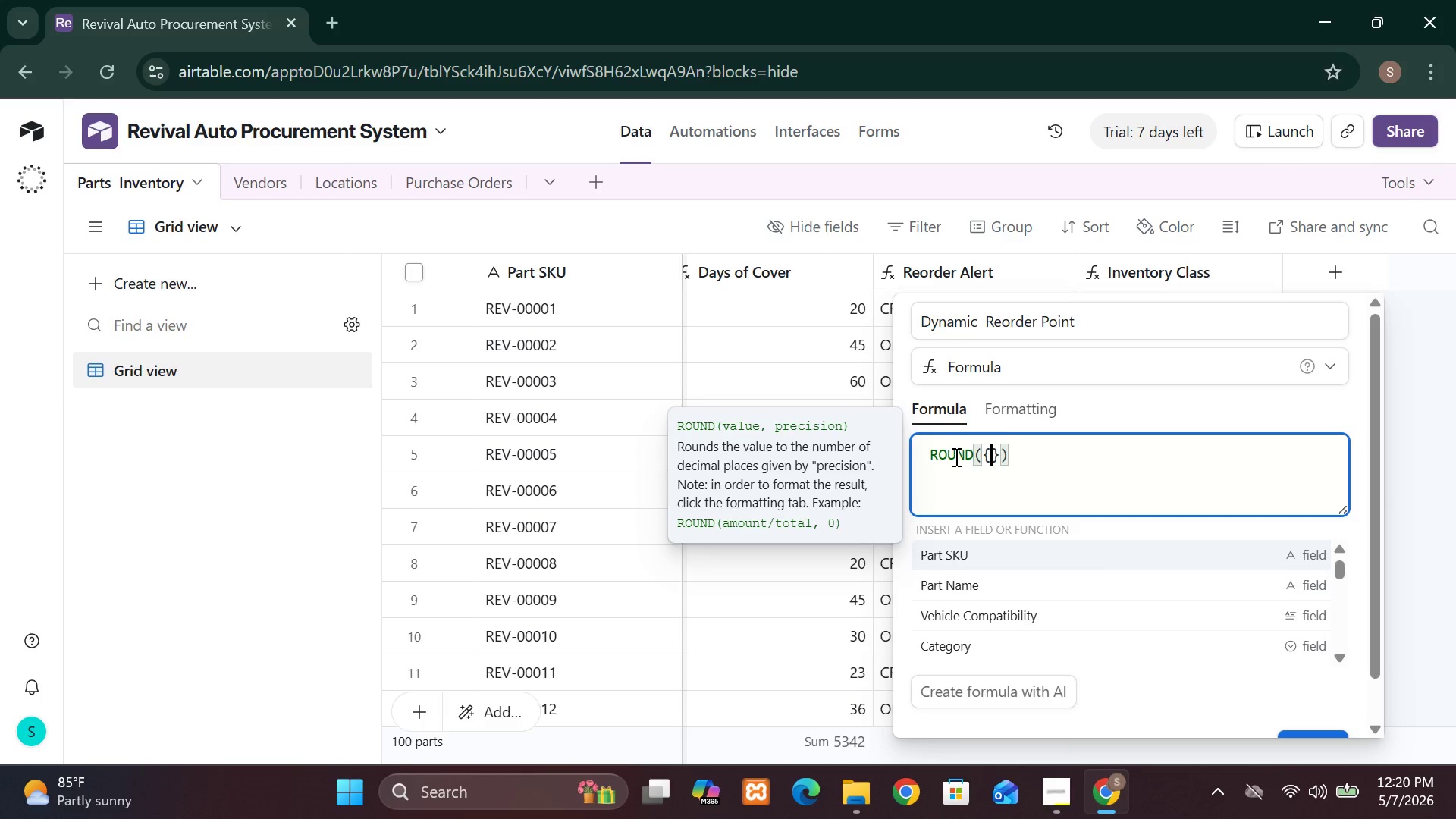 
key(Control+V)
 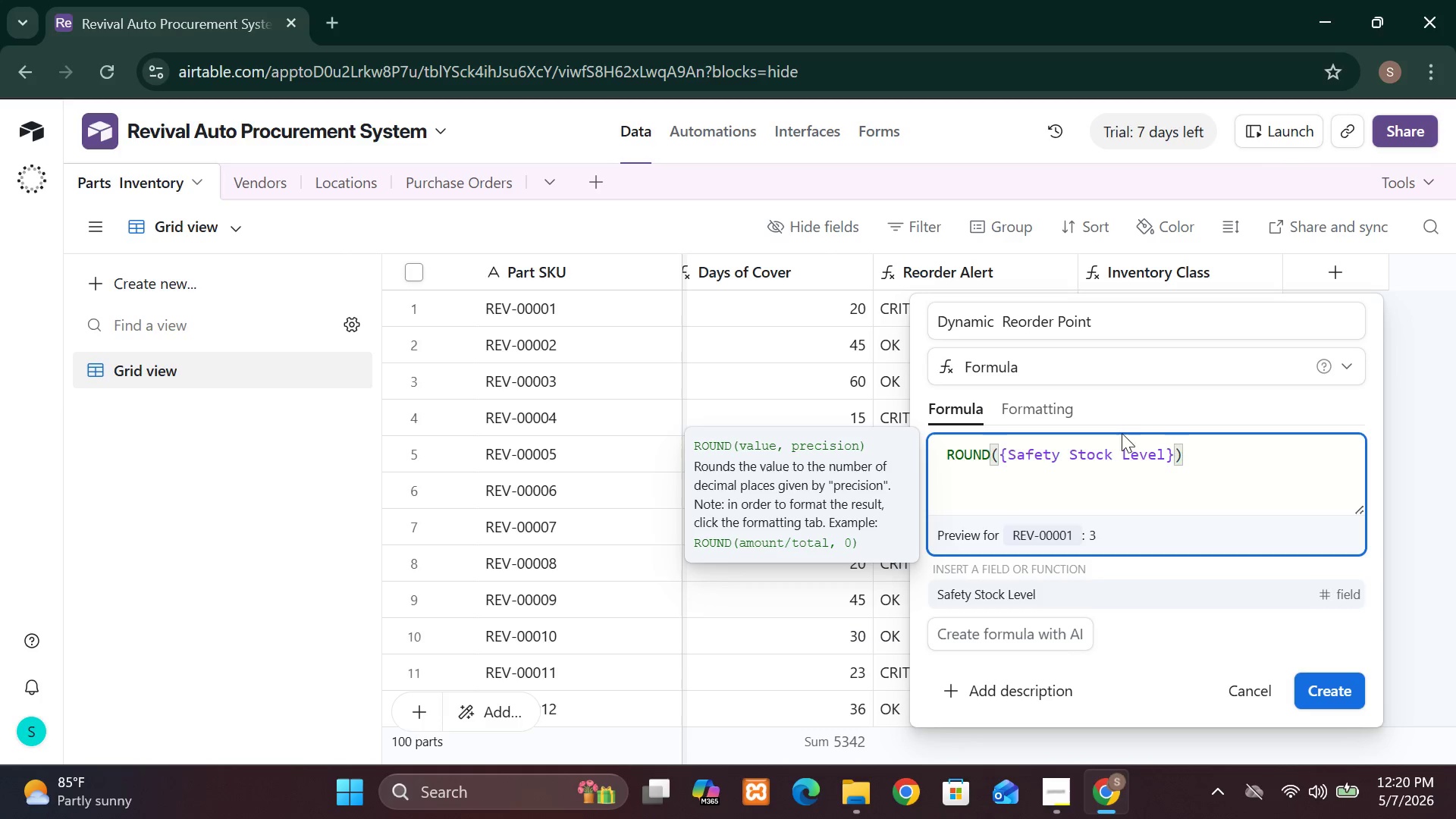 
left_click([1175, 450])
 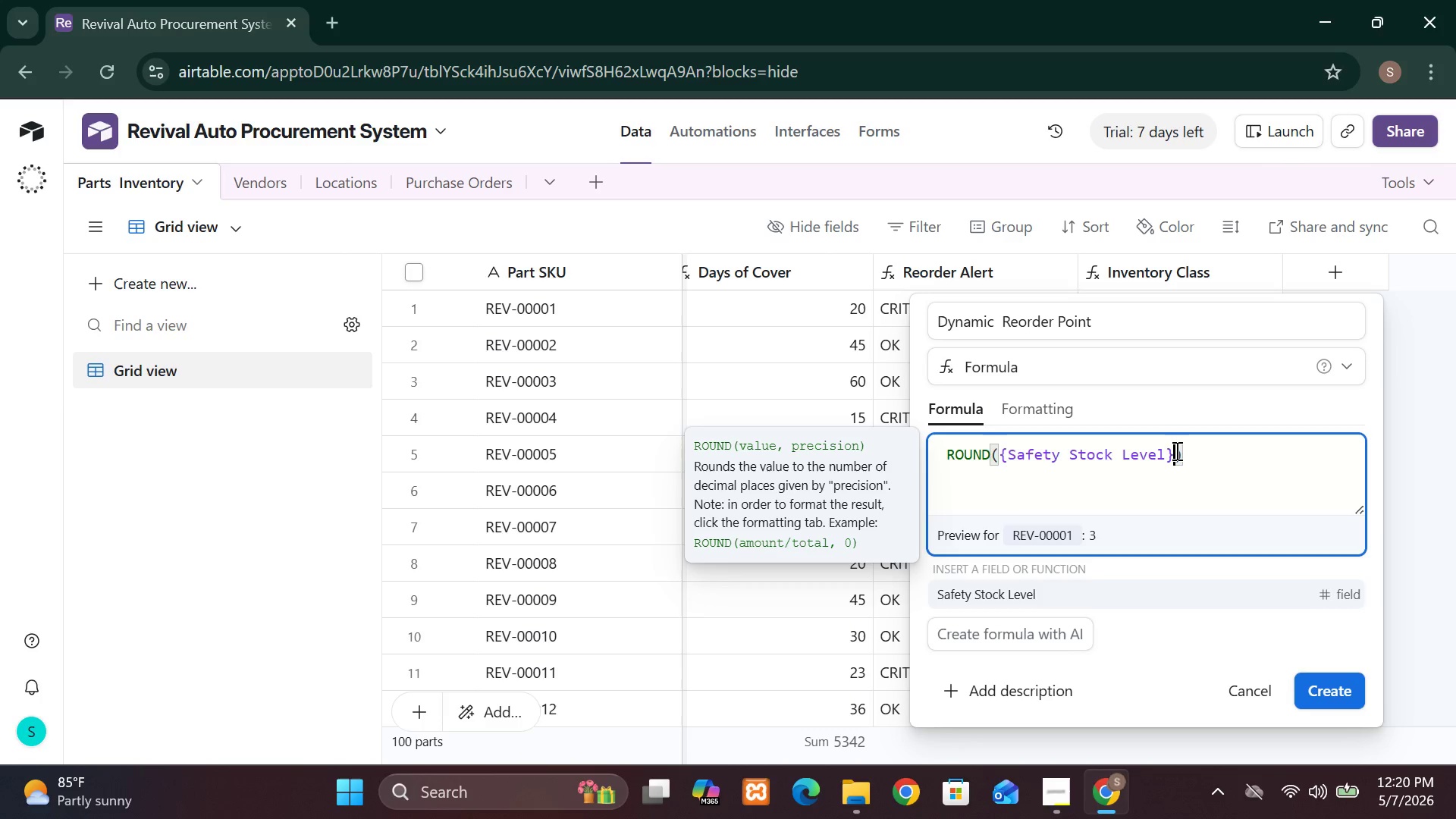 
key(Space)
 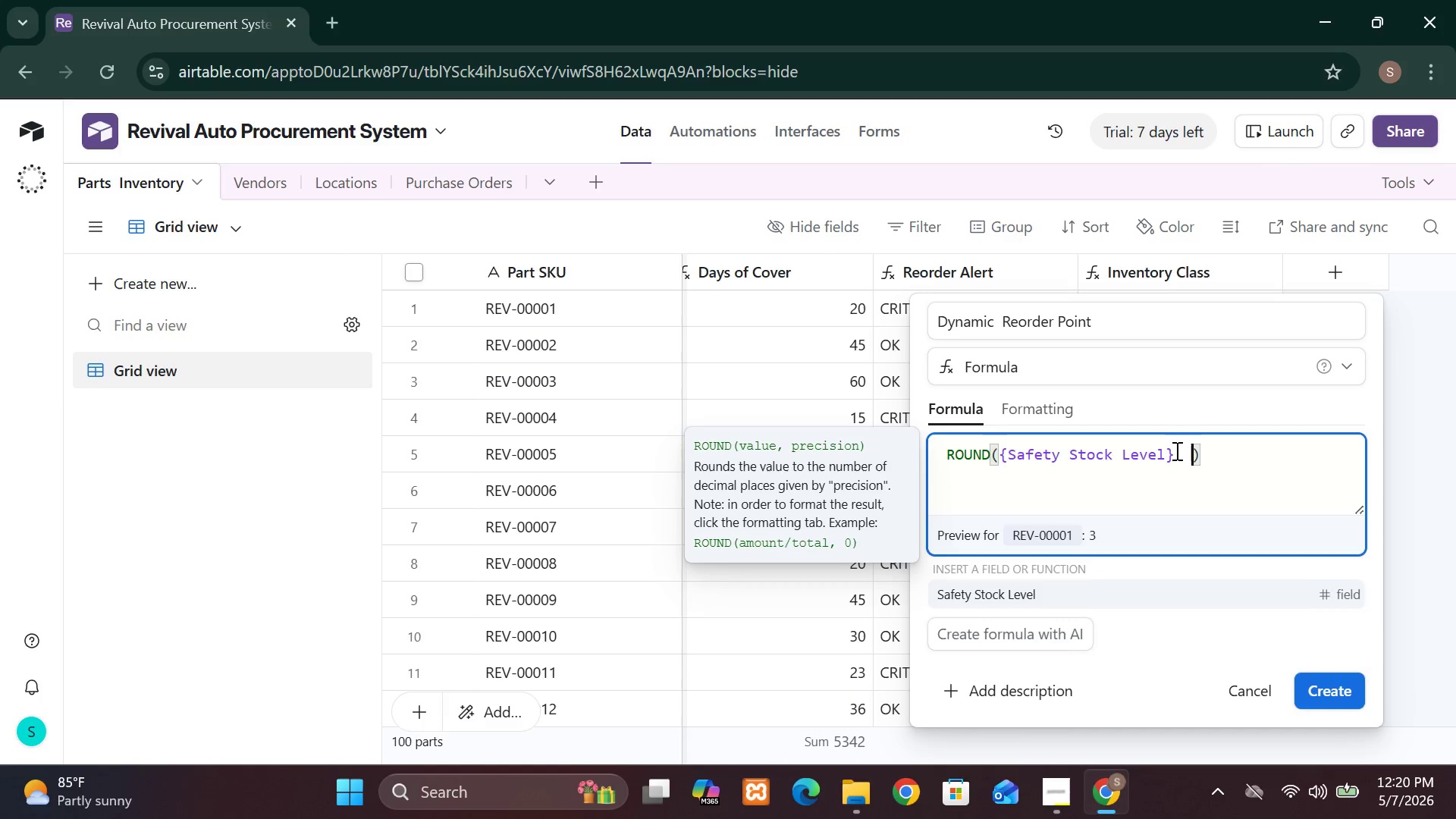 
key(Space)
 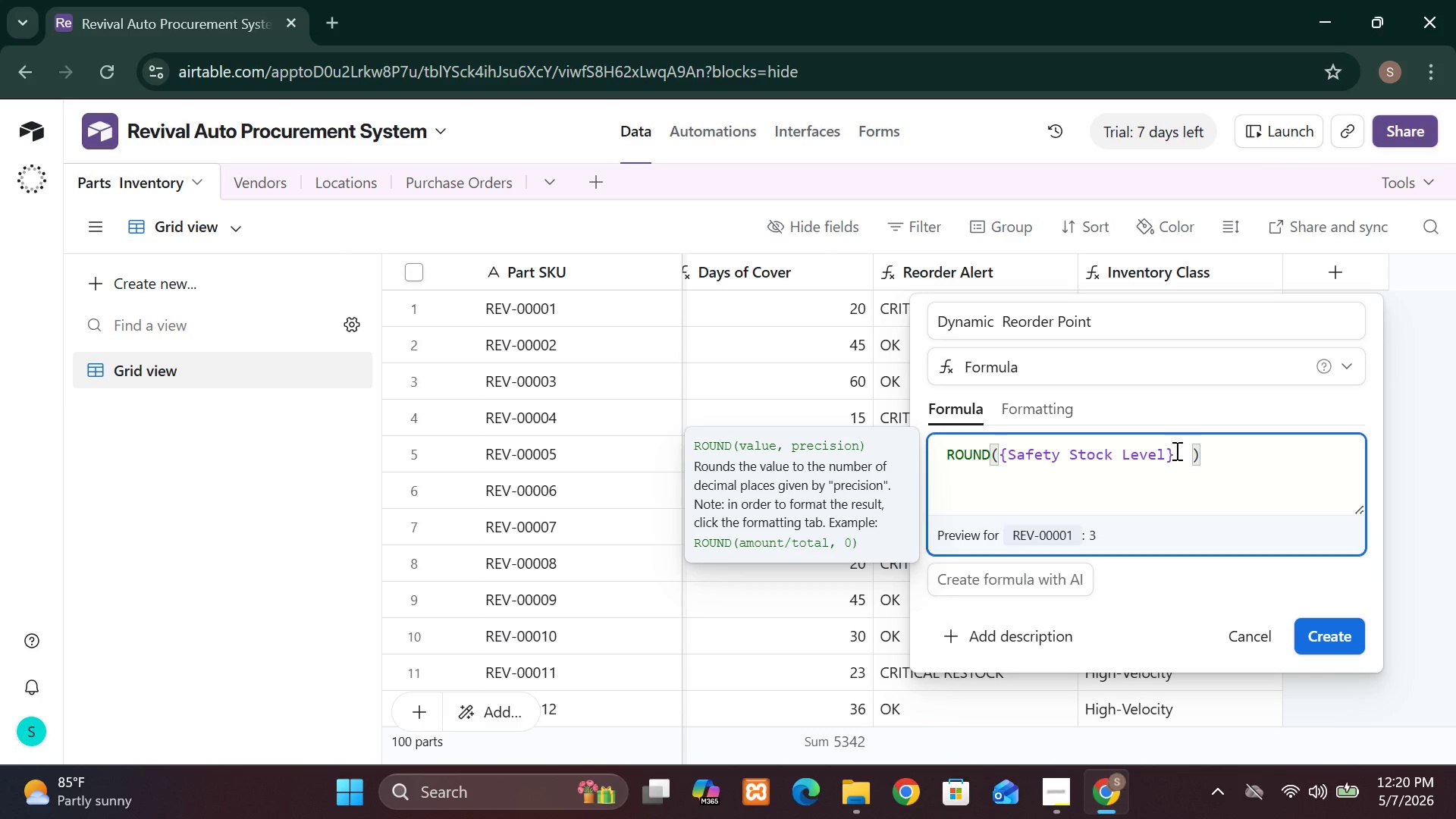 
key(Backspace)
 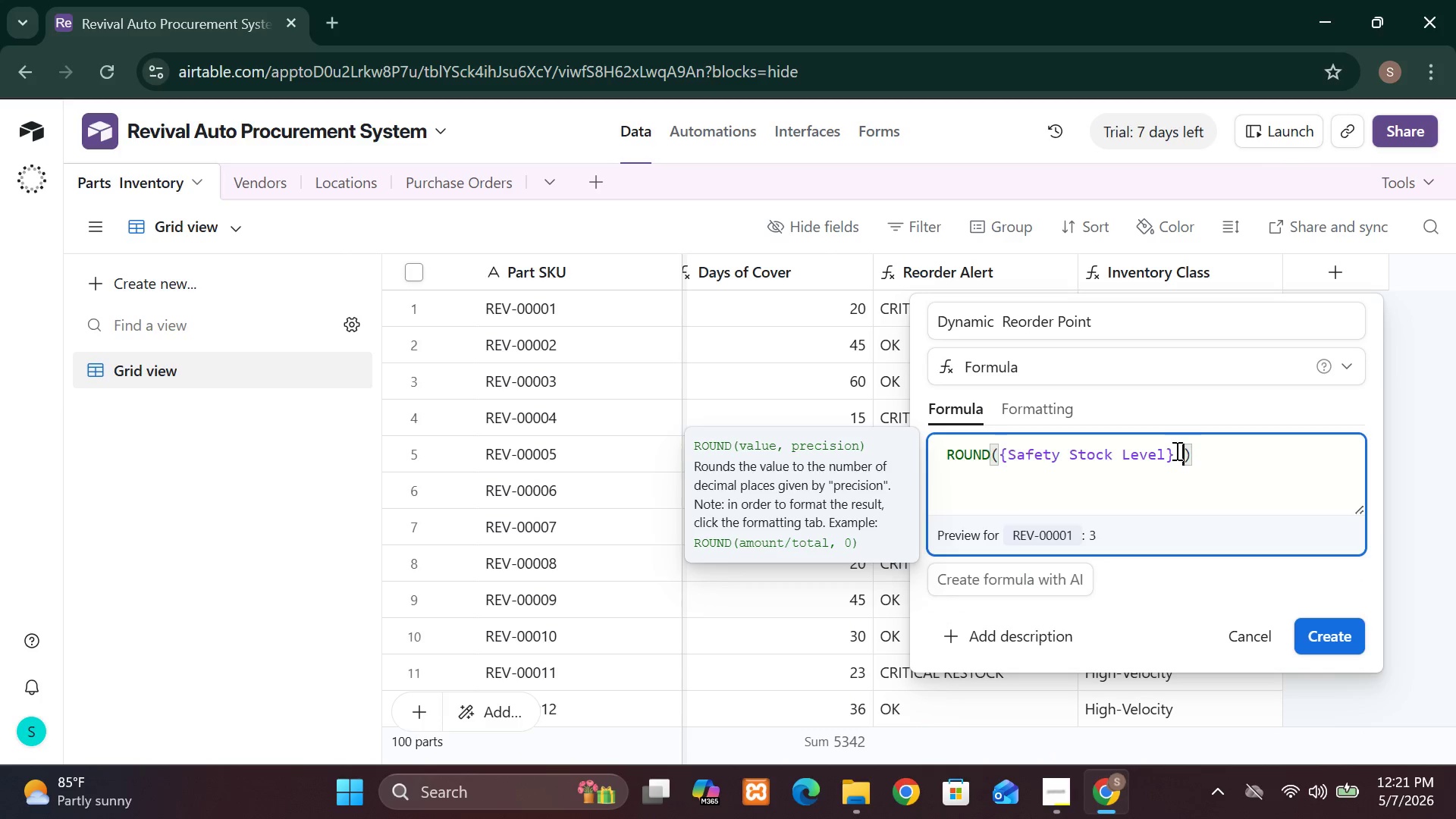 
key(Shift+Equal)
 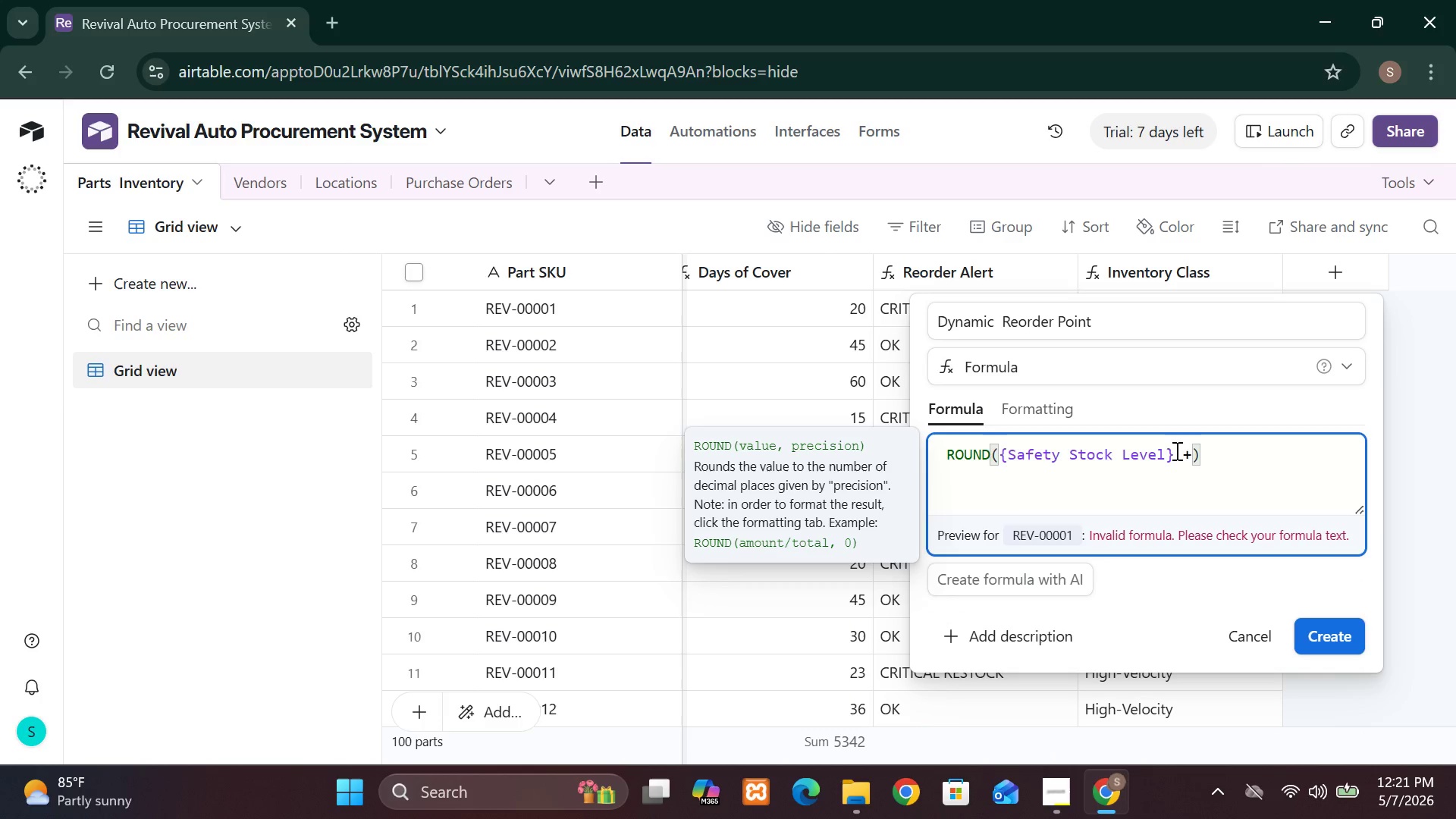 
key(Space)
 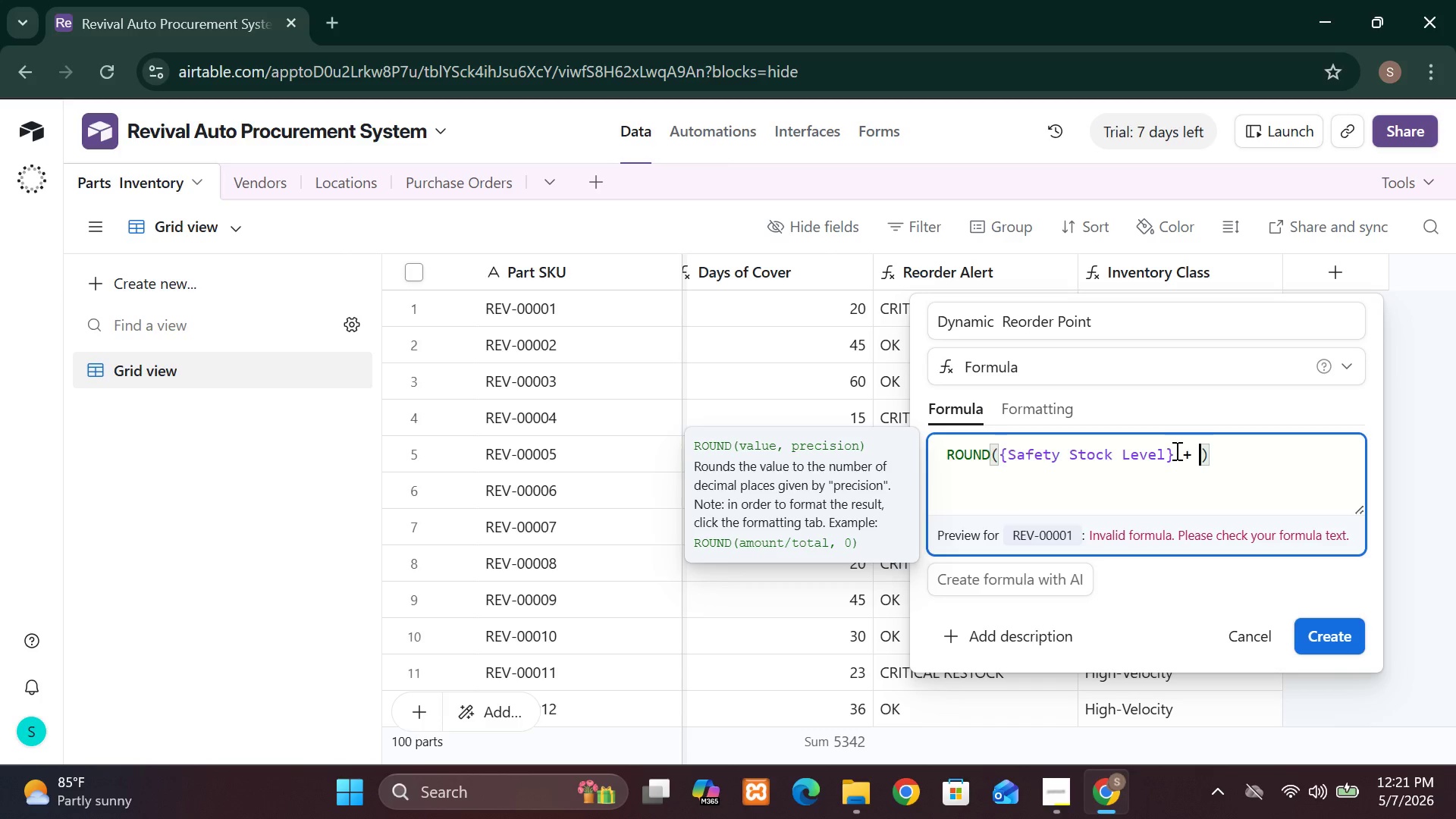 
key(Backspace)
 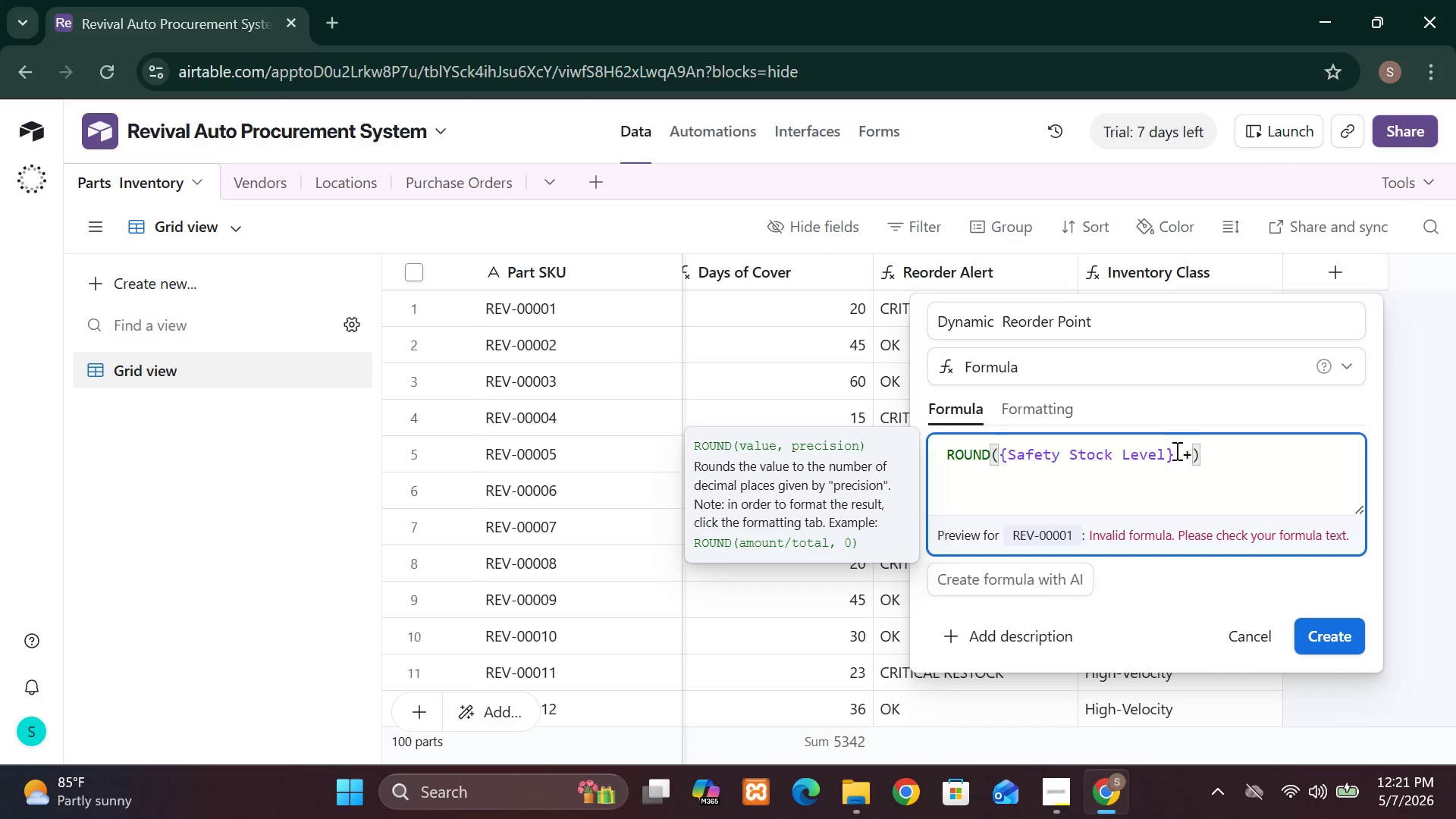 
key(Space)
 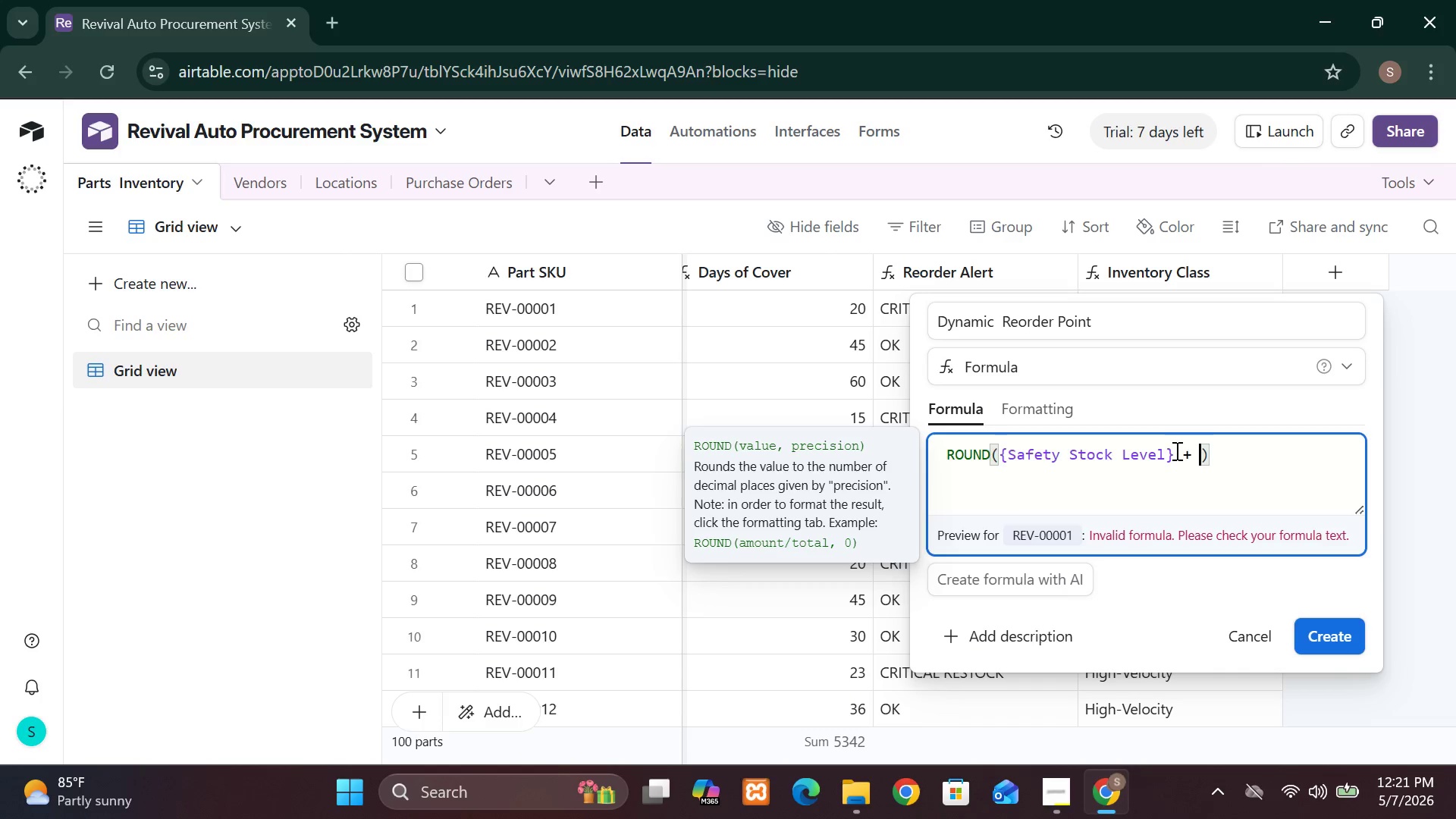 
key(Shift+9)
 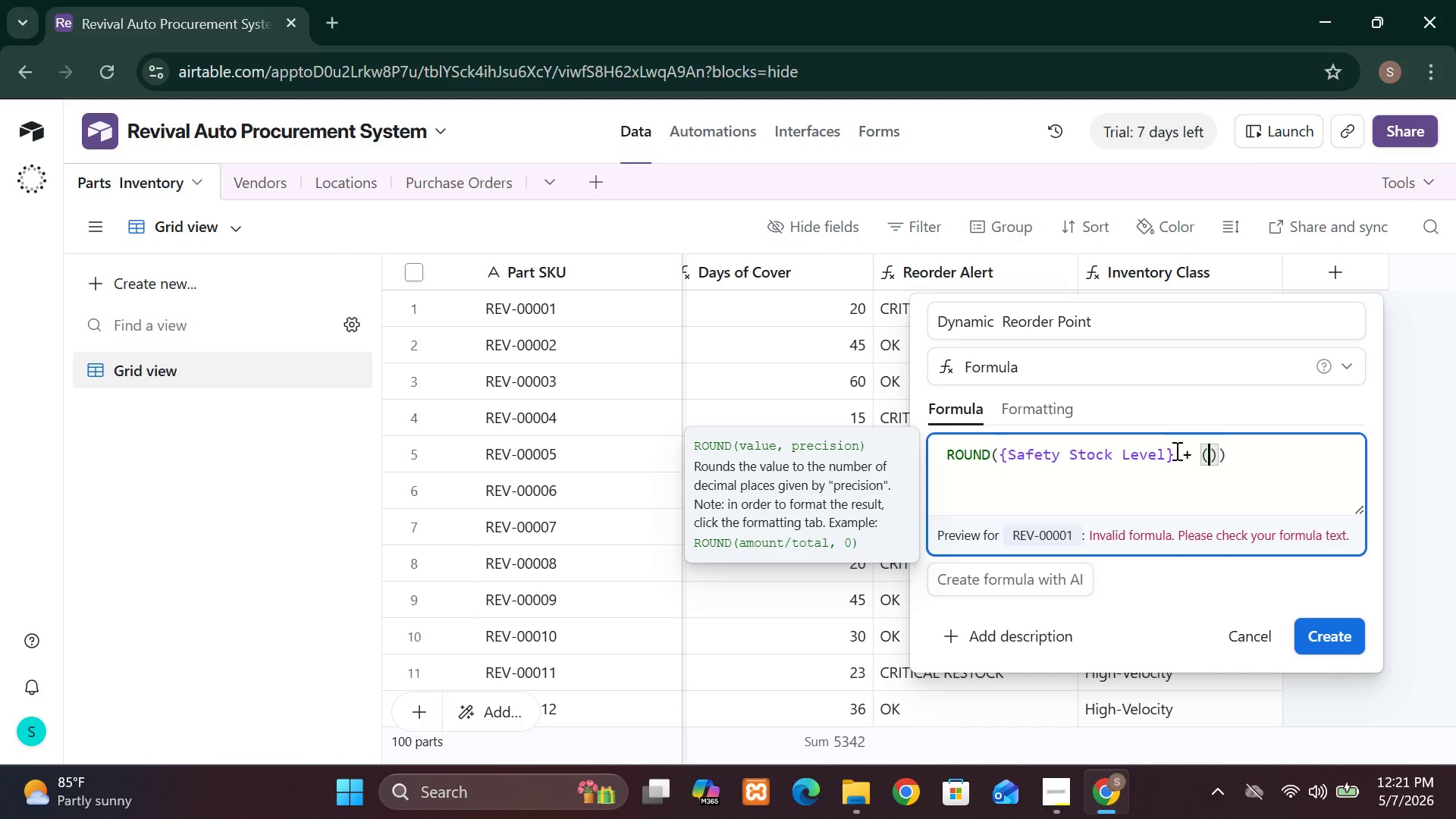 
key(Shift+BracketLeft)
 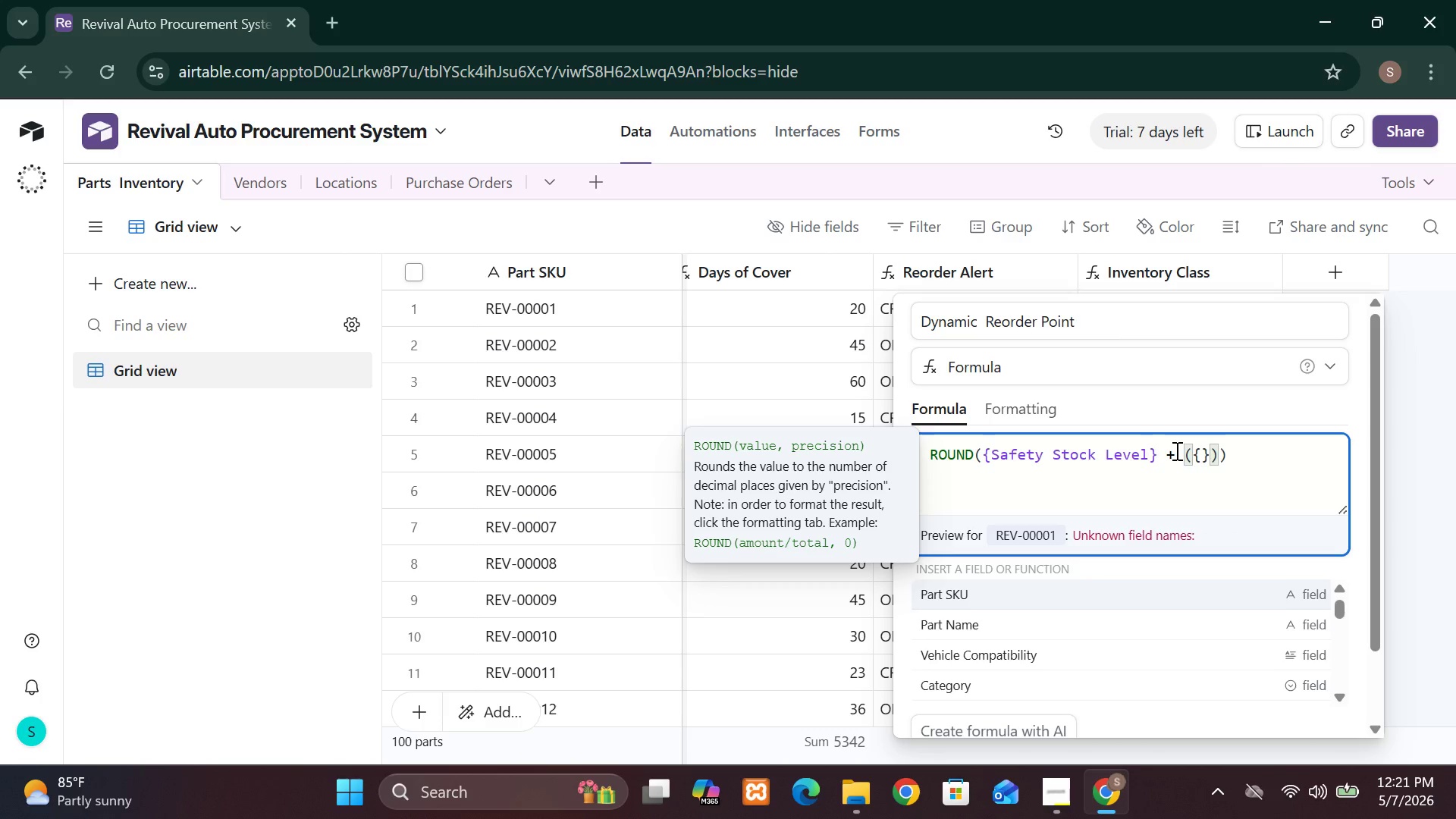 
wait(5.09)
 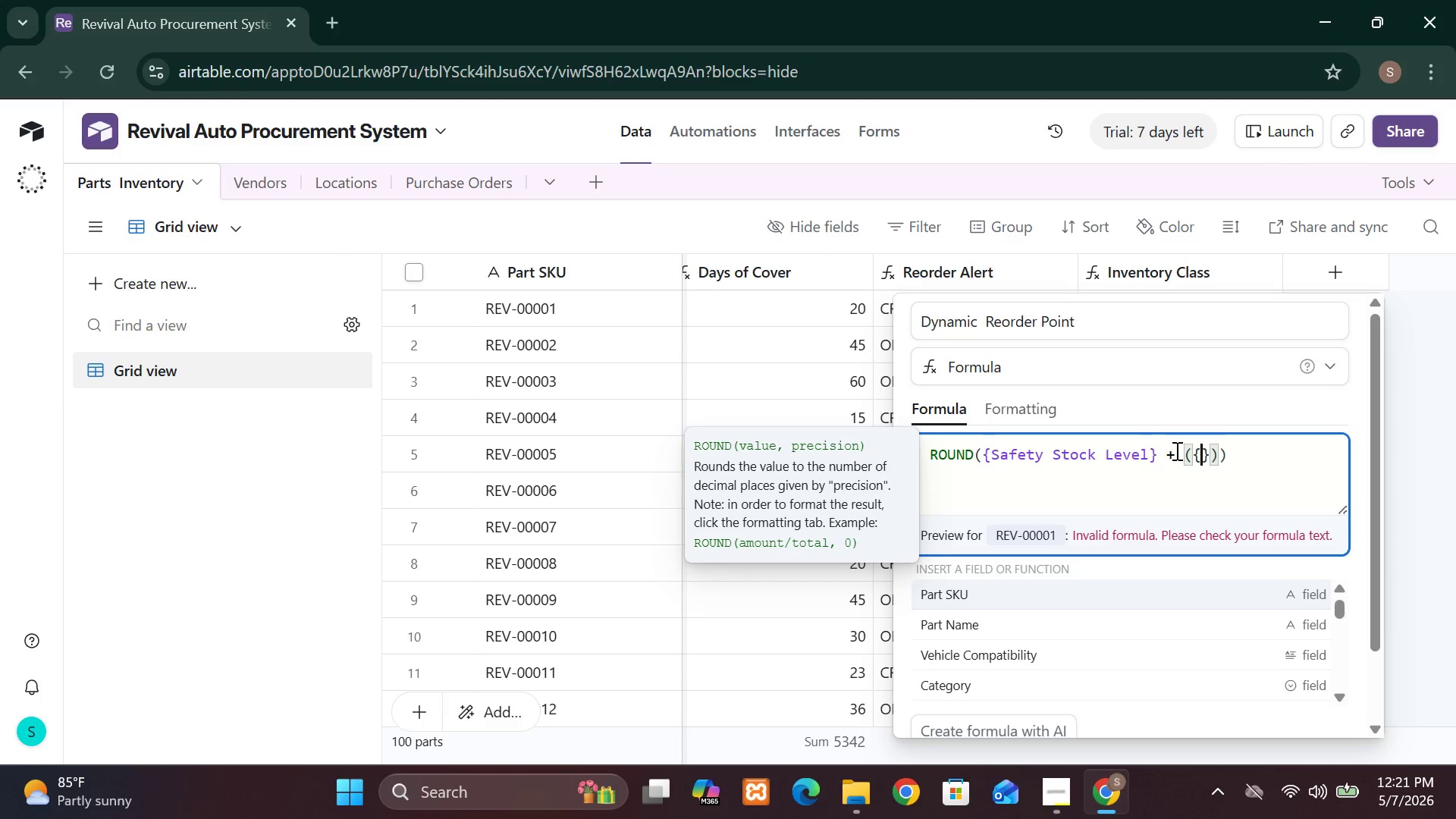 
hold_key(key=ShiftLeft, duration=0.33)
 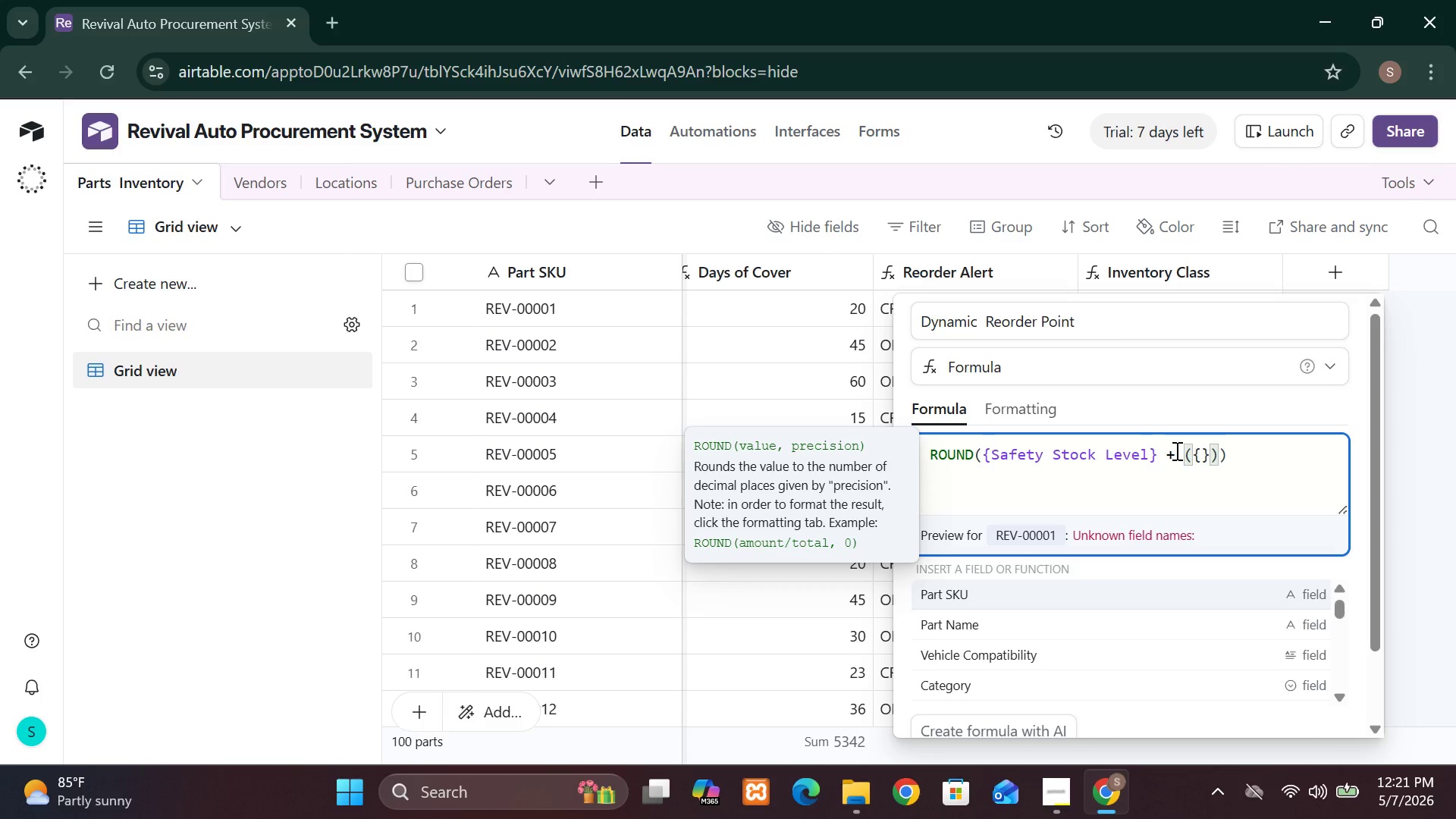 
type(Lead Time)
 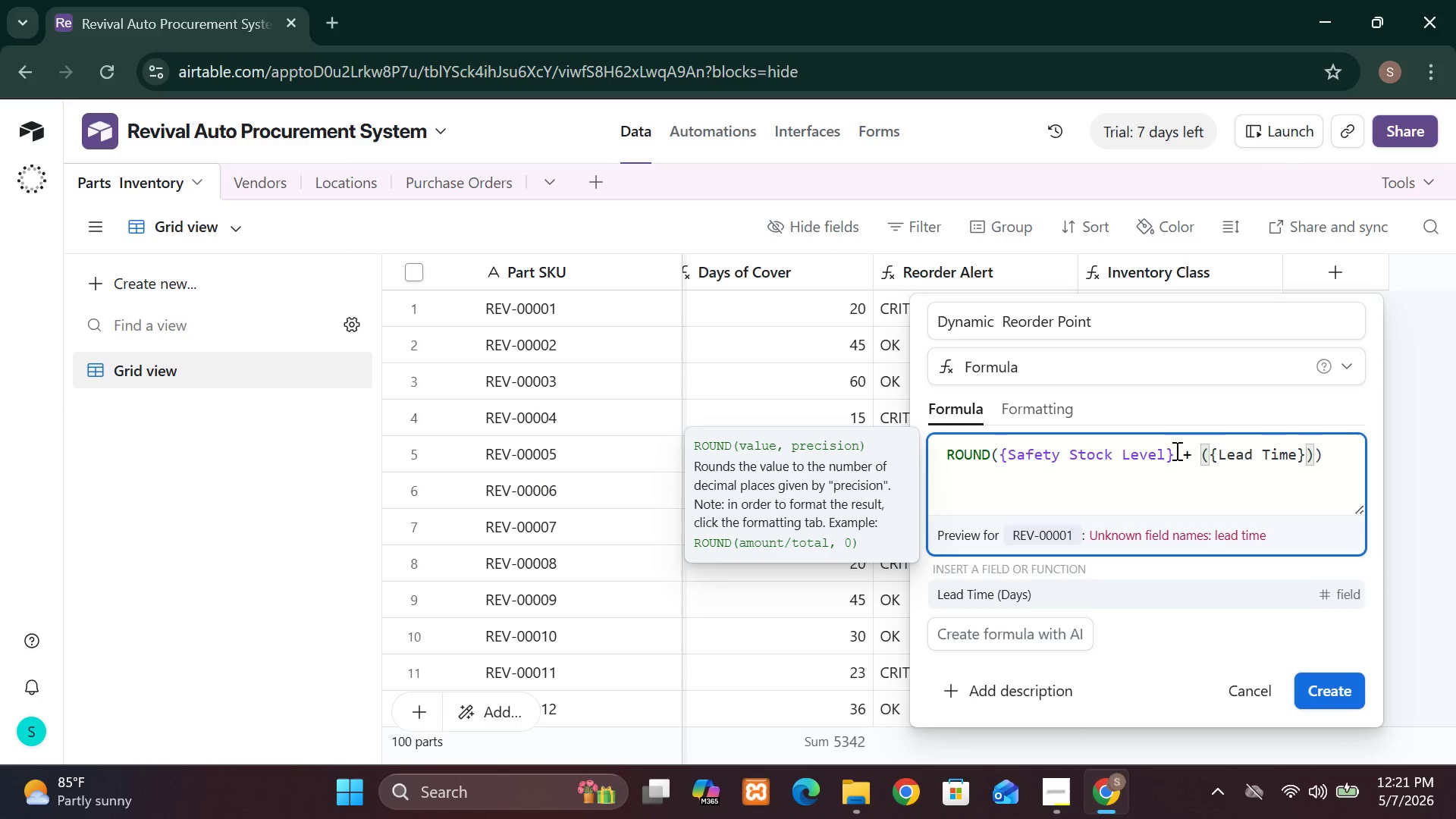 
type( (Days)
 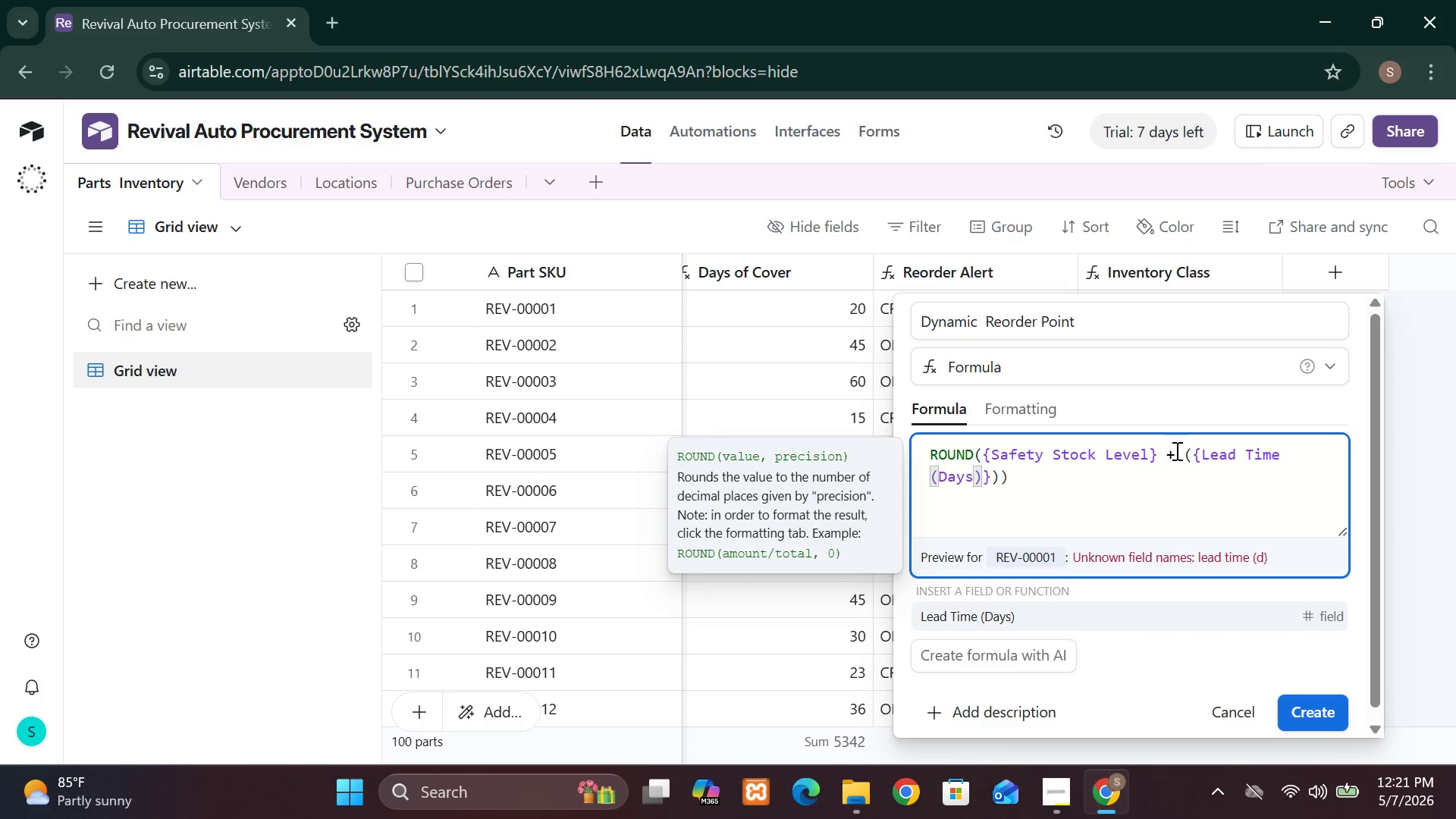 
wait(7.25)
 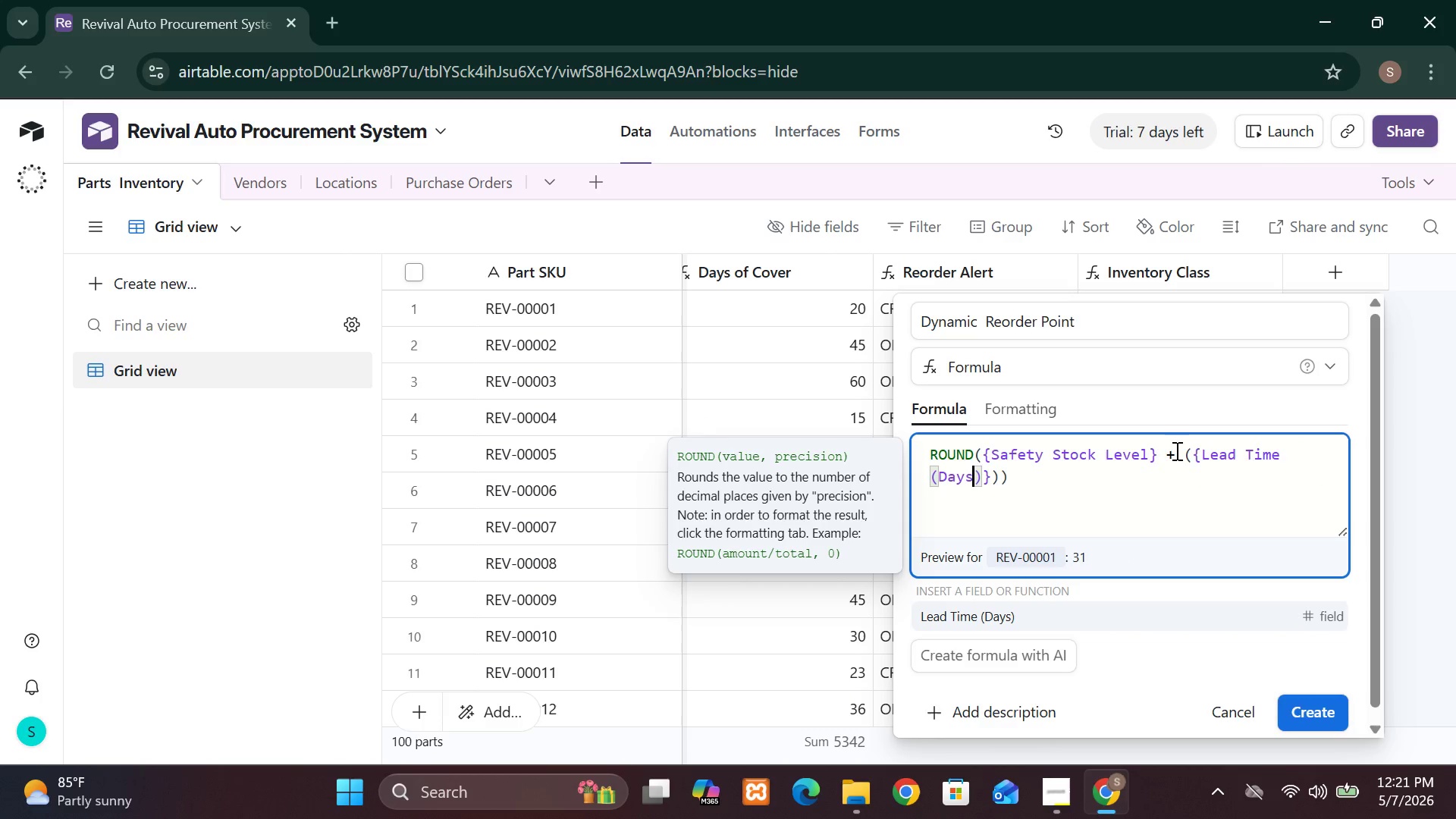 
left_click([990, 477])
 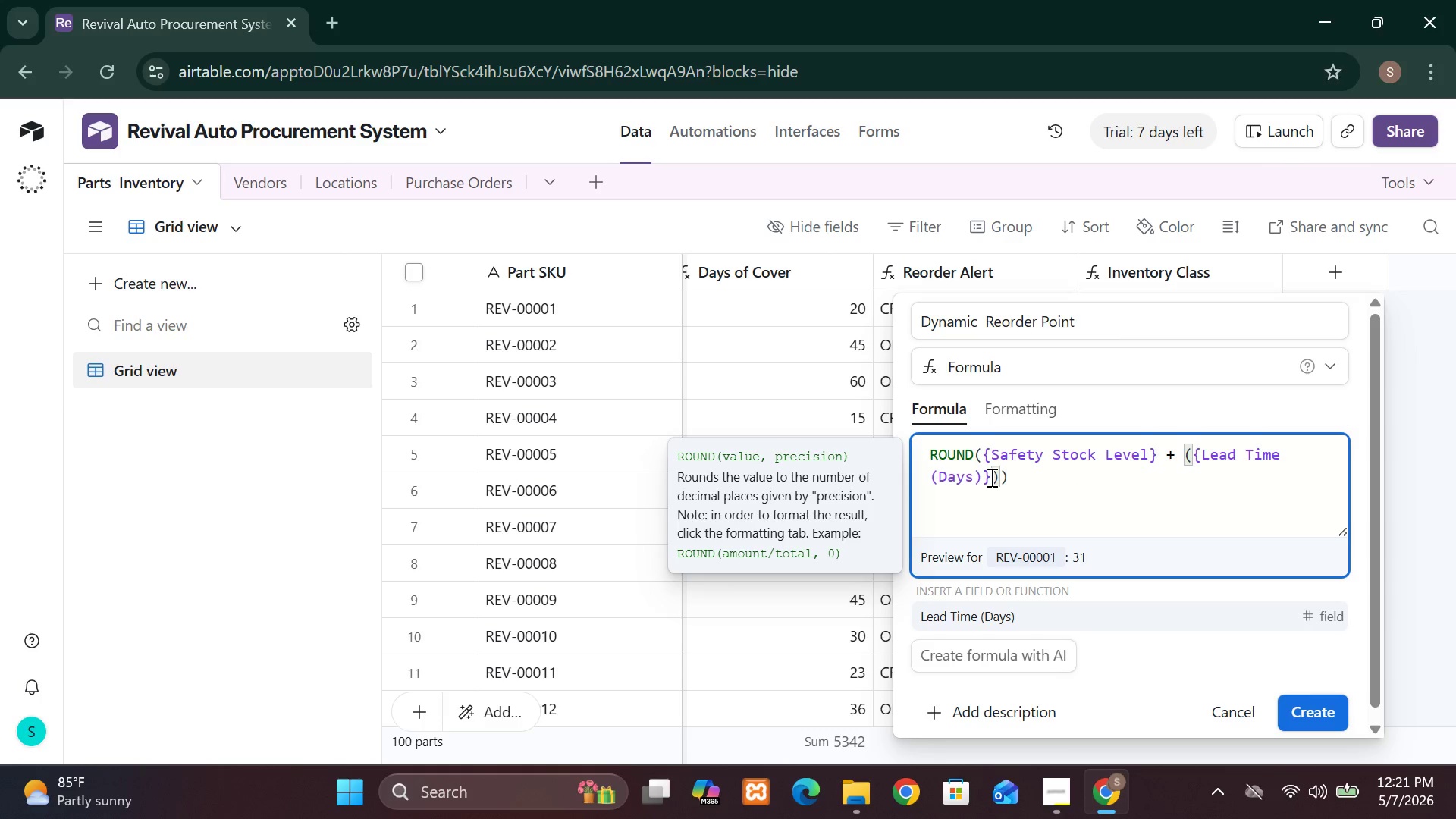 
key(Space)
 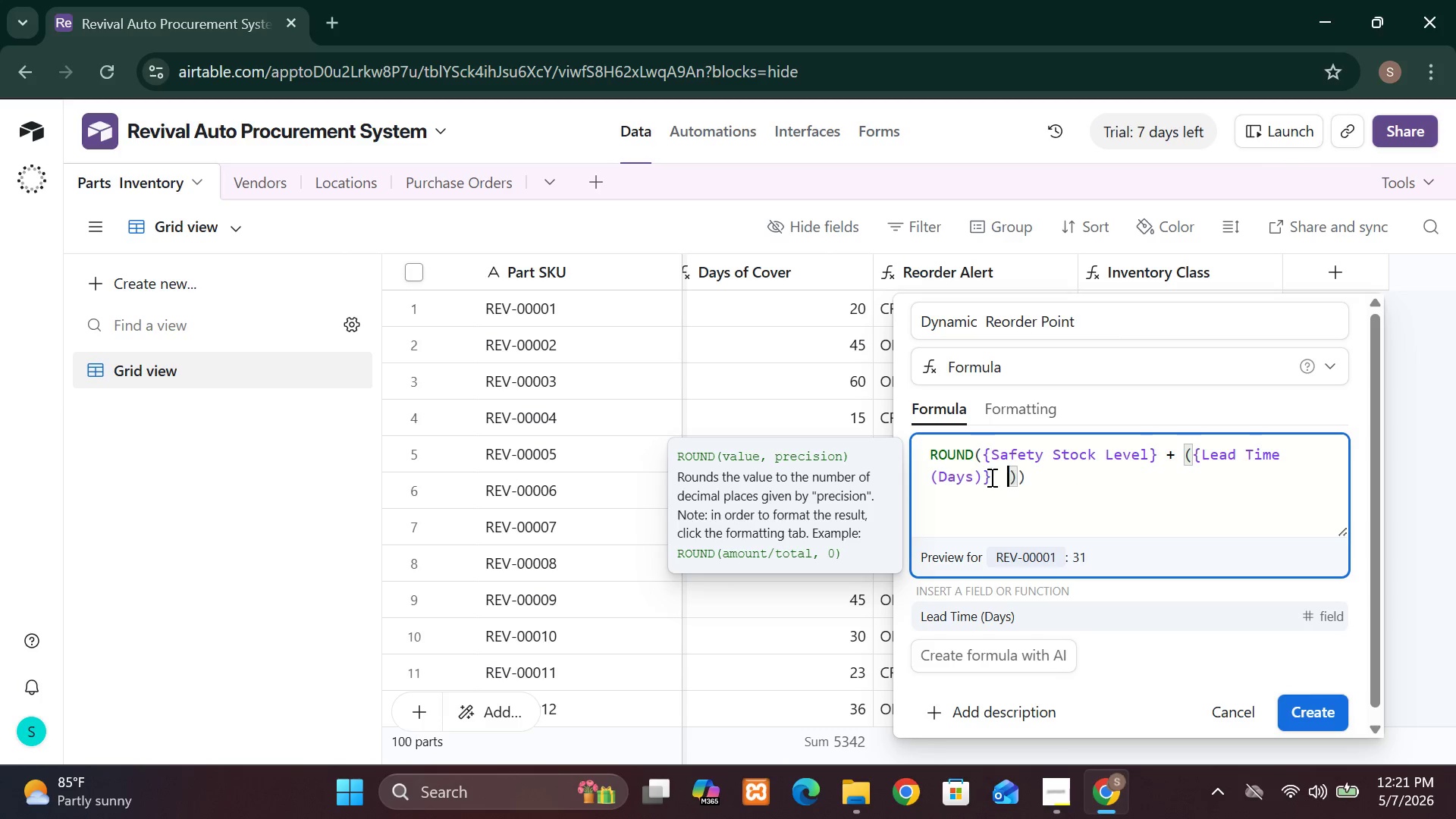 
key(Space)
 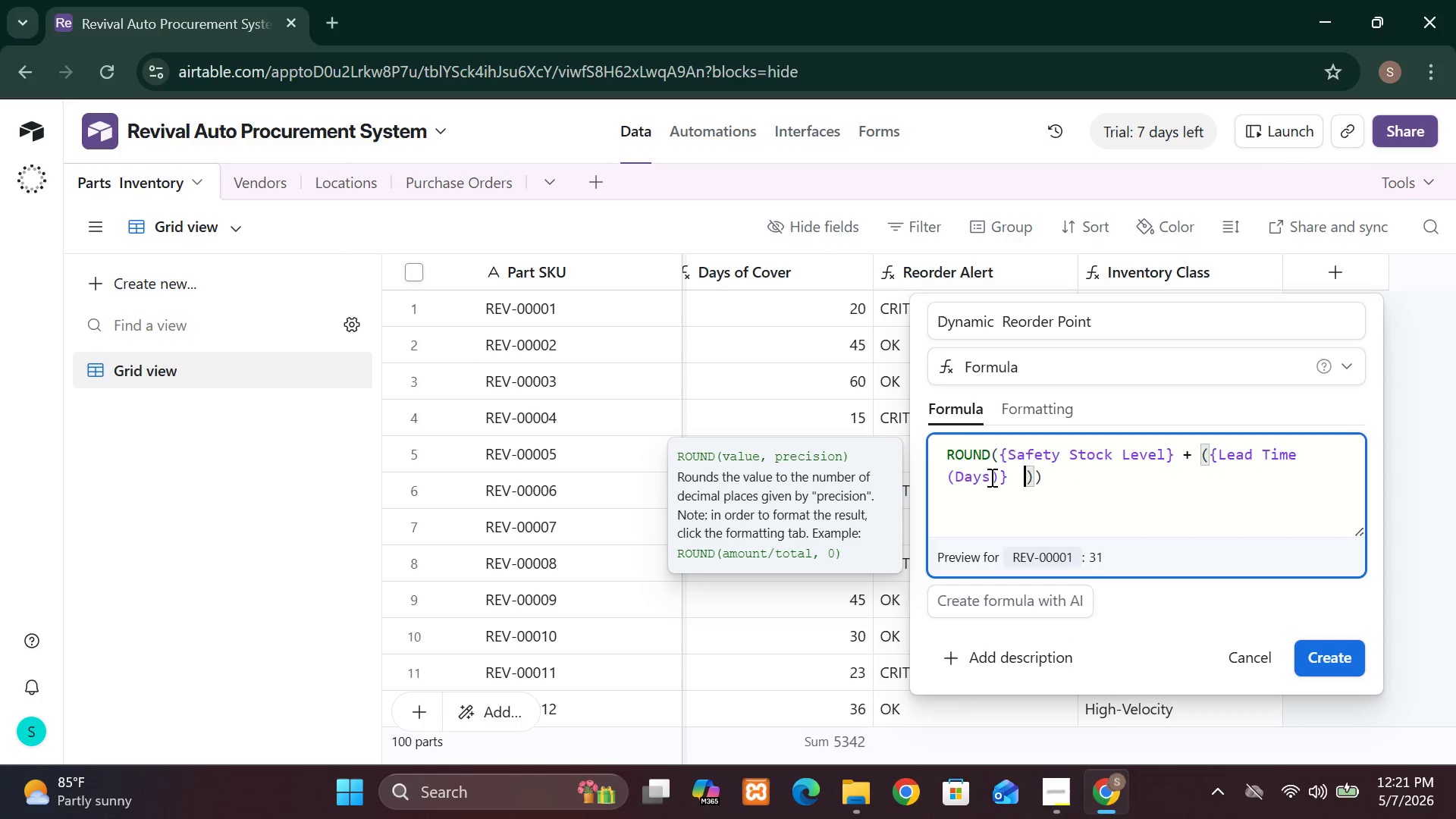 
key(Backspace)
 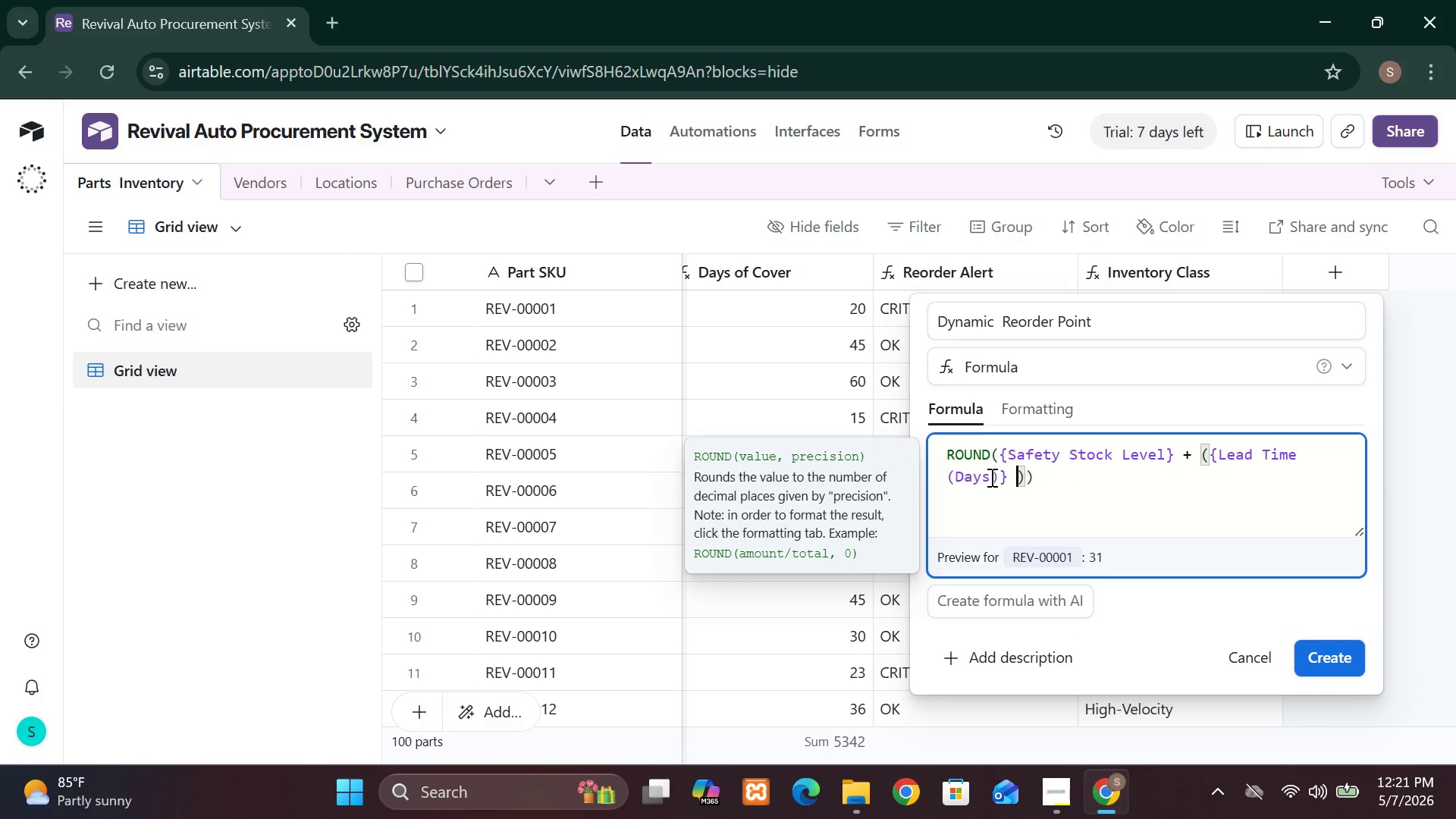 
key(Backspace)
 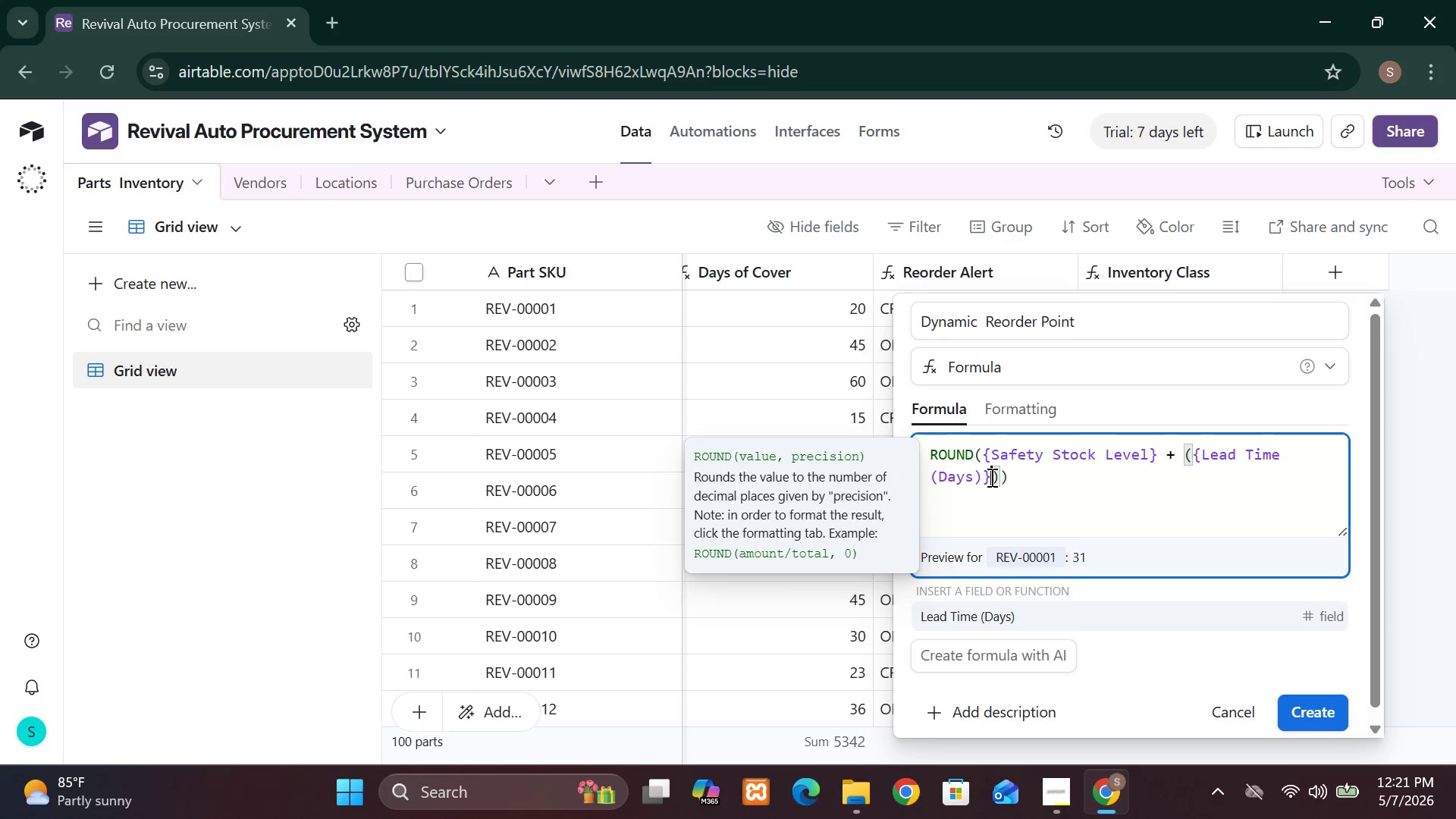 
key(Space)
 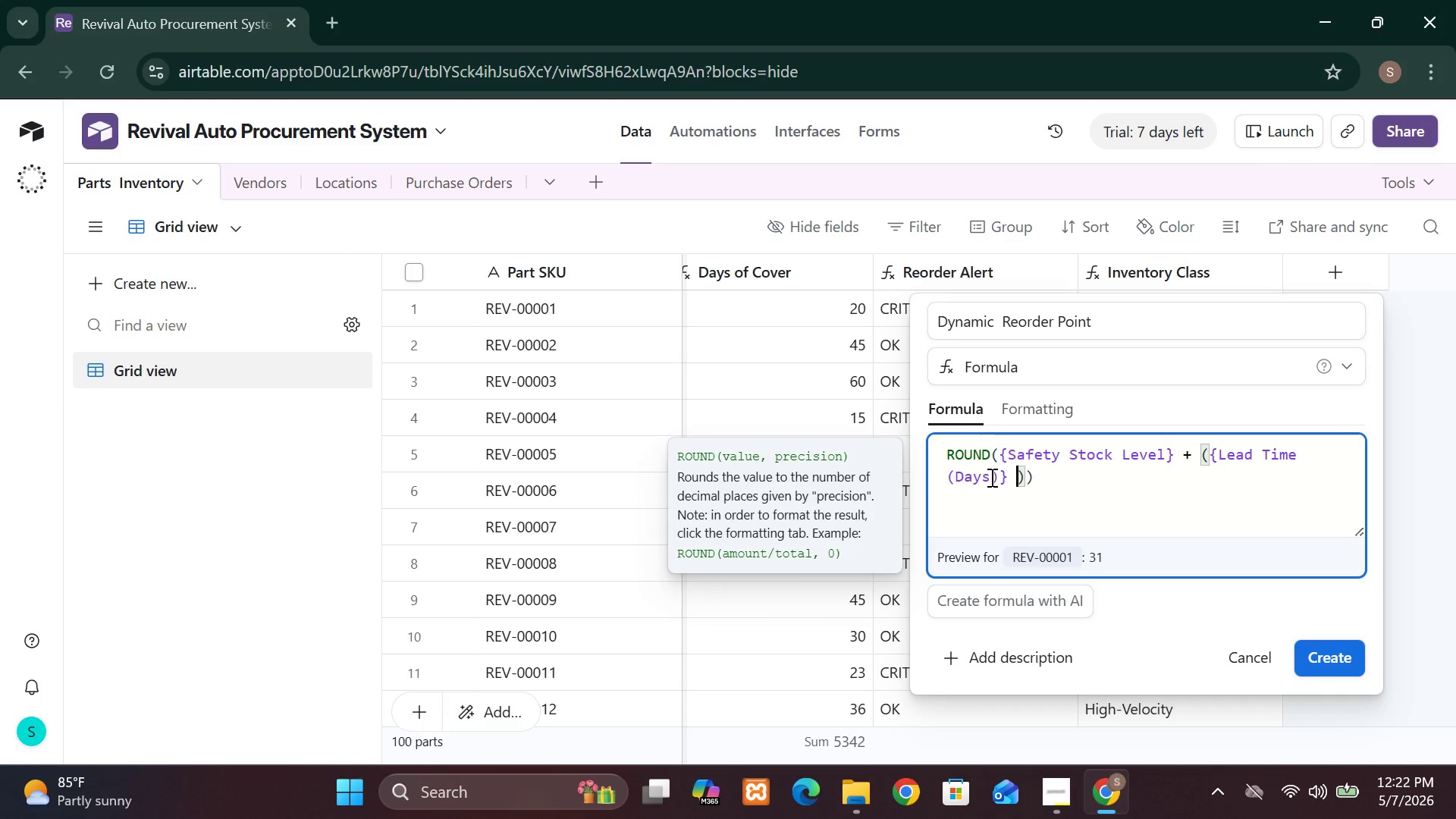 
key(Shift+8)
 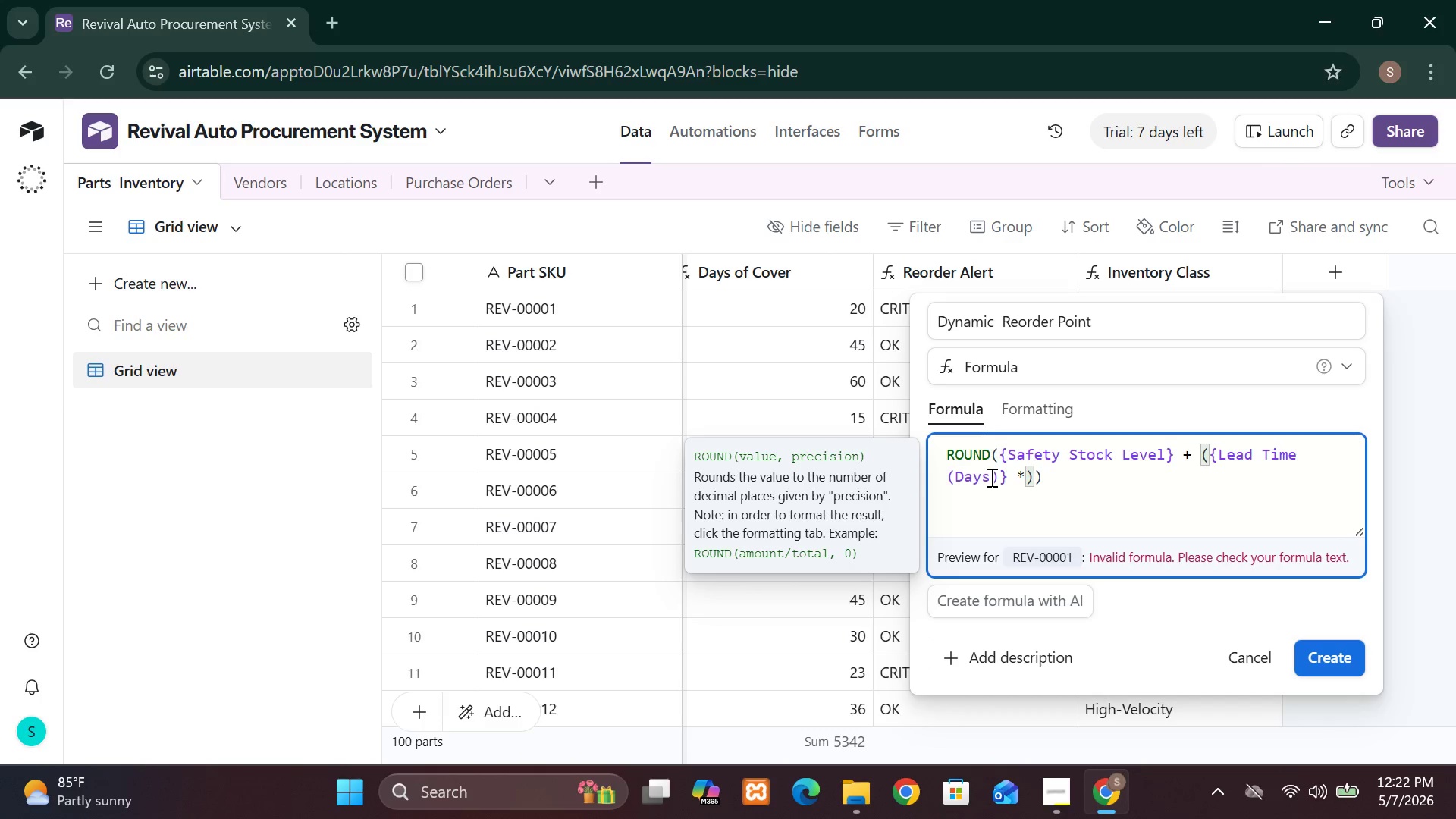 
key(Space)
 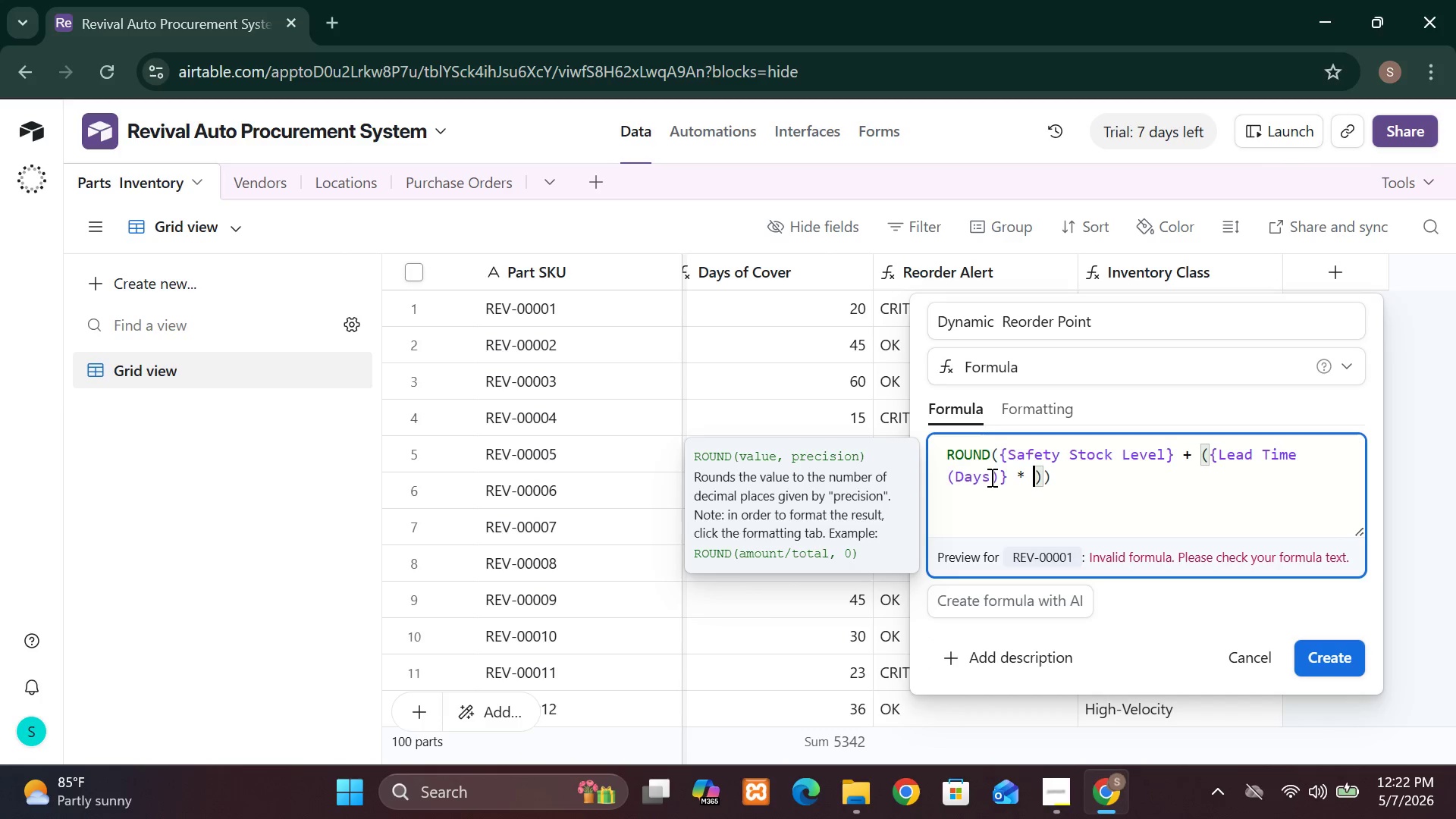 
key(0)
 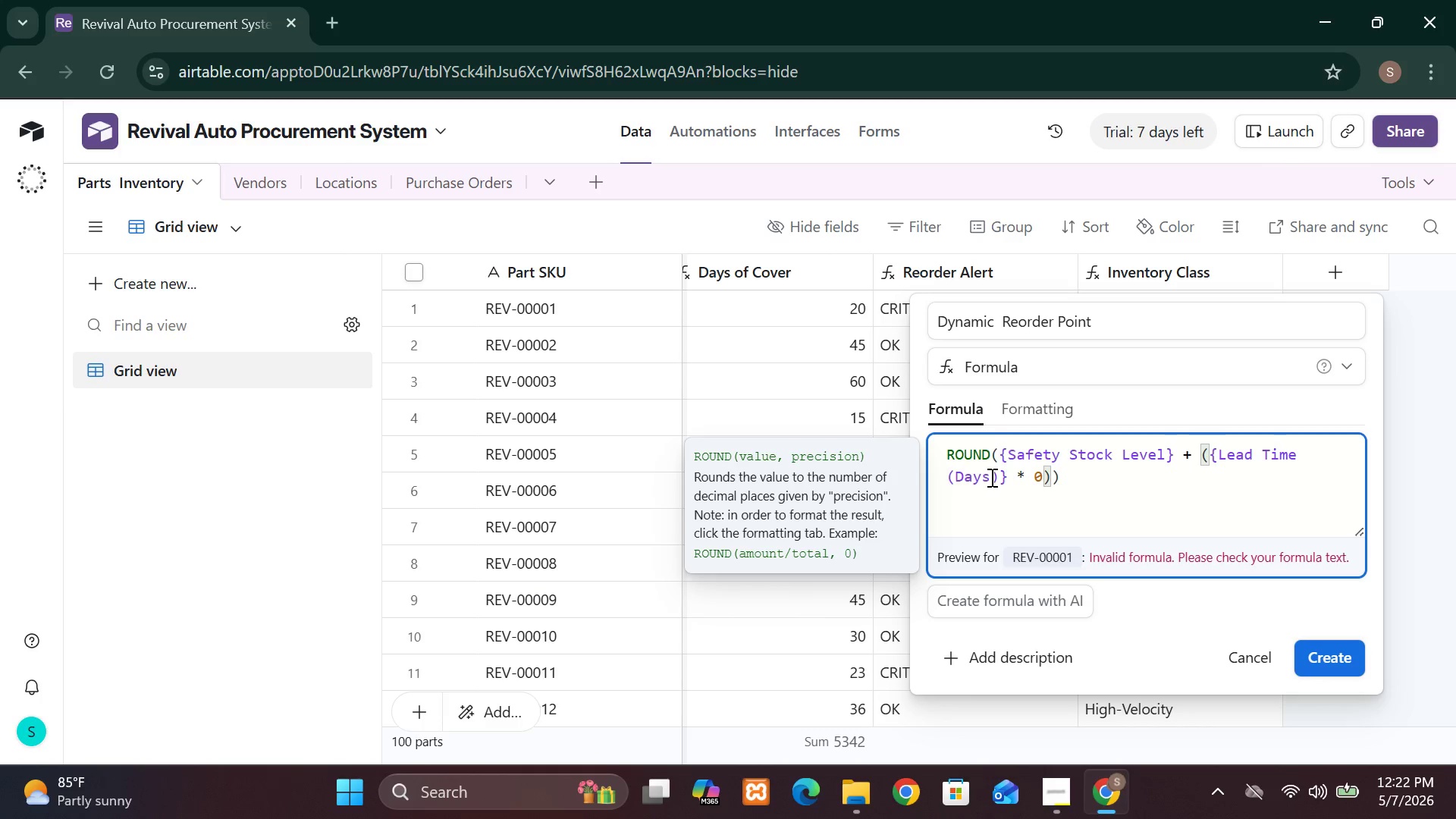 
key(Period)
 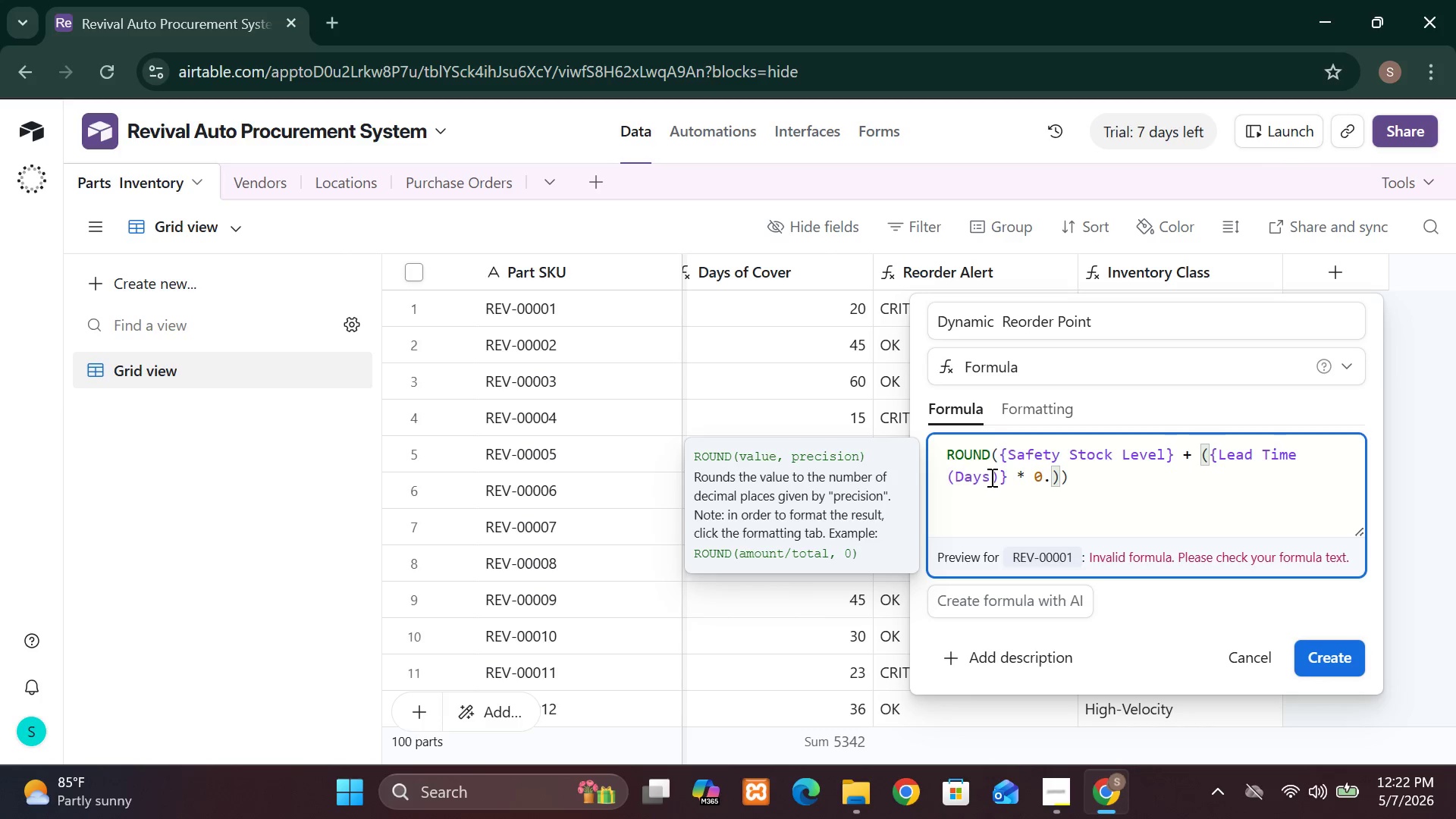 
key(5)
 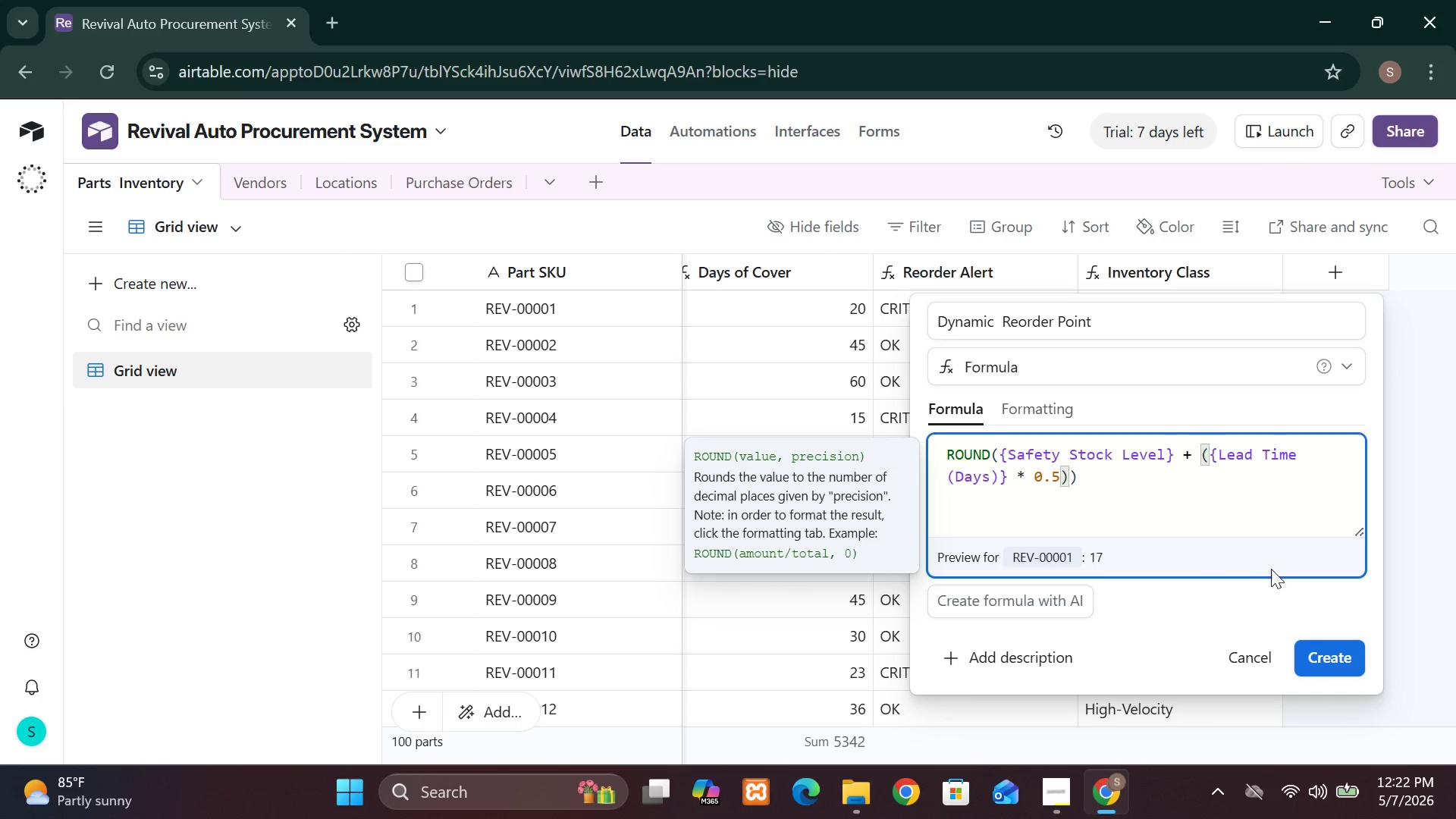 
left_click([1352, 650])
 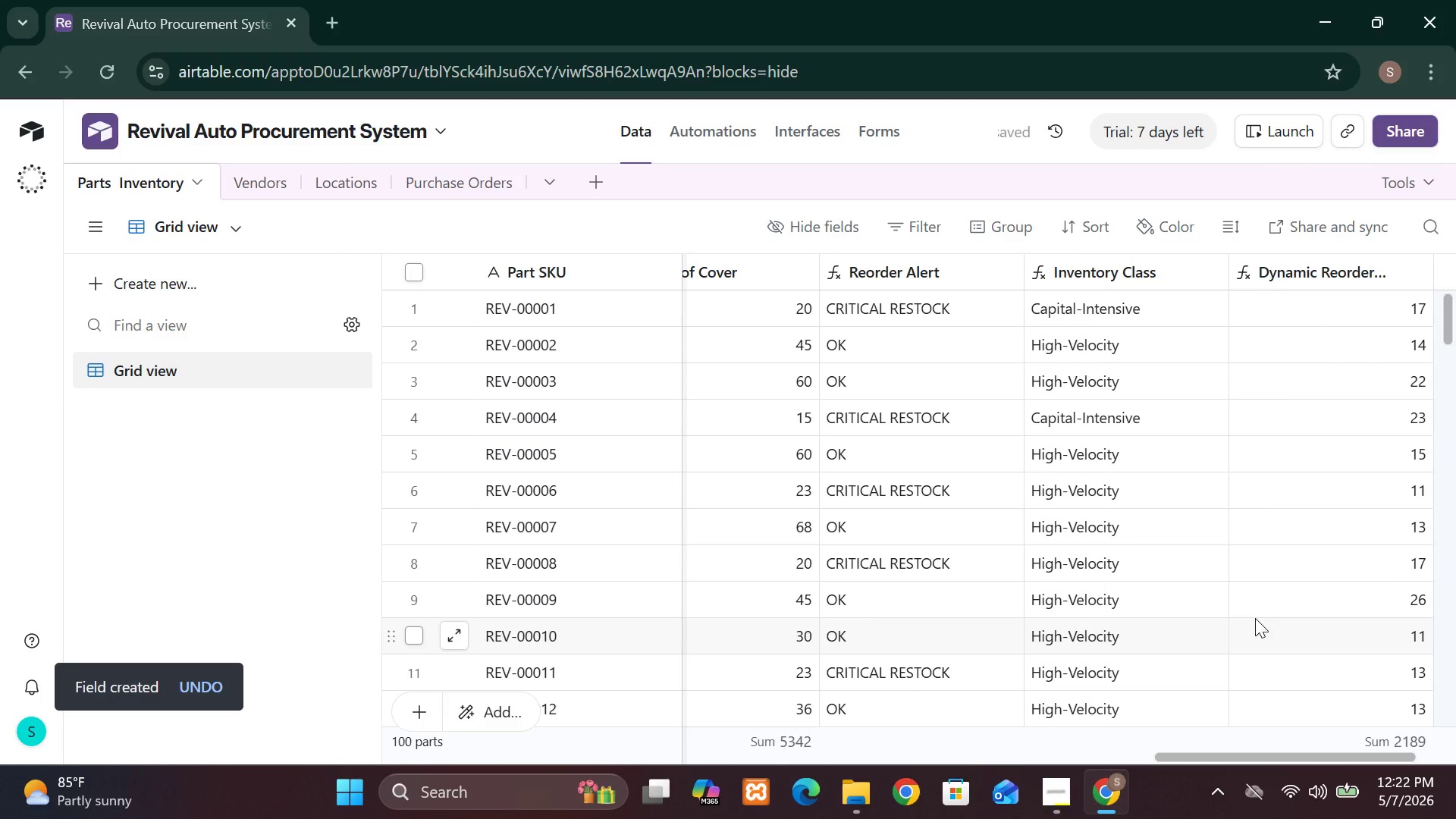 
wait(9.38)
 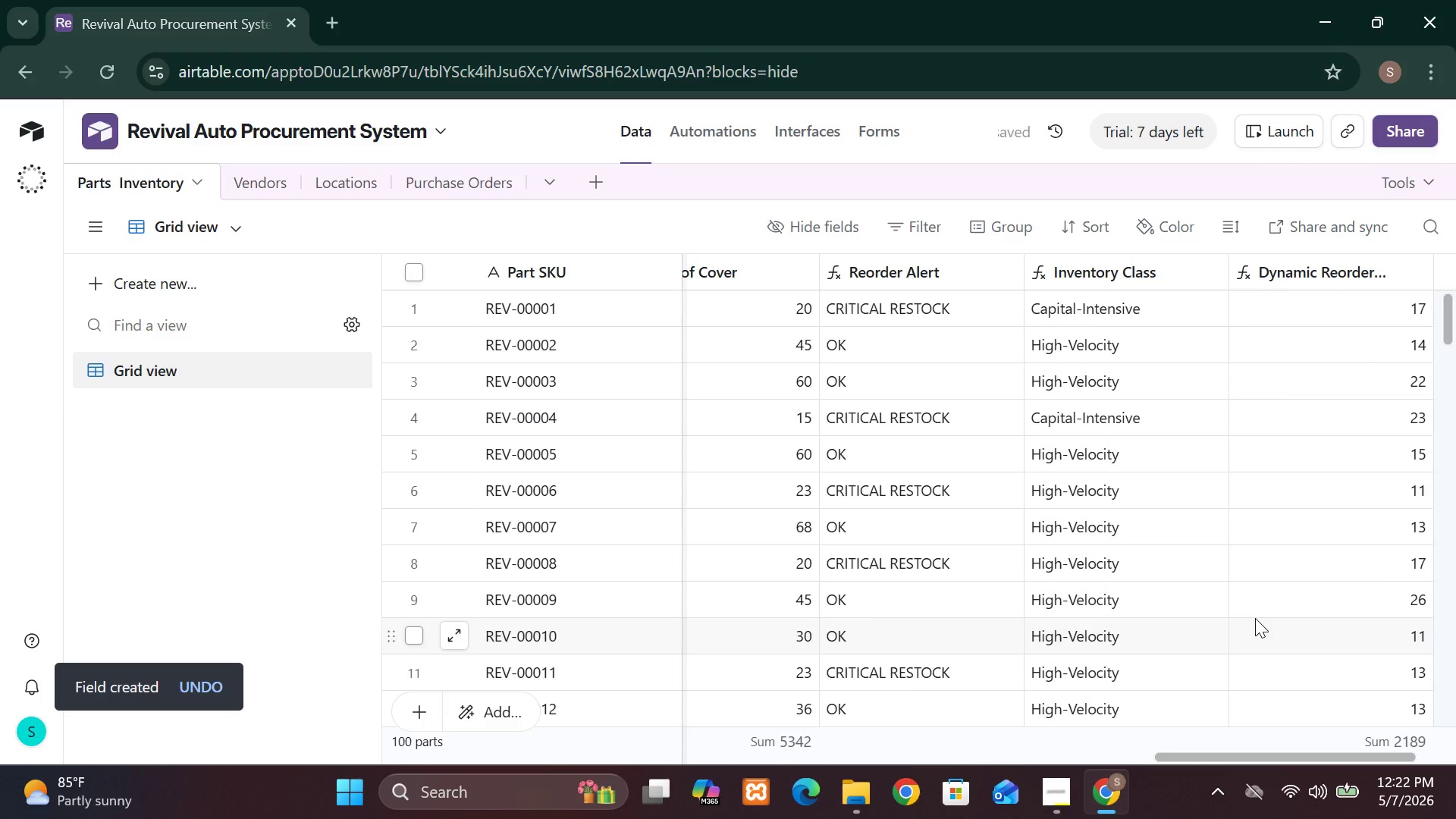 
left_click([238, 293])
 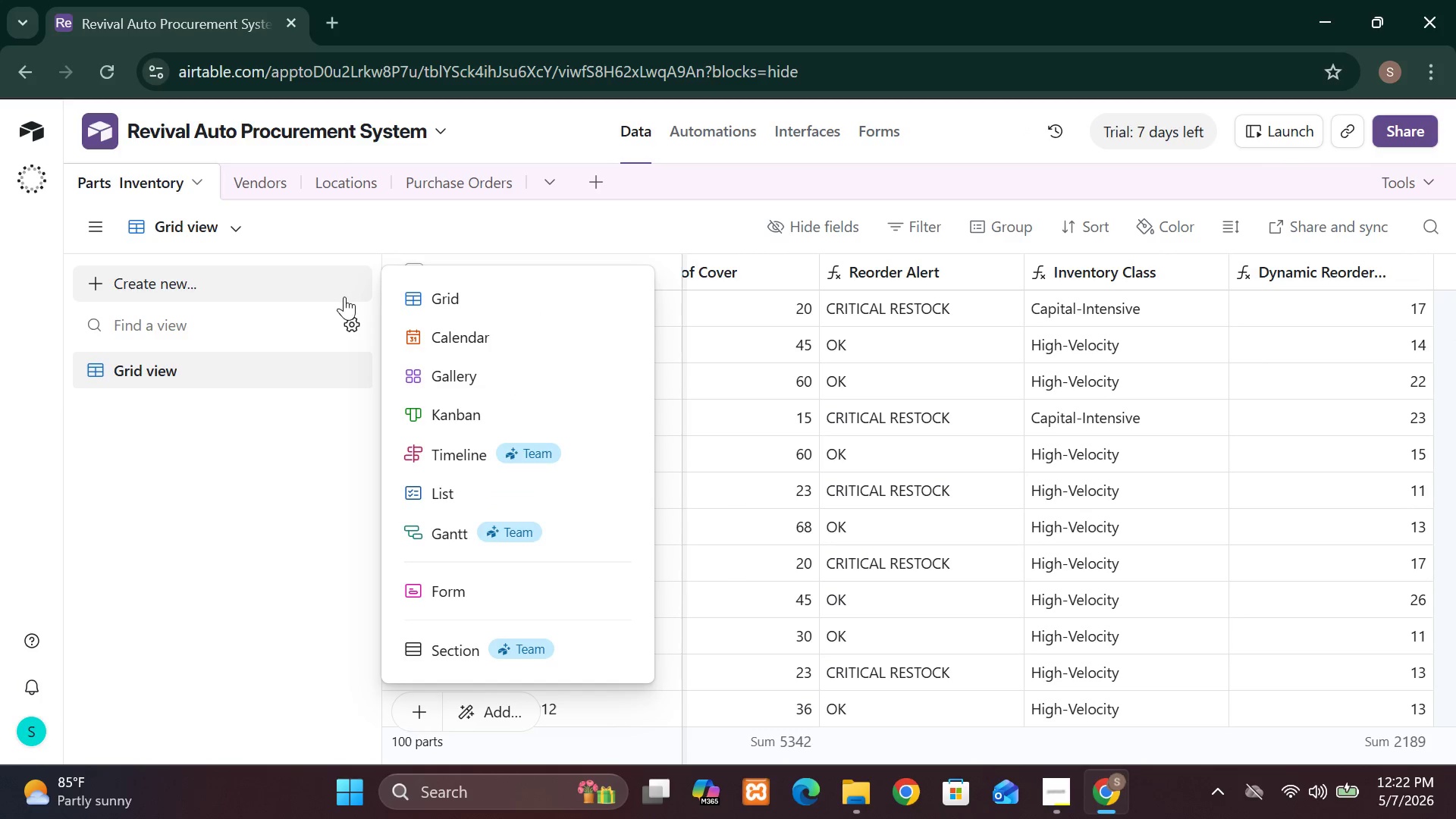 
left_click([415, 304])
 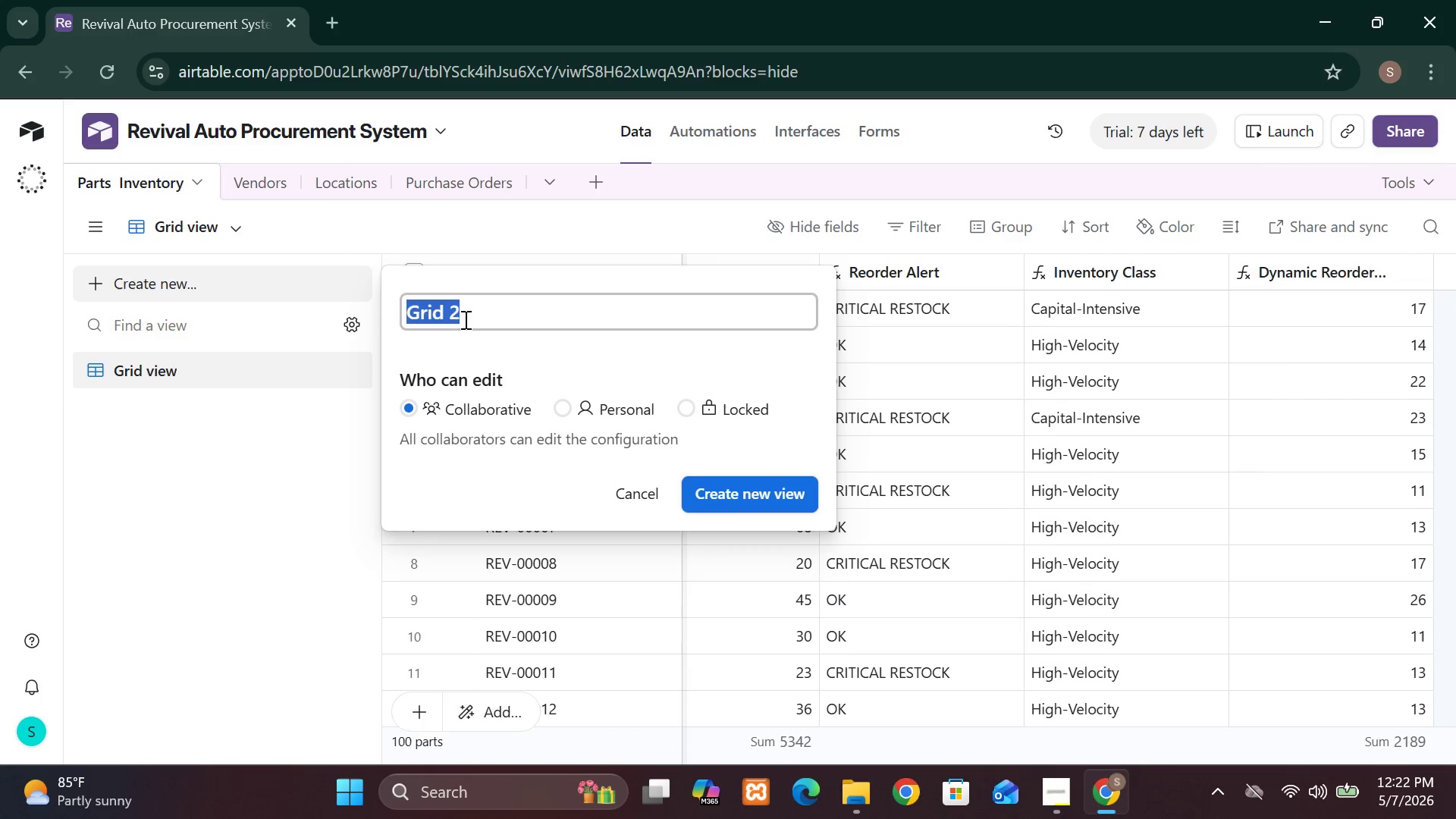 
type(Procu)
 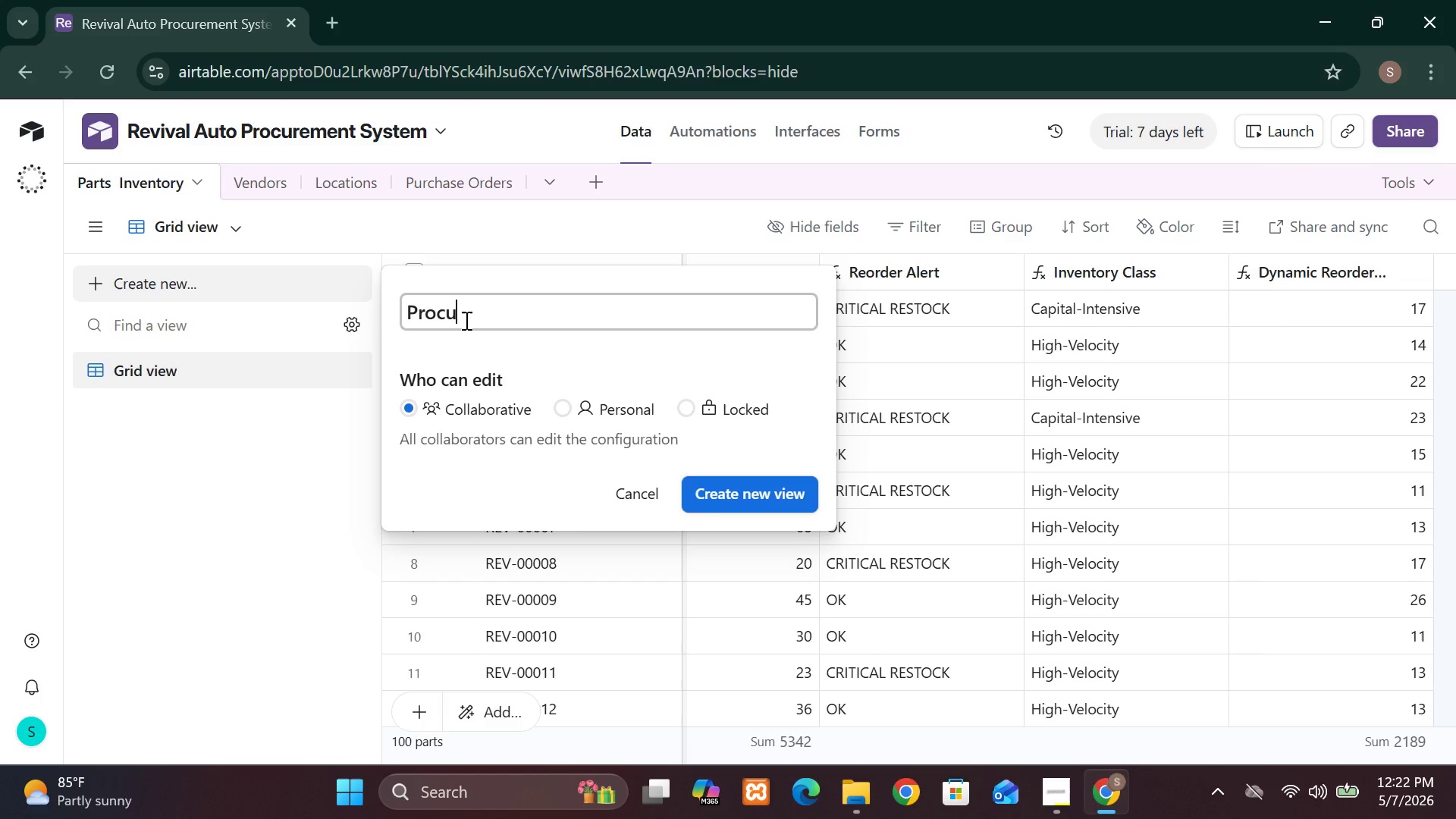 
type(re)
 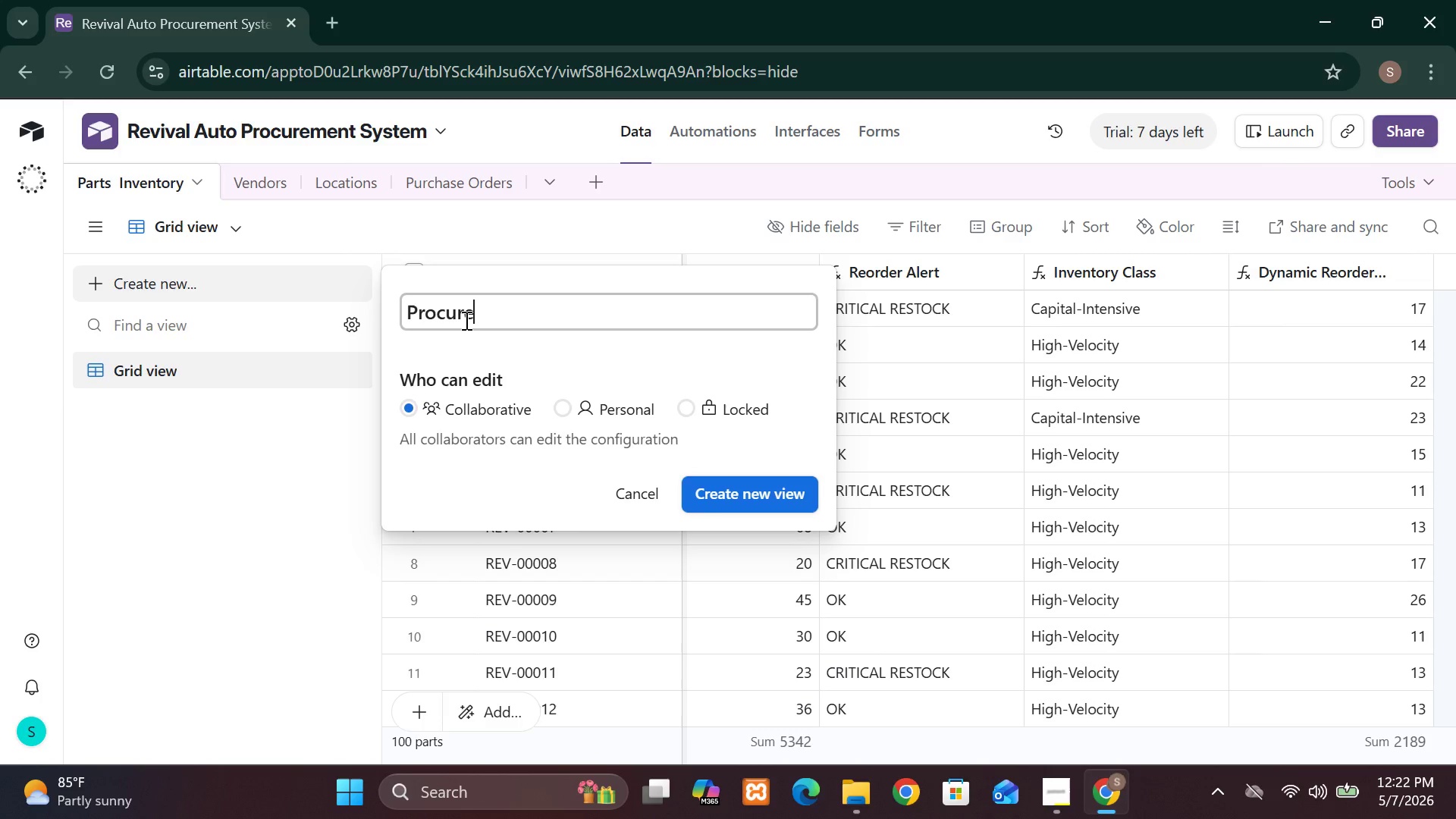 
type(ment  Planning)
 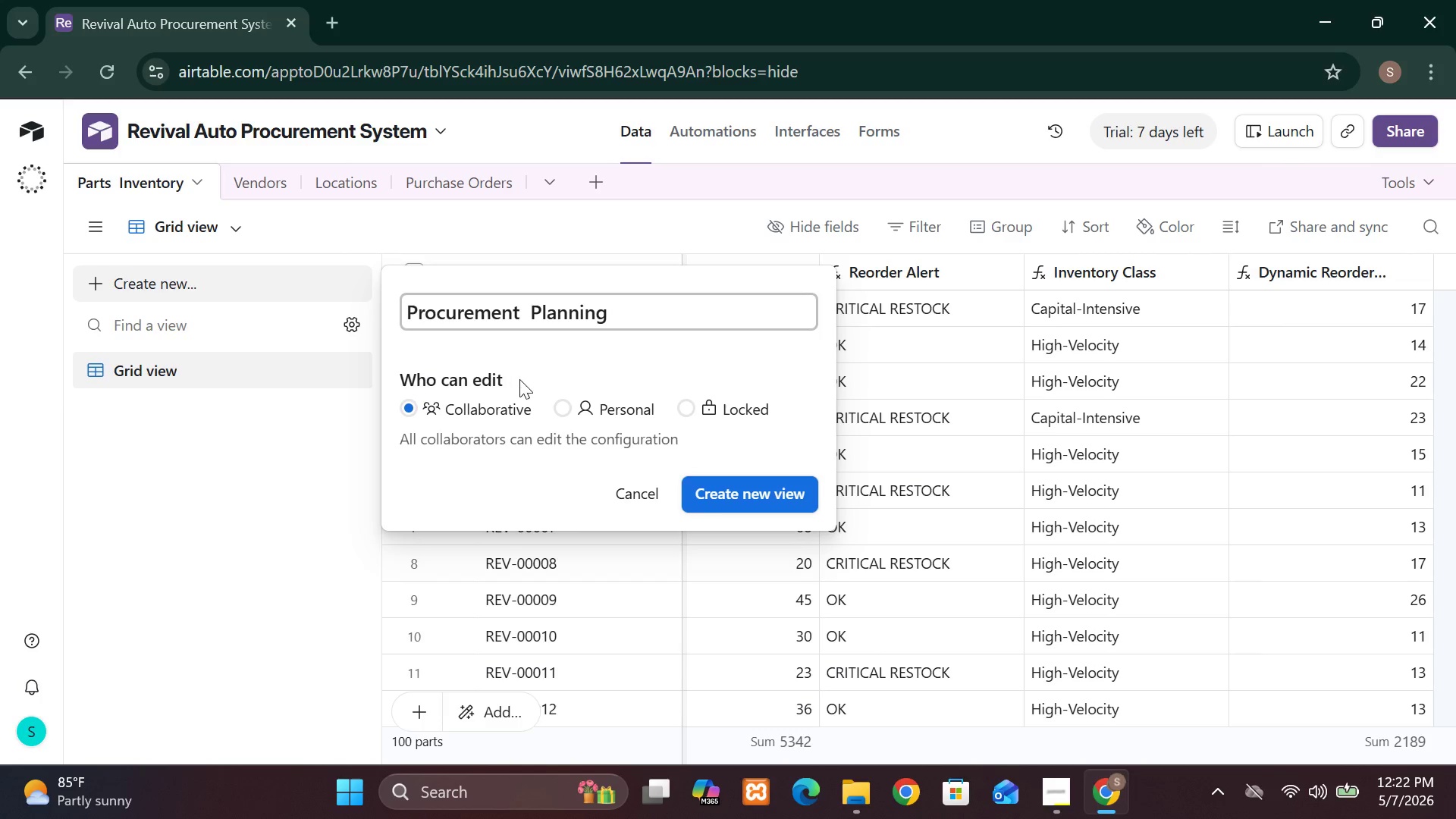 
wait(5.27)
 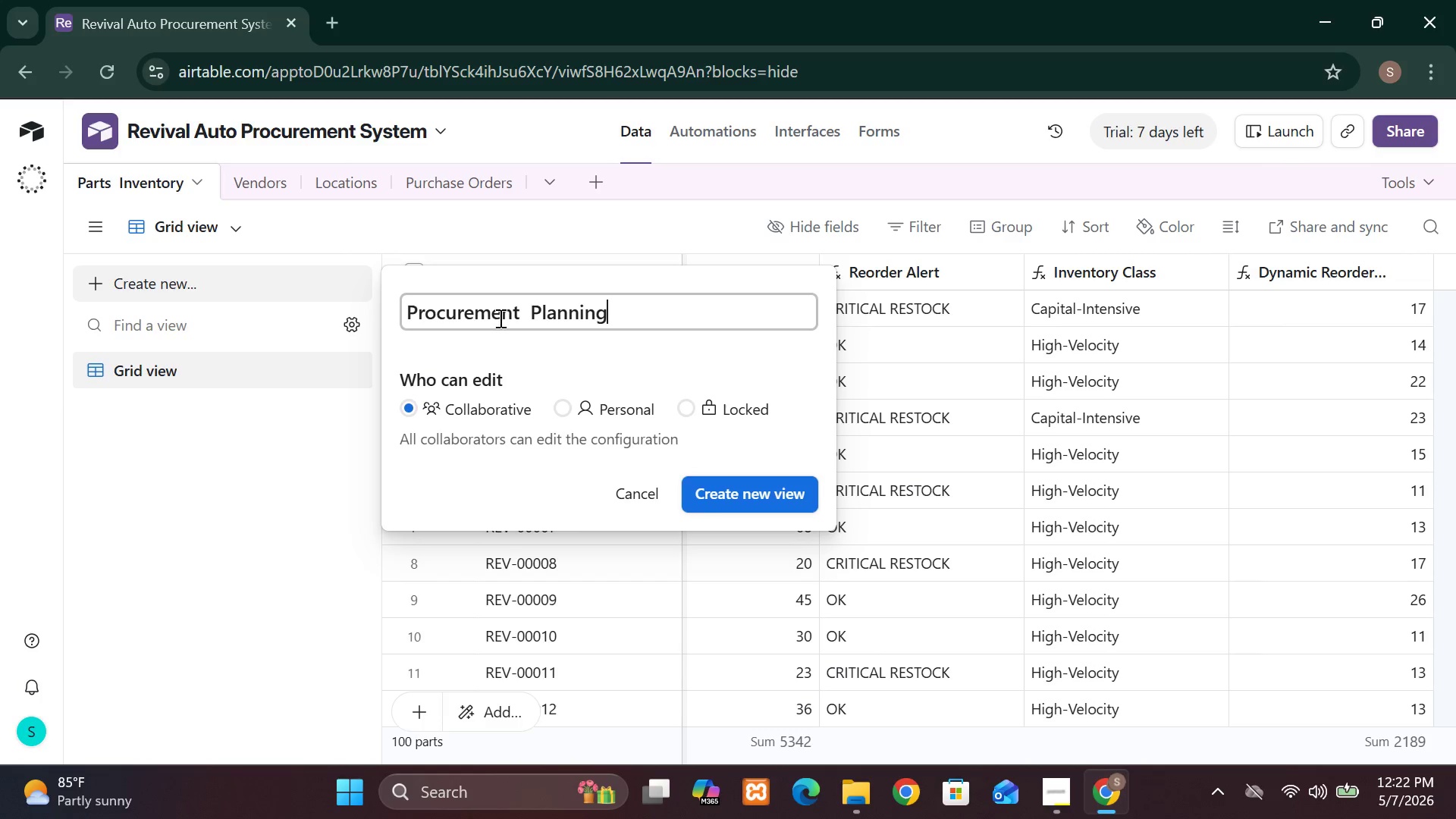 
left_click([718, 492])
 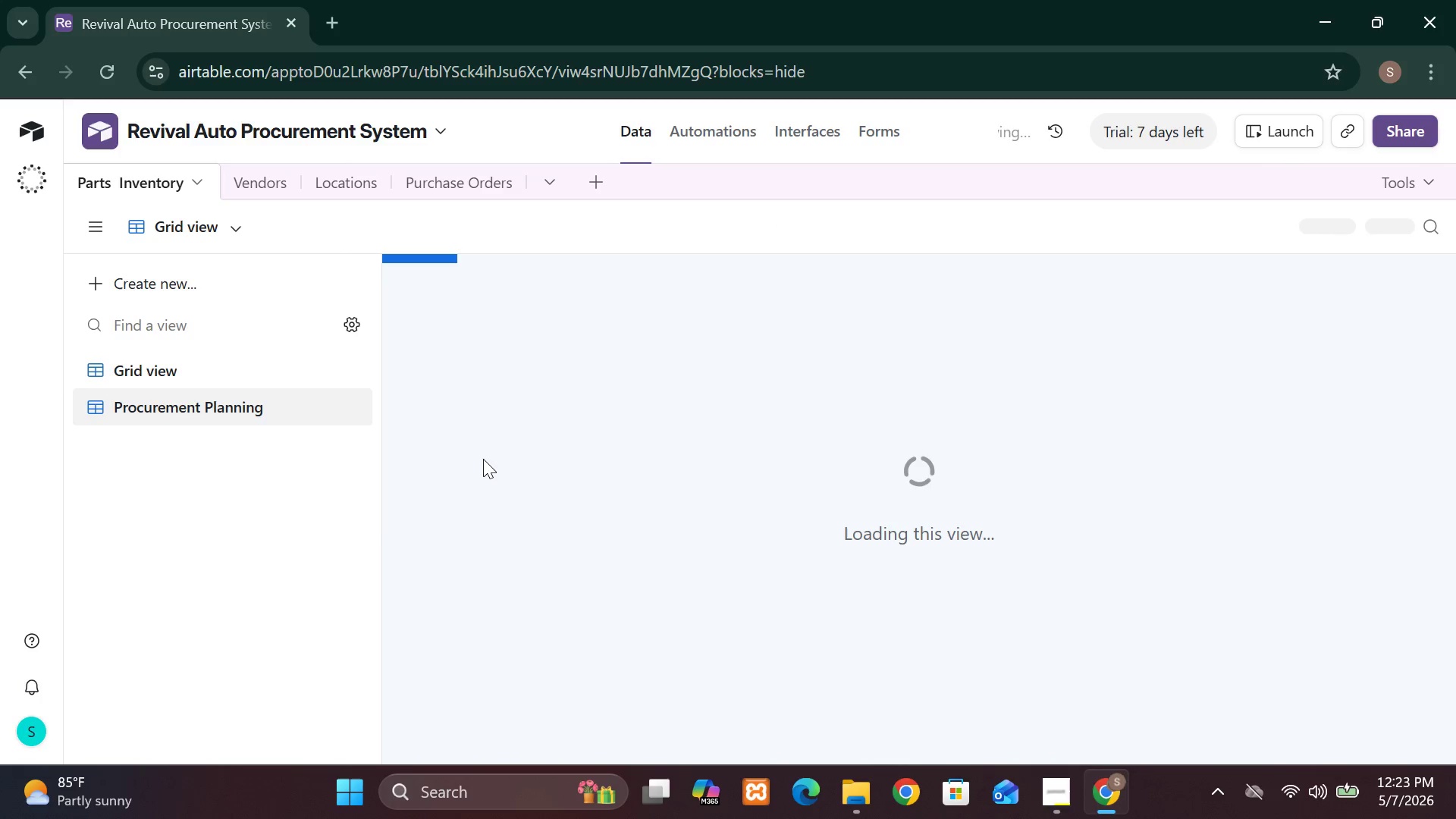 
mouse_move([481, 438])
 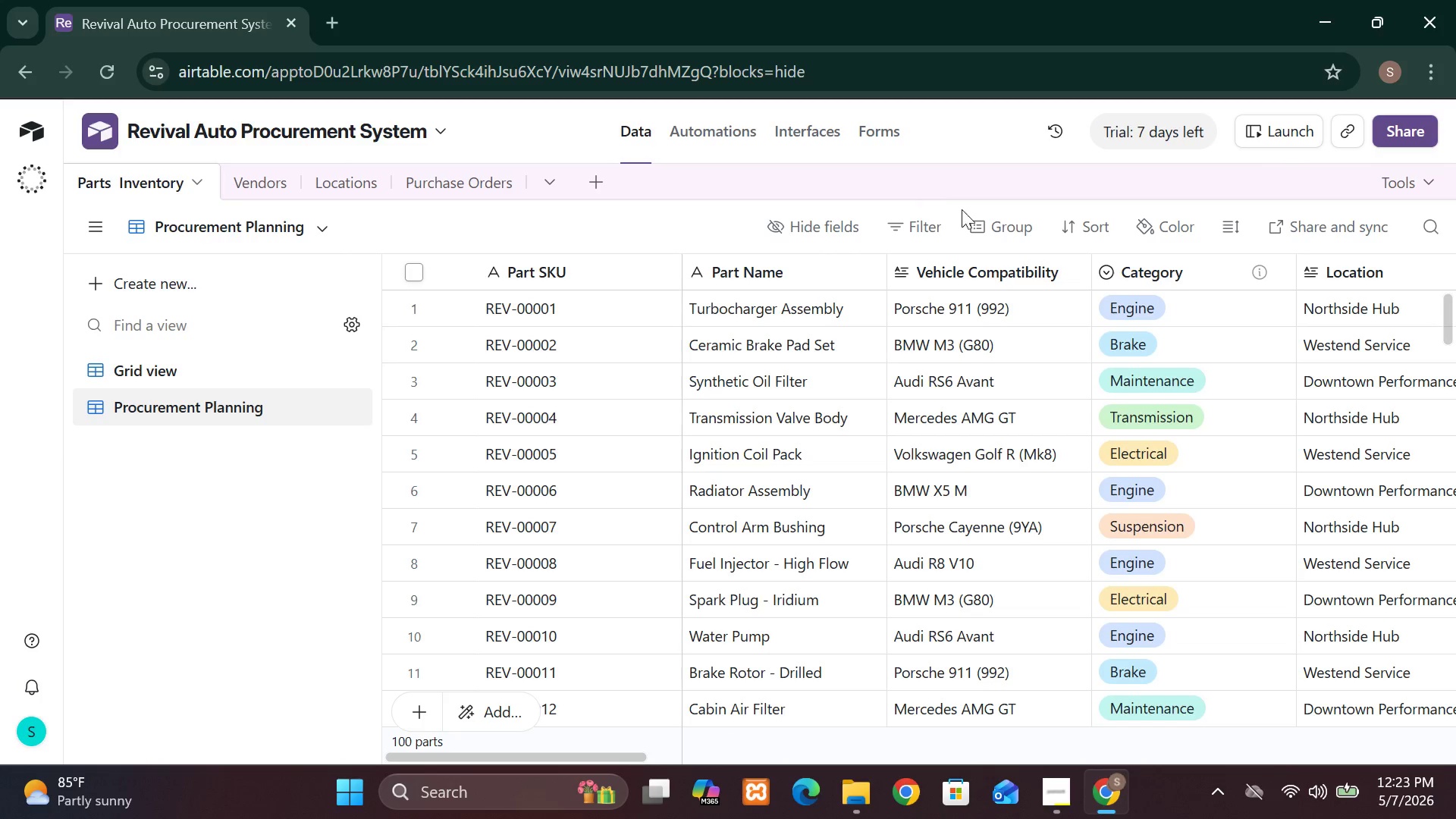 
left_click([996, 218])
 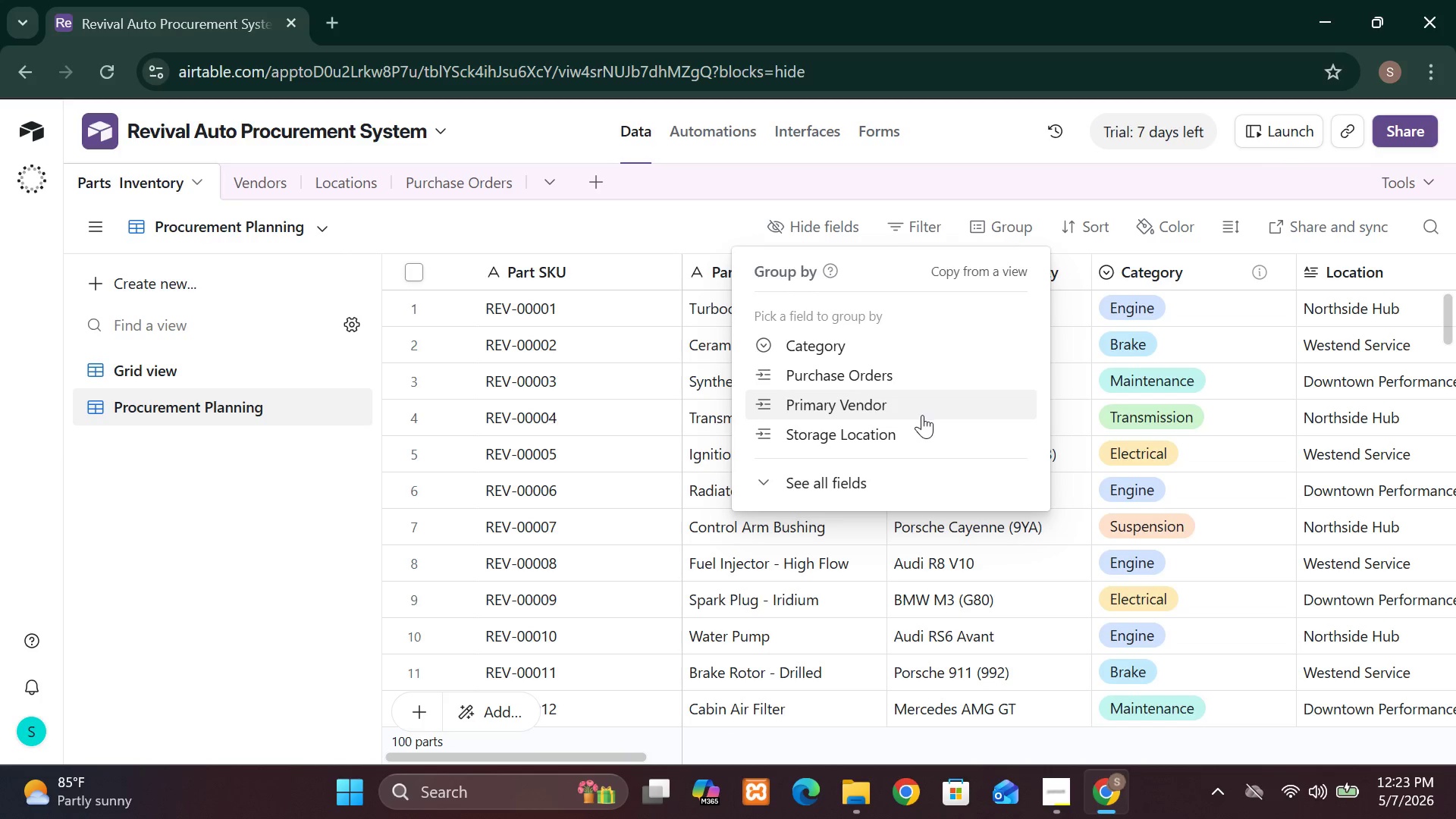 
wait(17.44)
 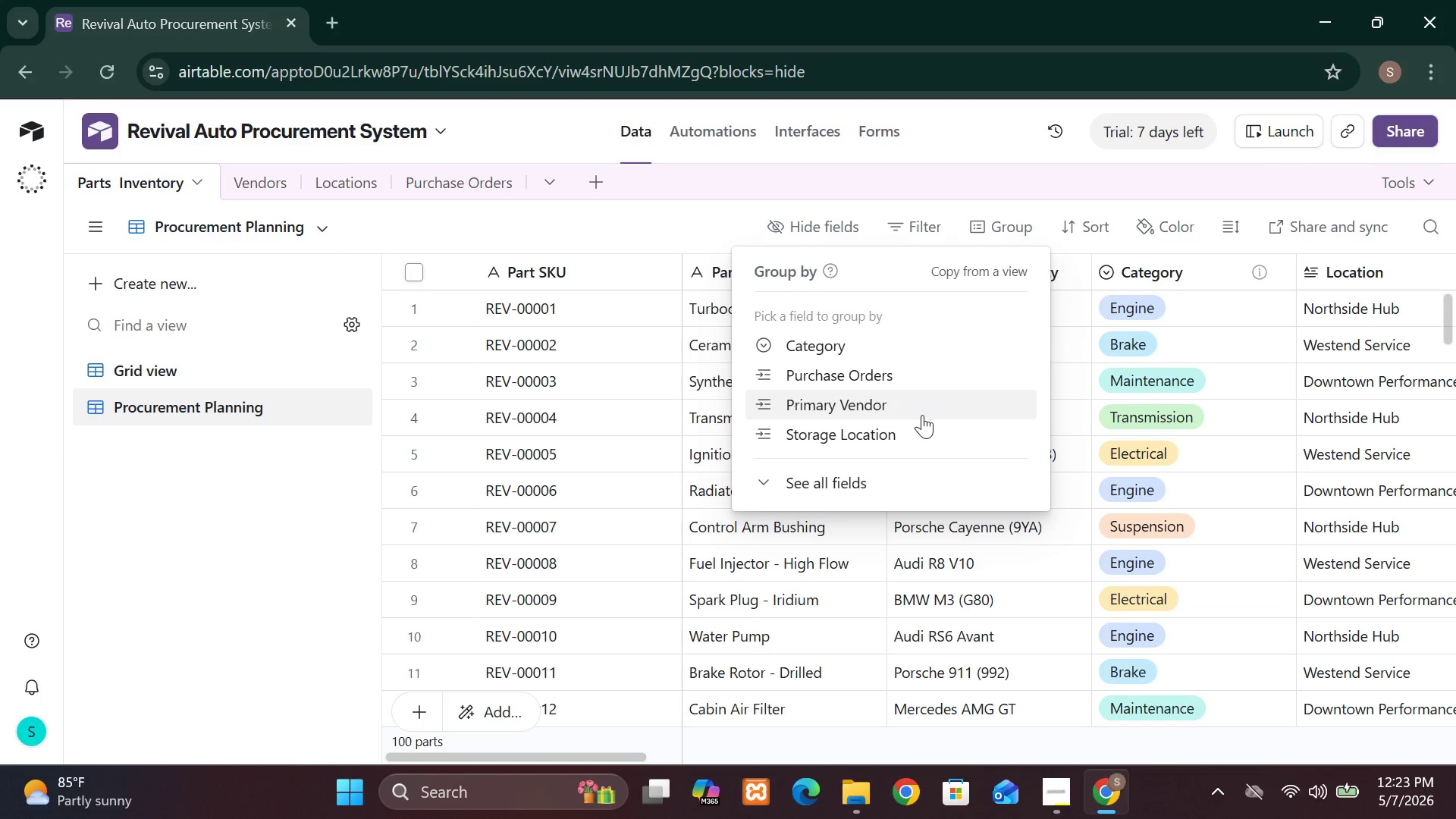 
left_click([895, 479])
 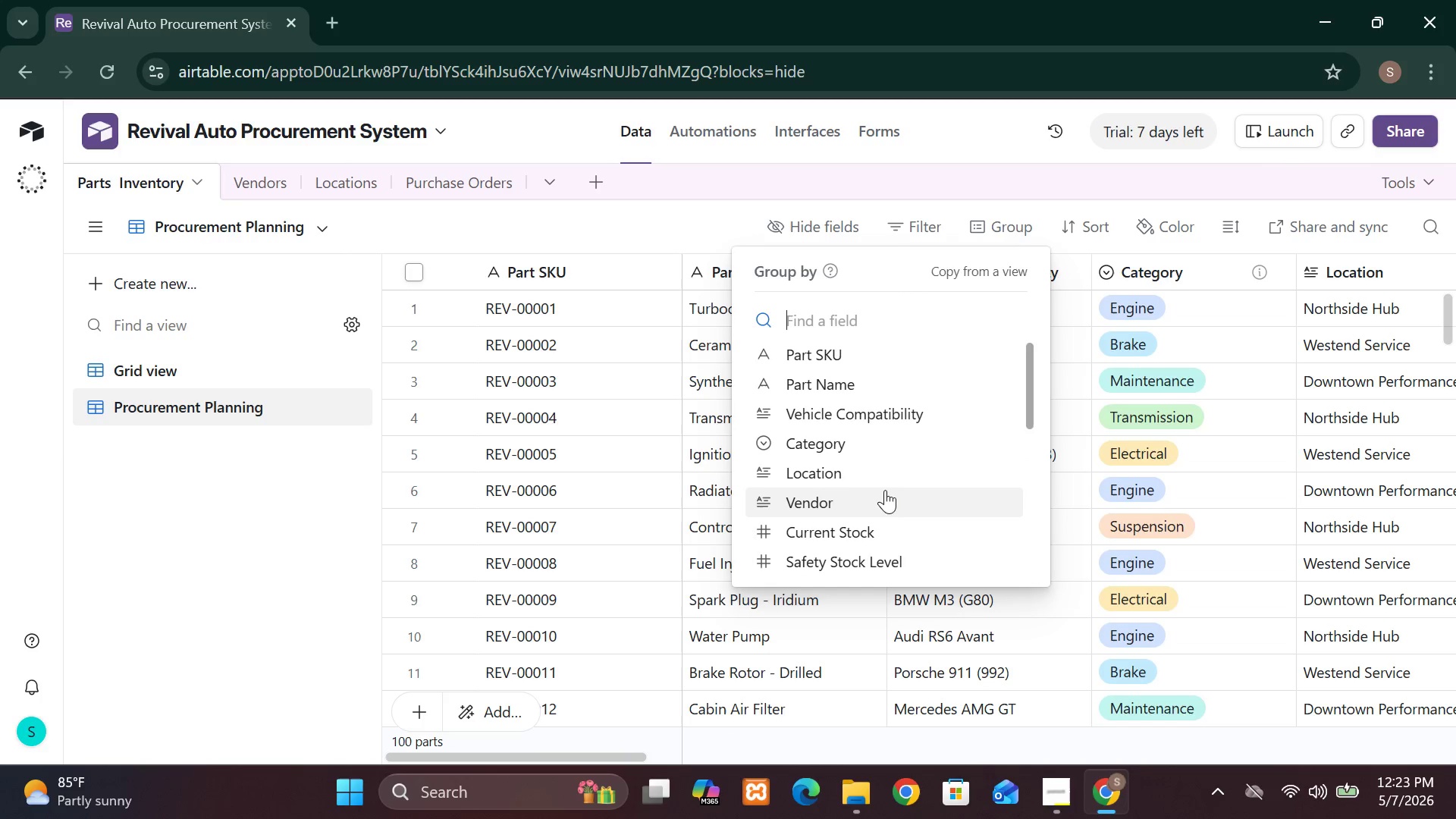 
left_click([883, 497])
 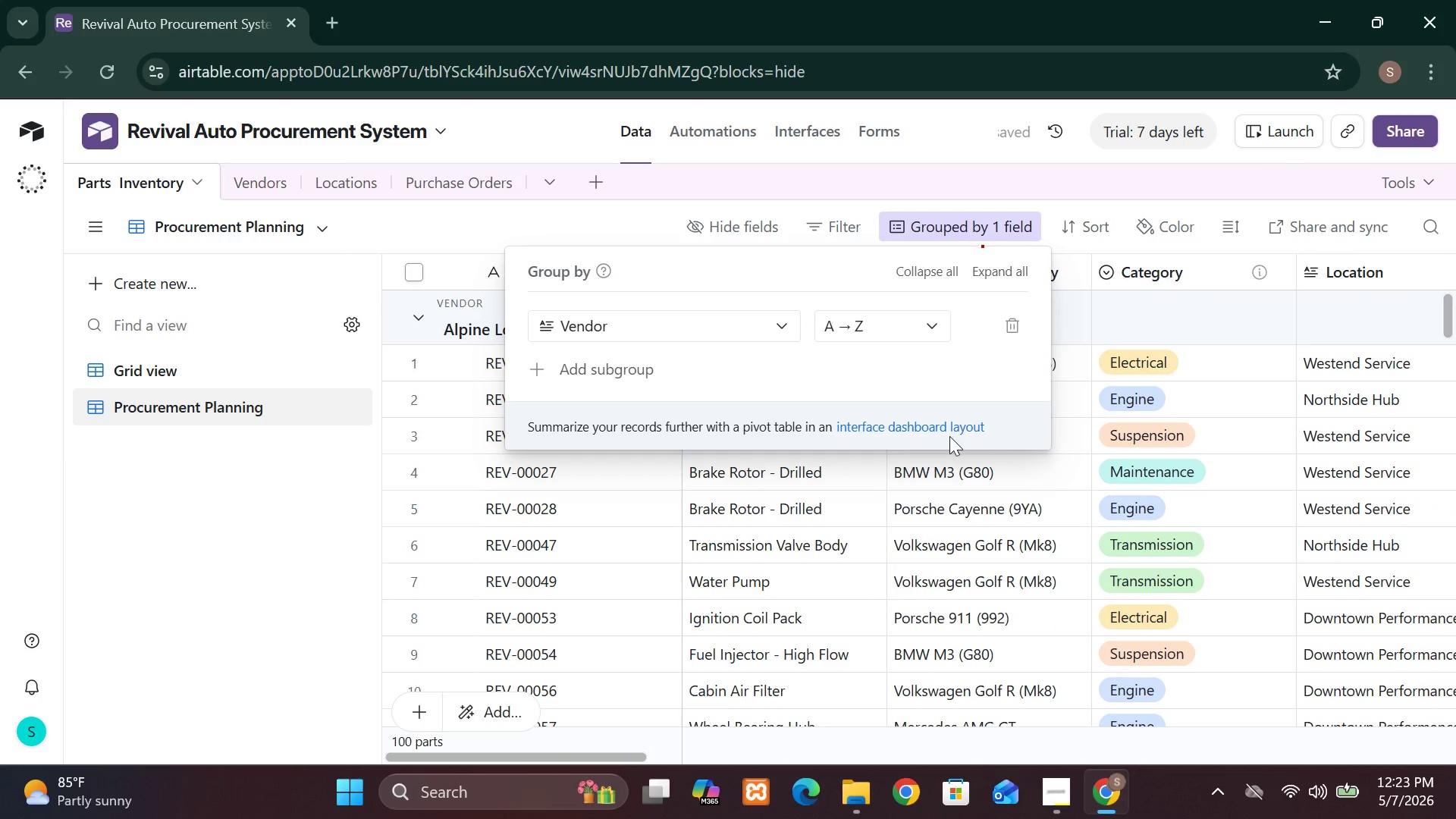 
wait(7.14)
 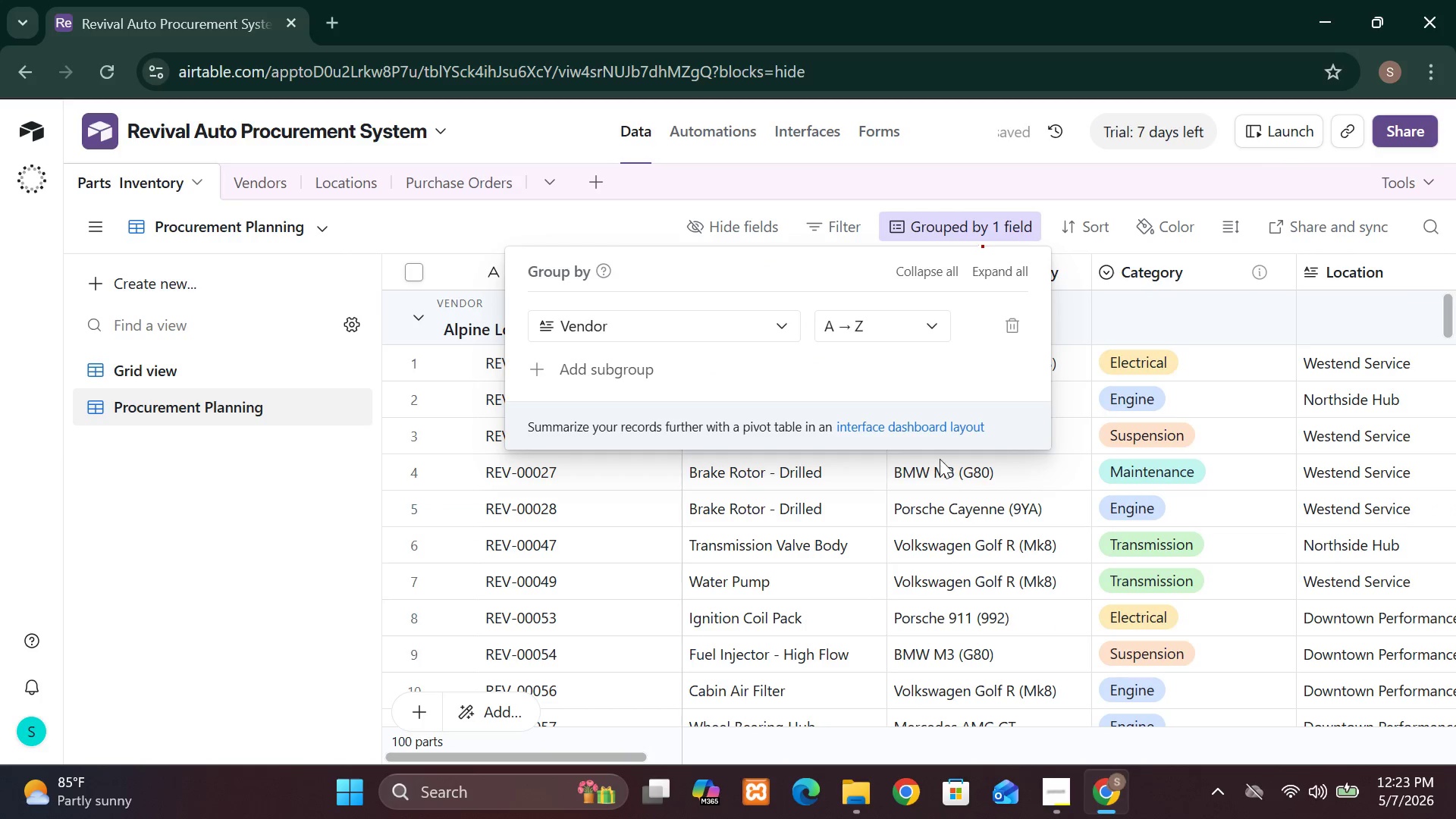 
left_click([831, 230])
 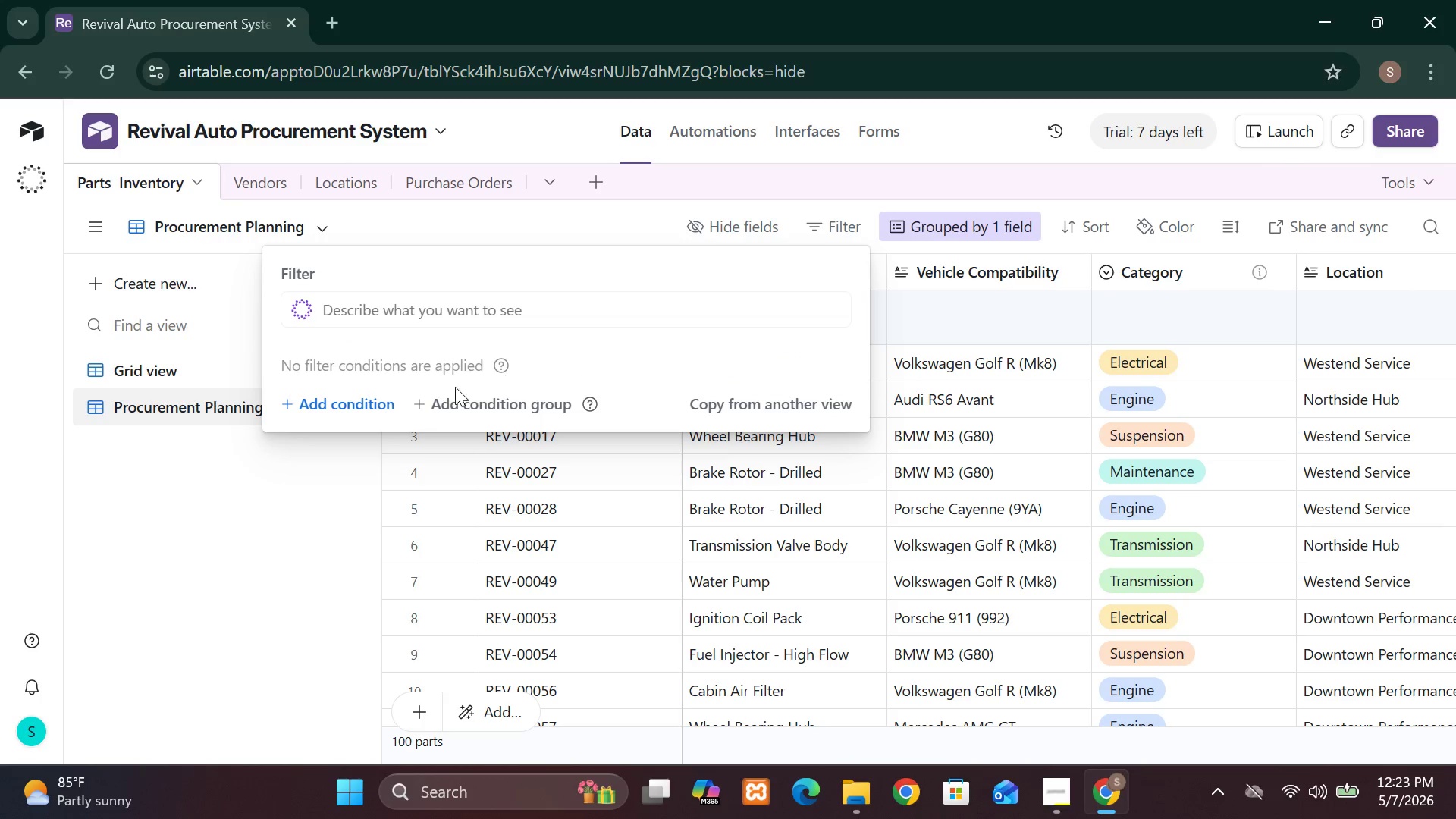 
left_click([384, 396])
 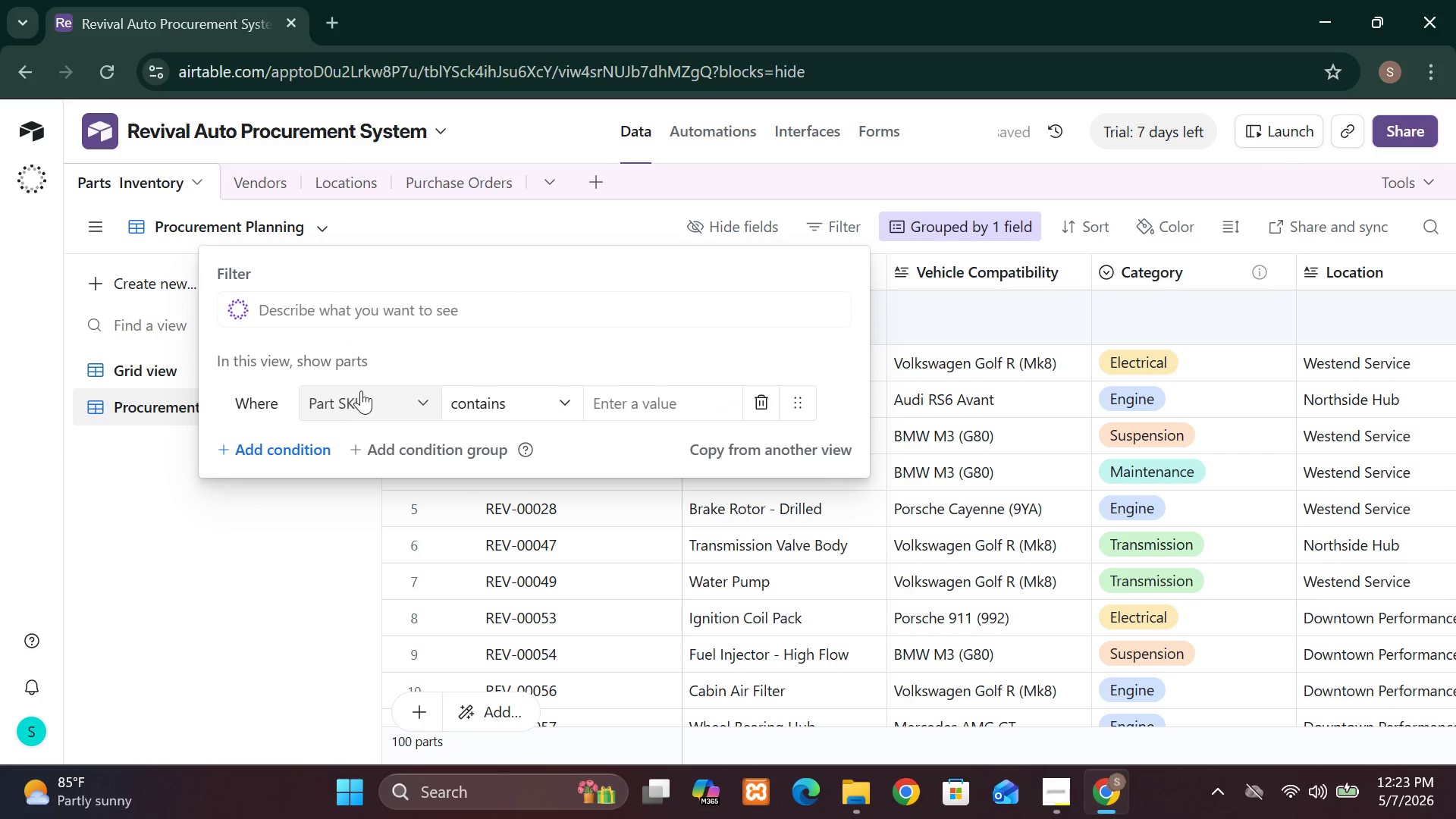 
wait(11.03)
 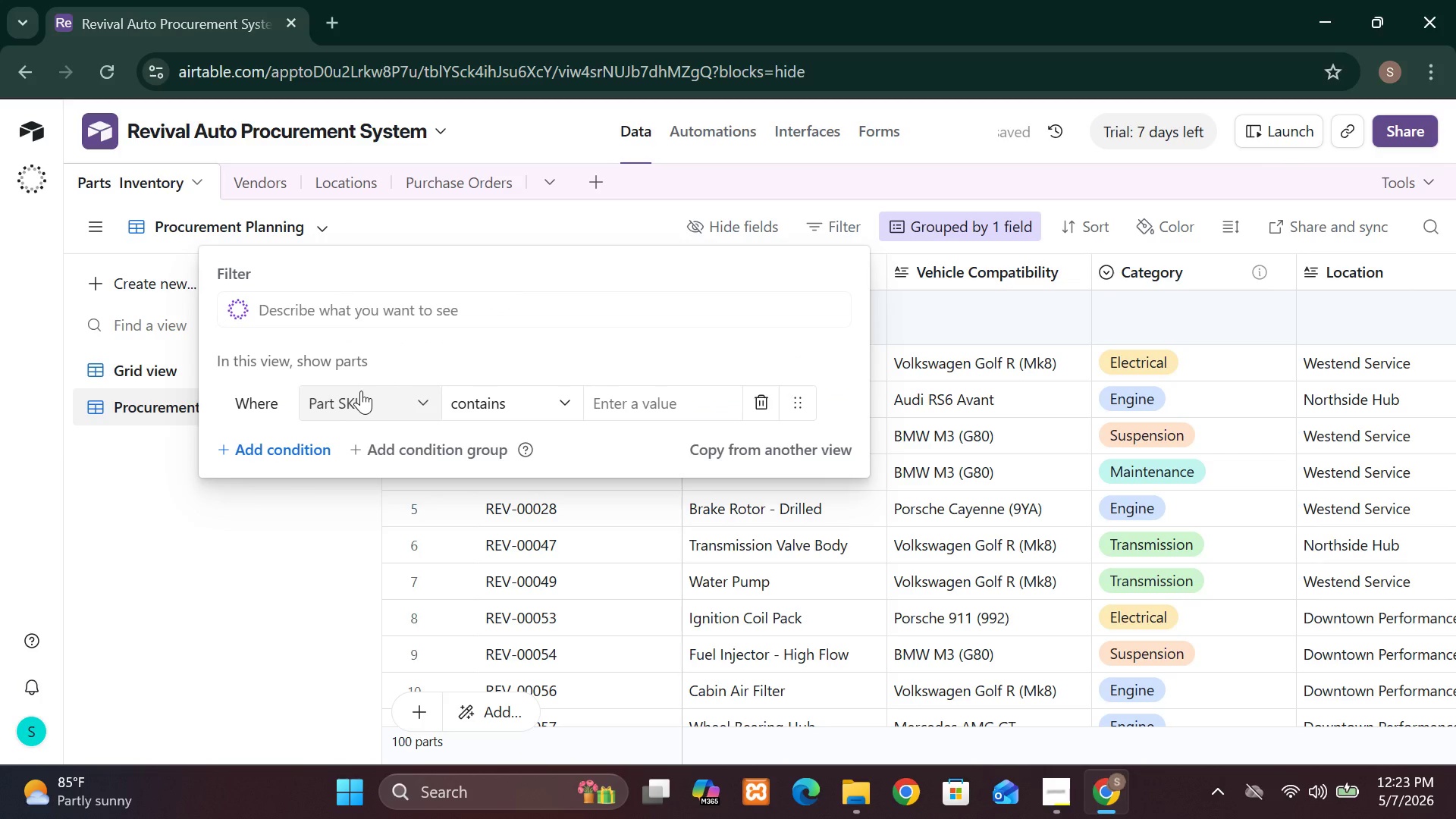 
left_click([385, 396])
 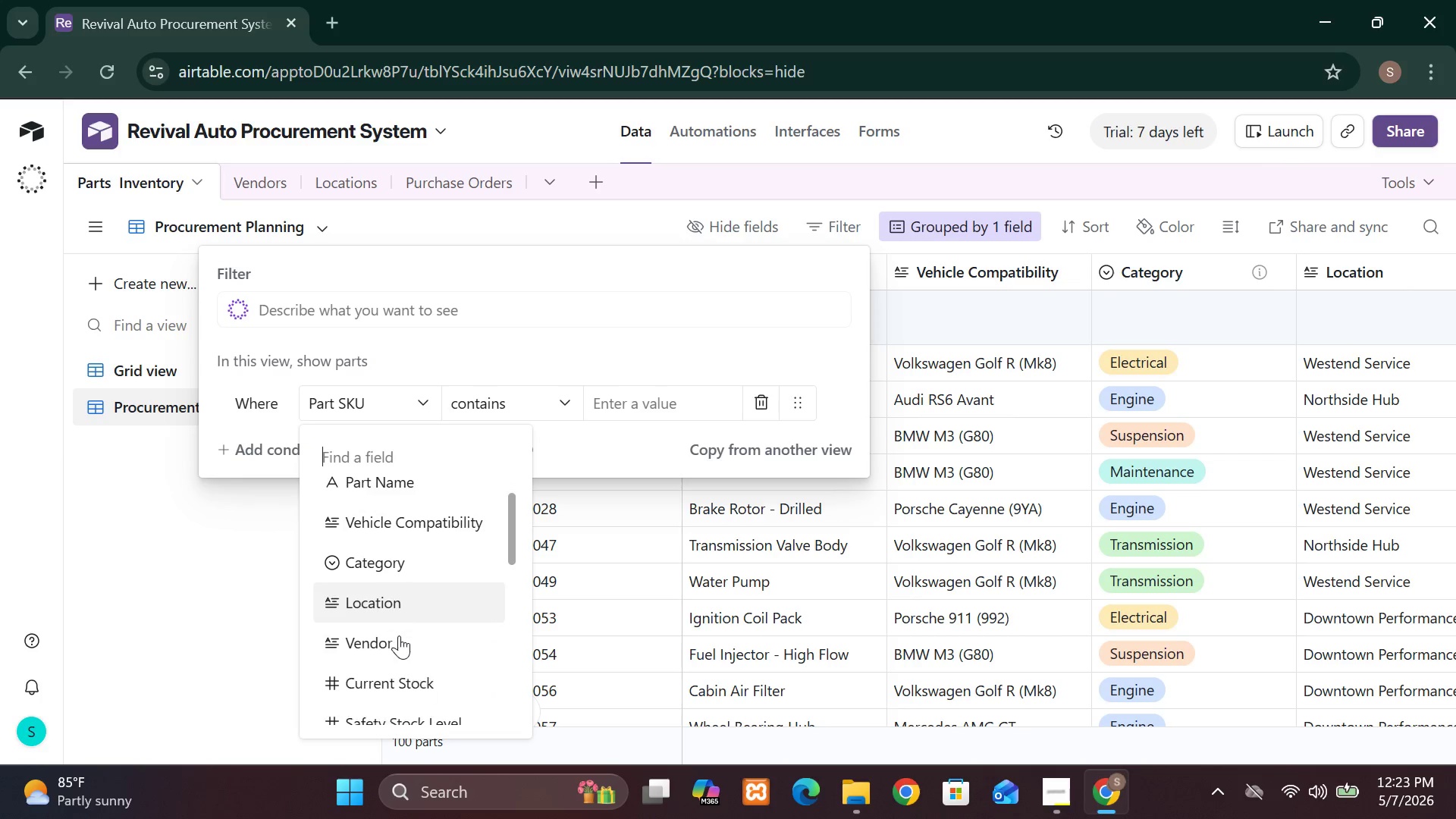 
wait(8.44)
 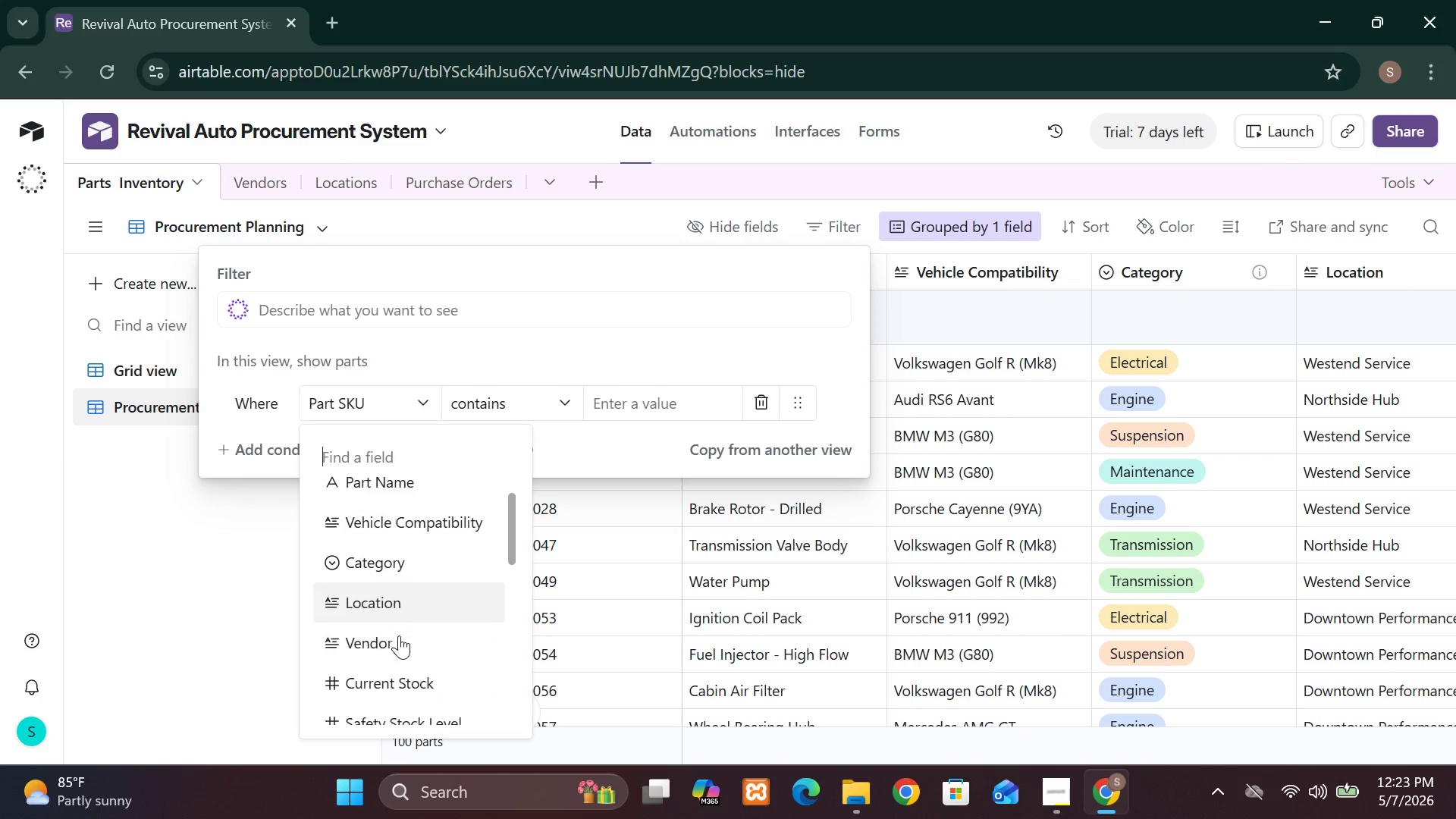 
left_click([399, 635])
 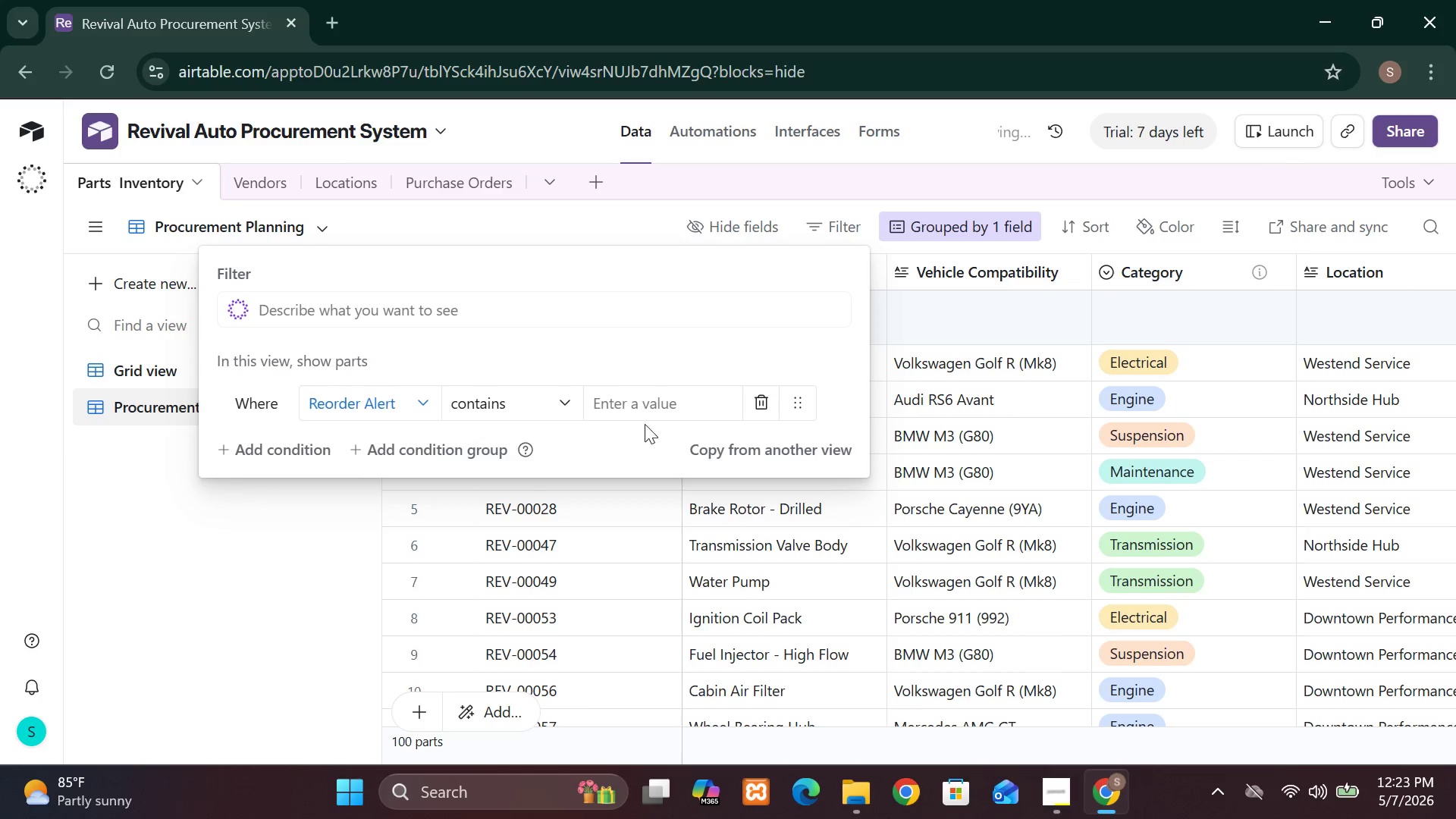 
left_click([648, 409])
 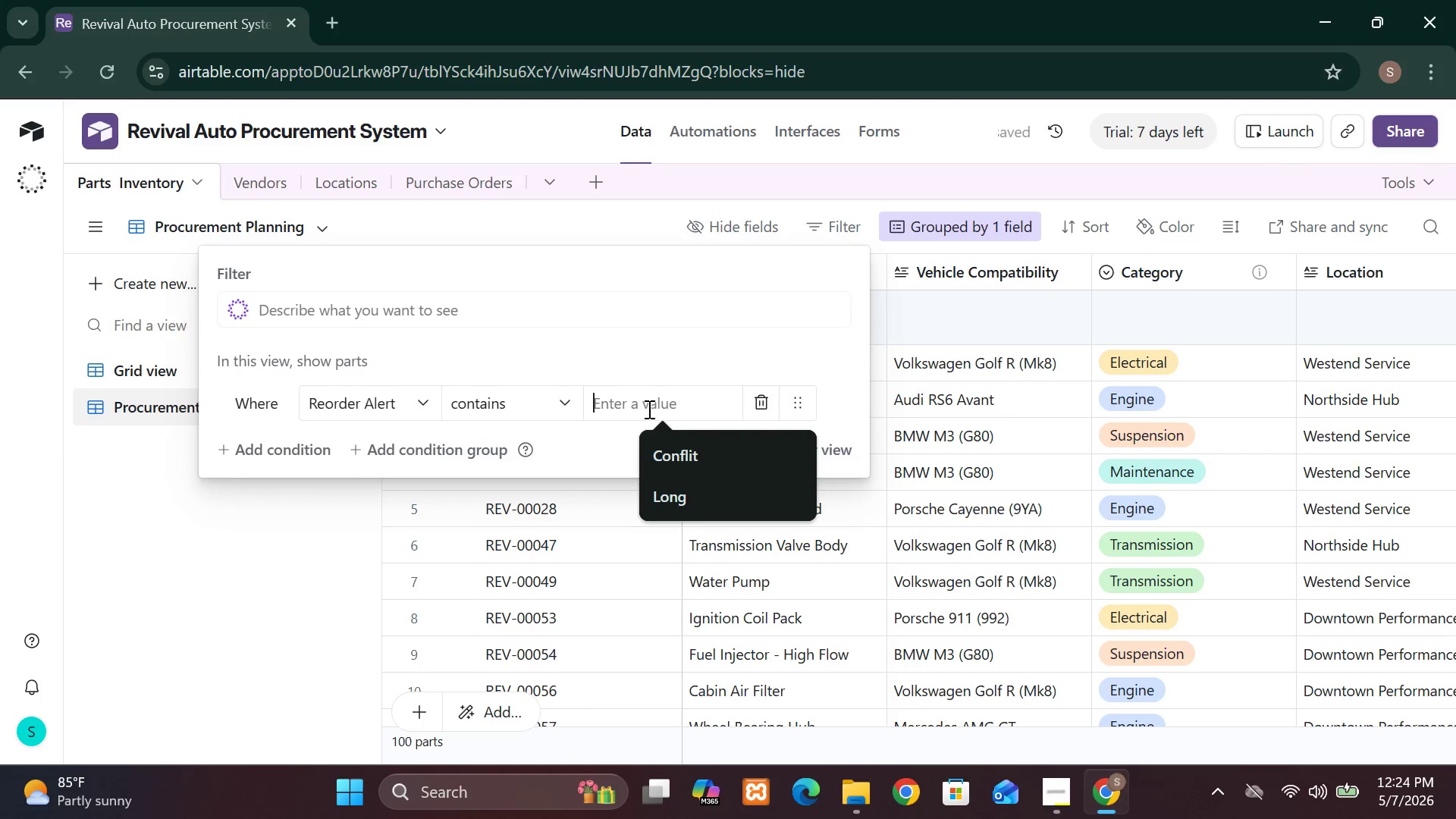 
left_click([655, 398])
 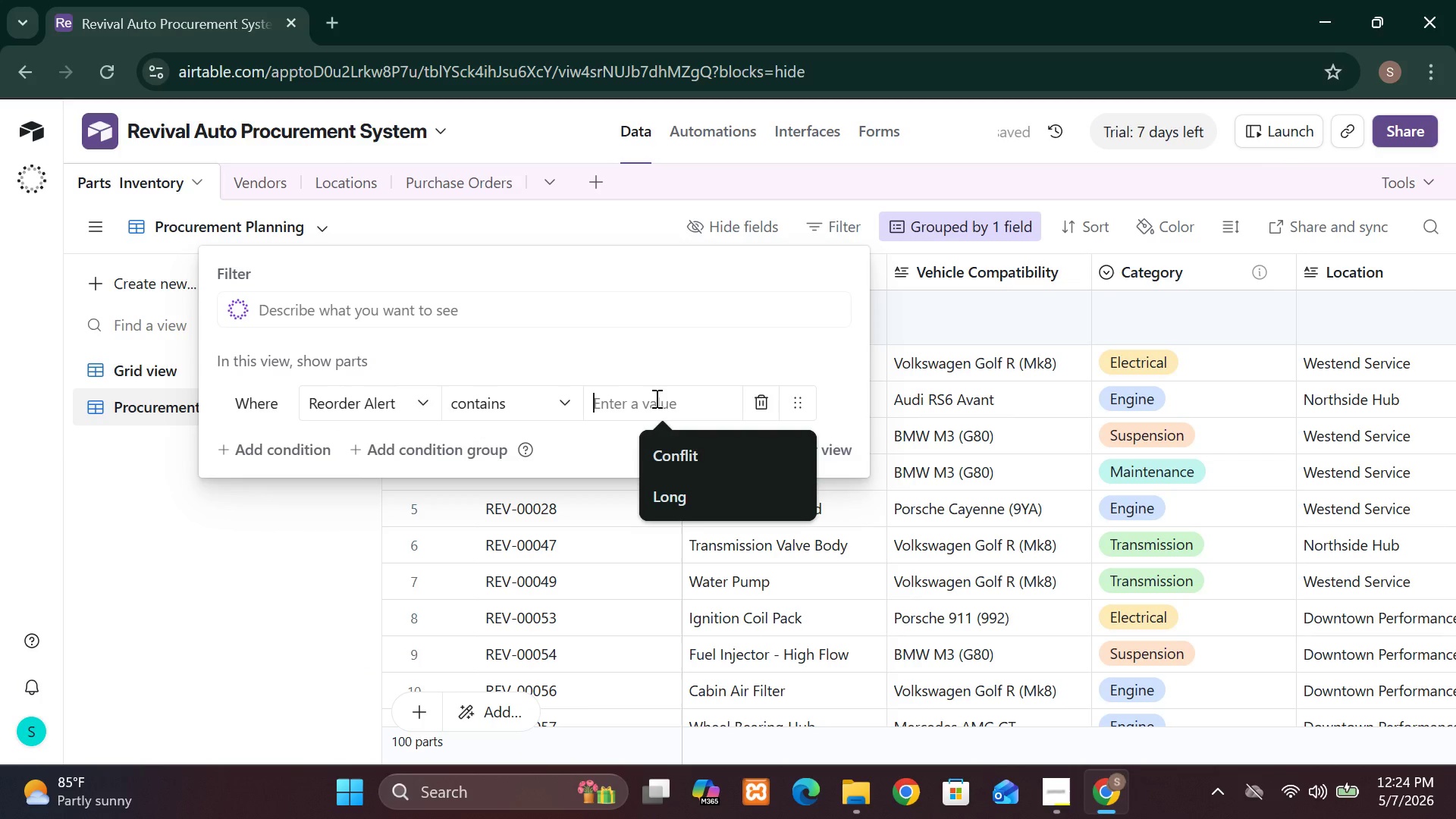 
type(CRITICAL )
 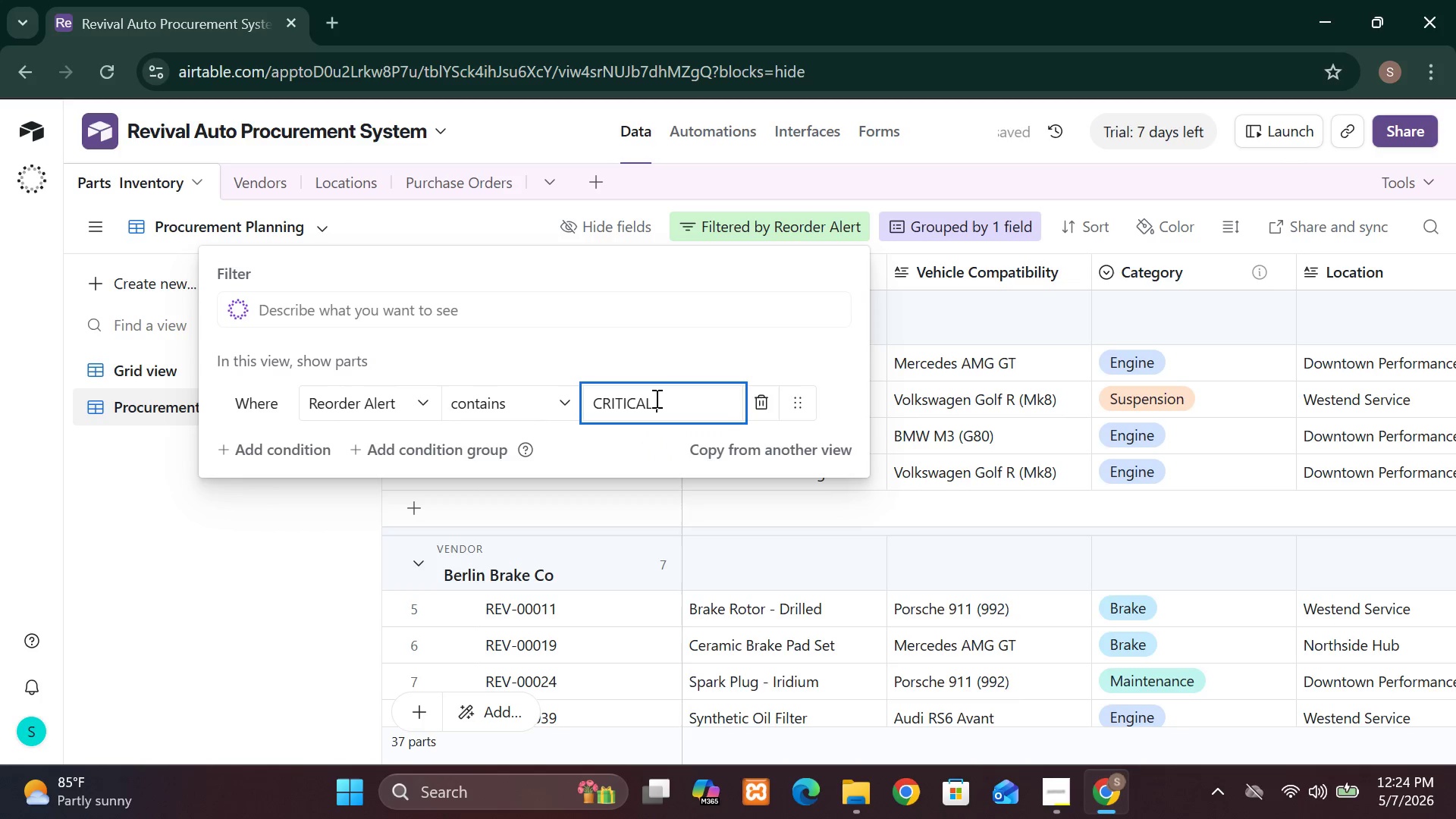 
type(RESTI)
key(Backspace)
type(OCK)
 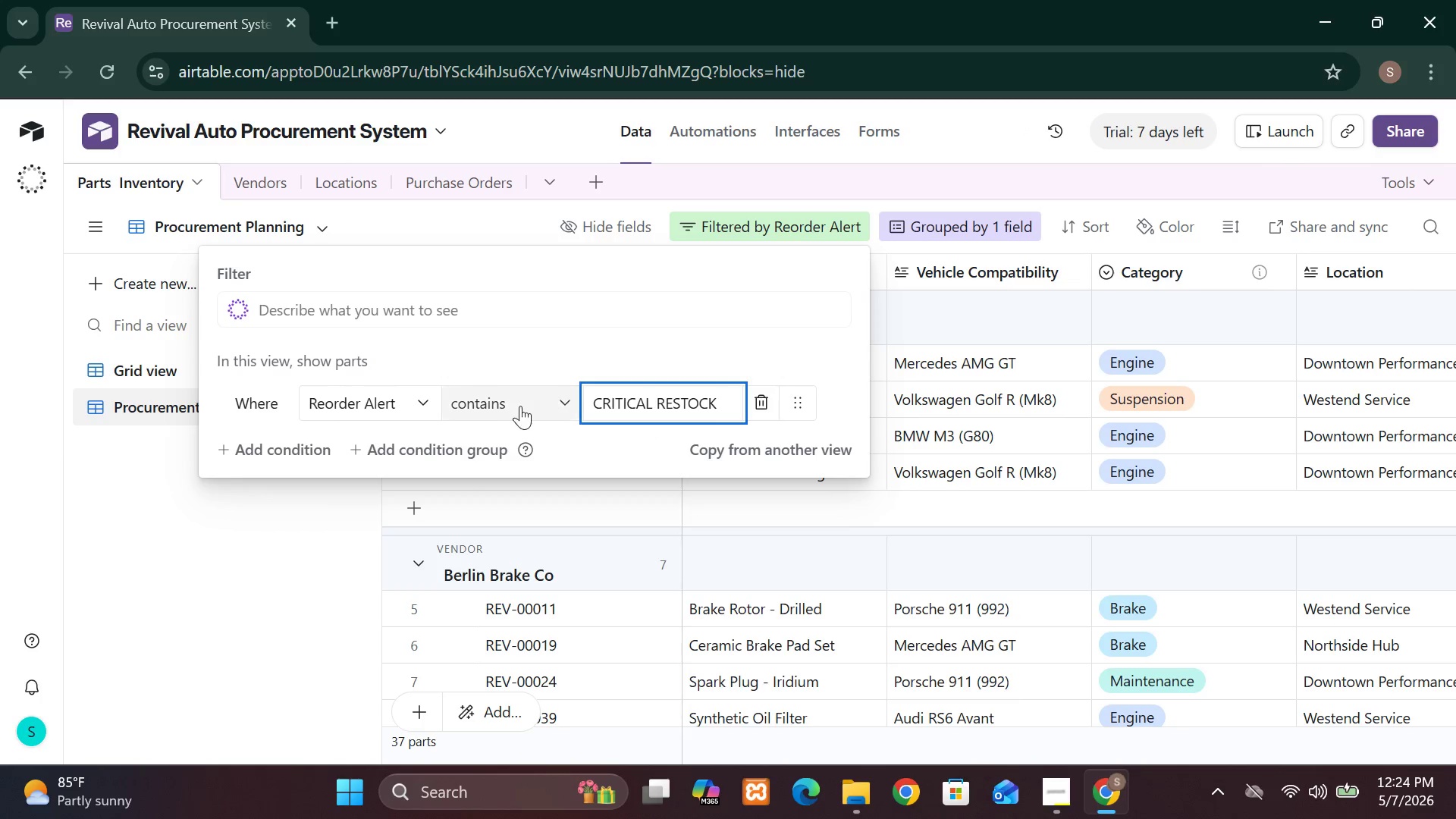 
wait(19.66)
 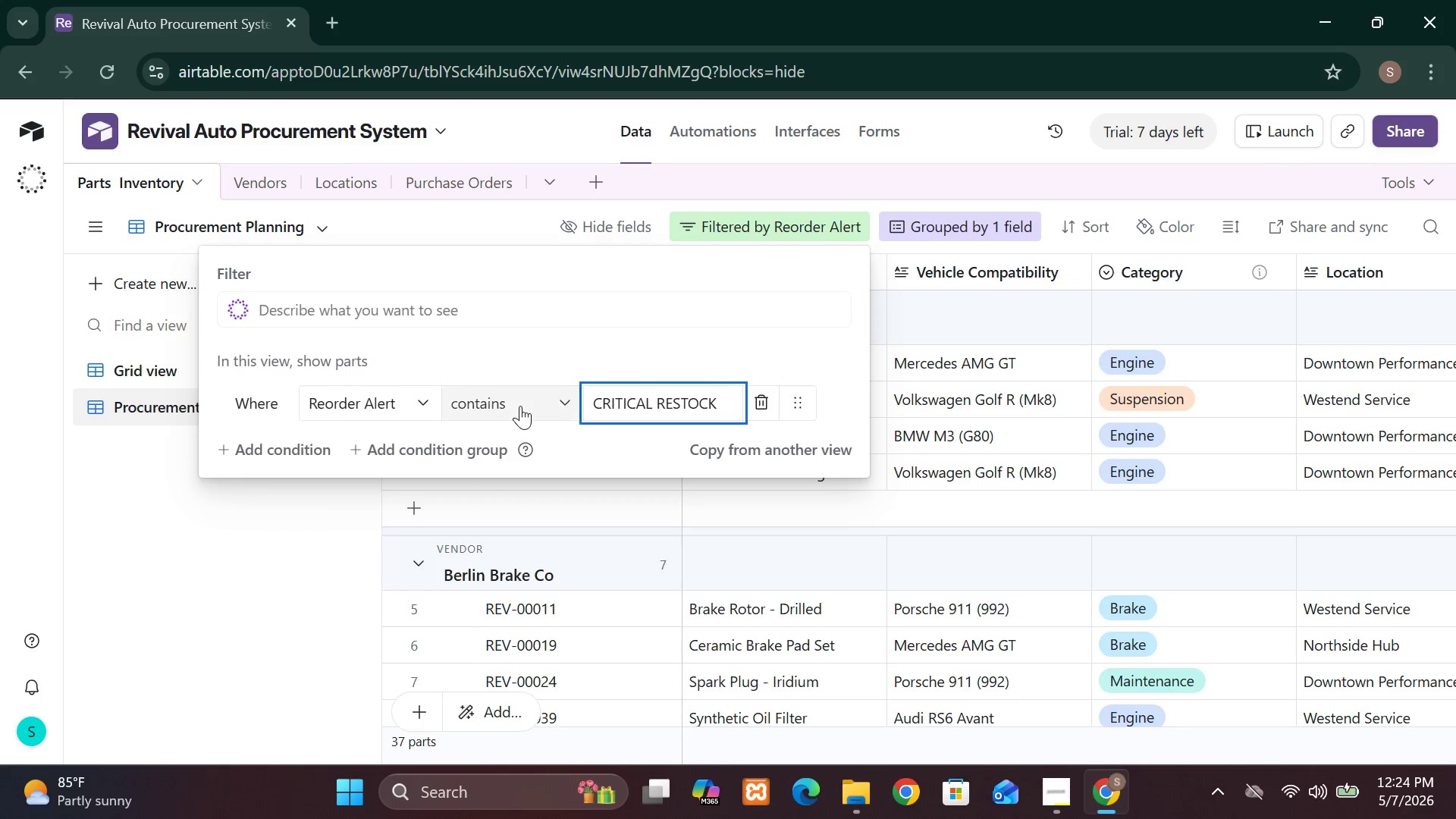 
left_click([473, 408])
 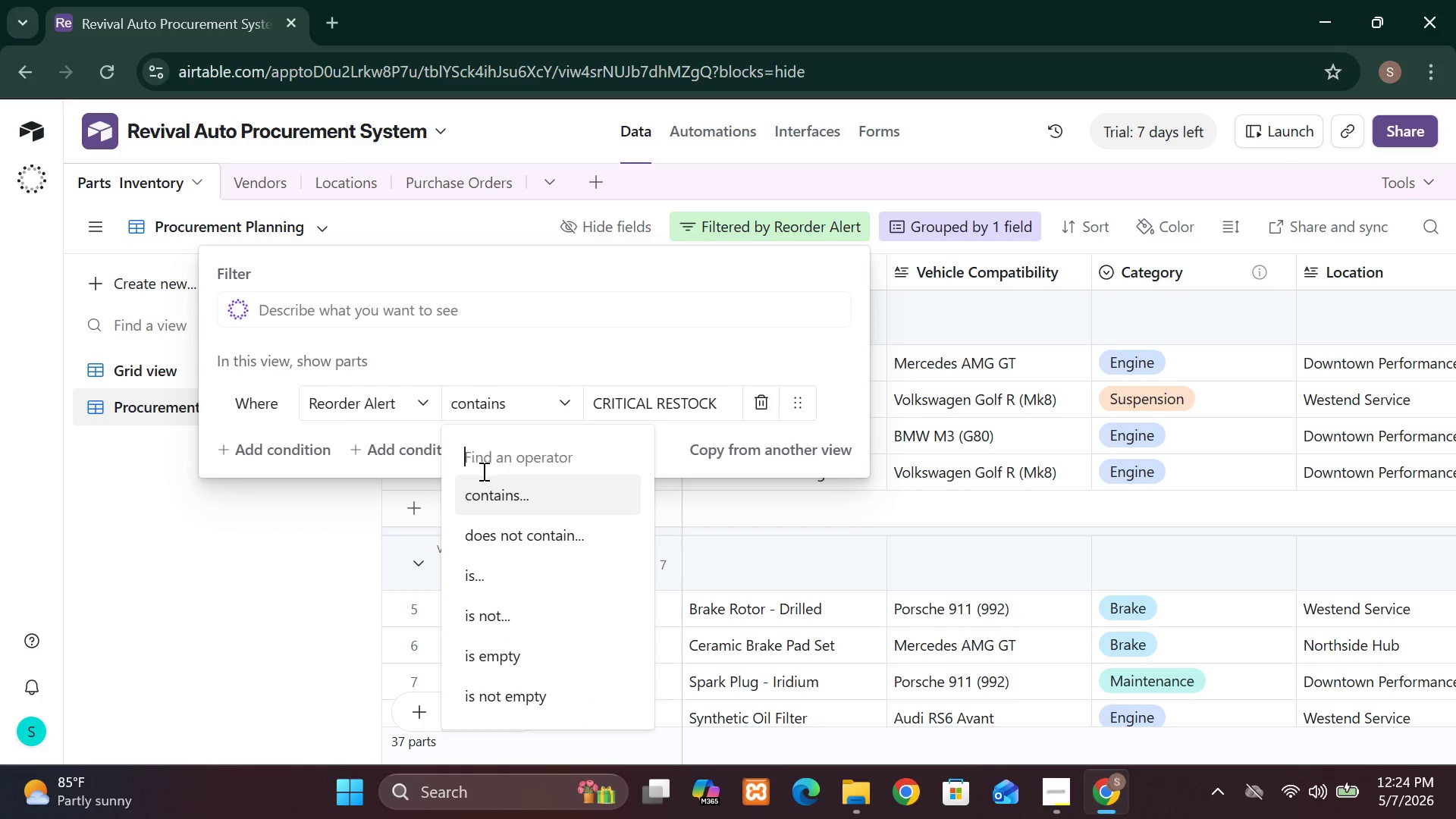 
left_click([486, 486])
 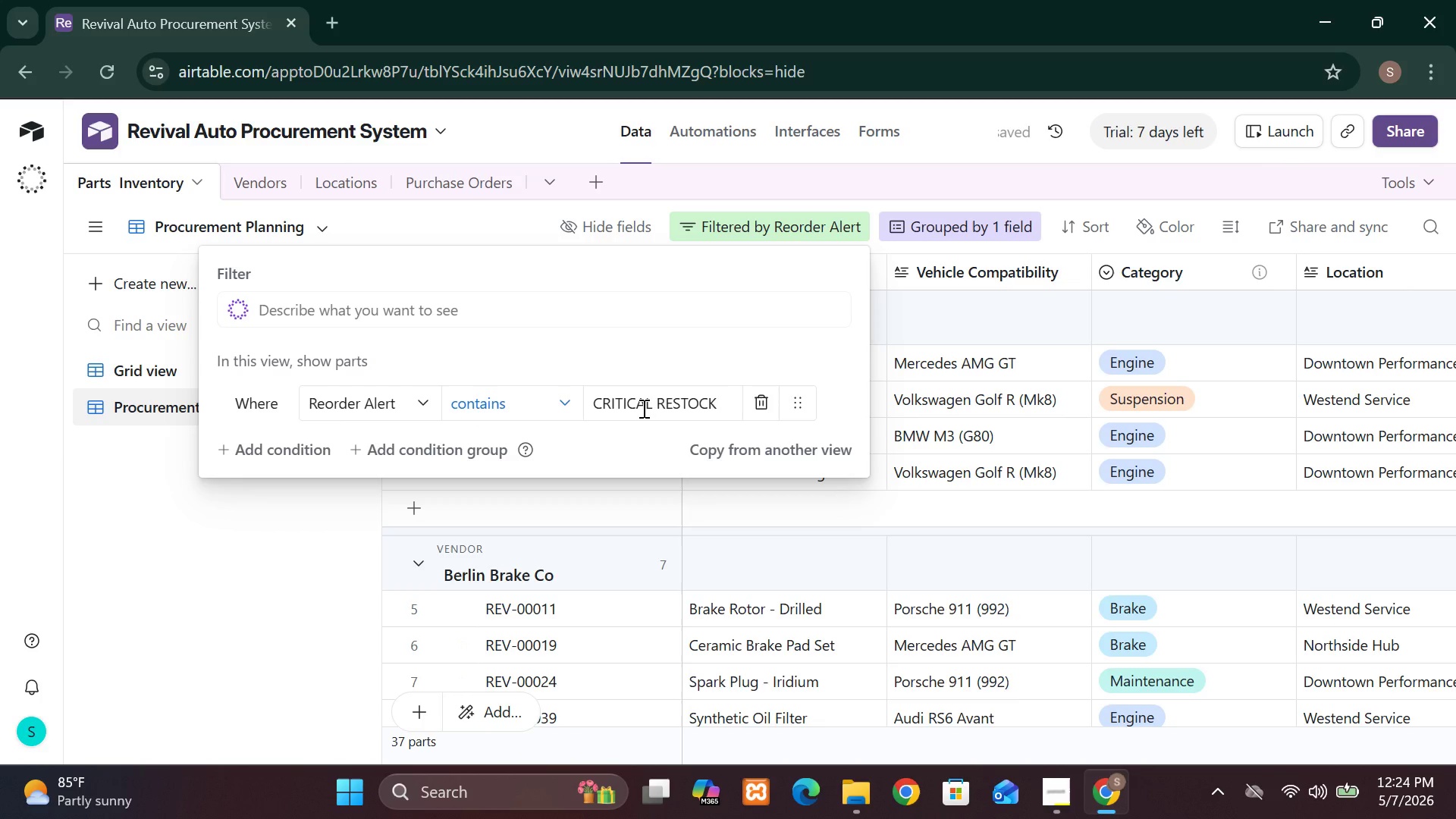 
left_click([642, 408])
 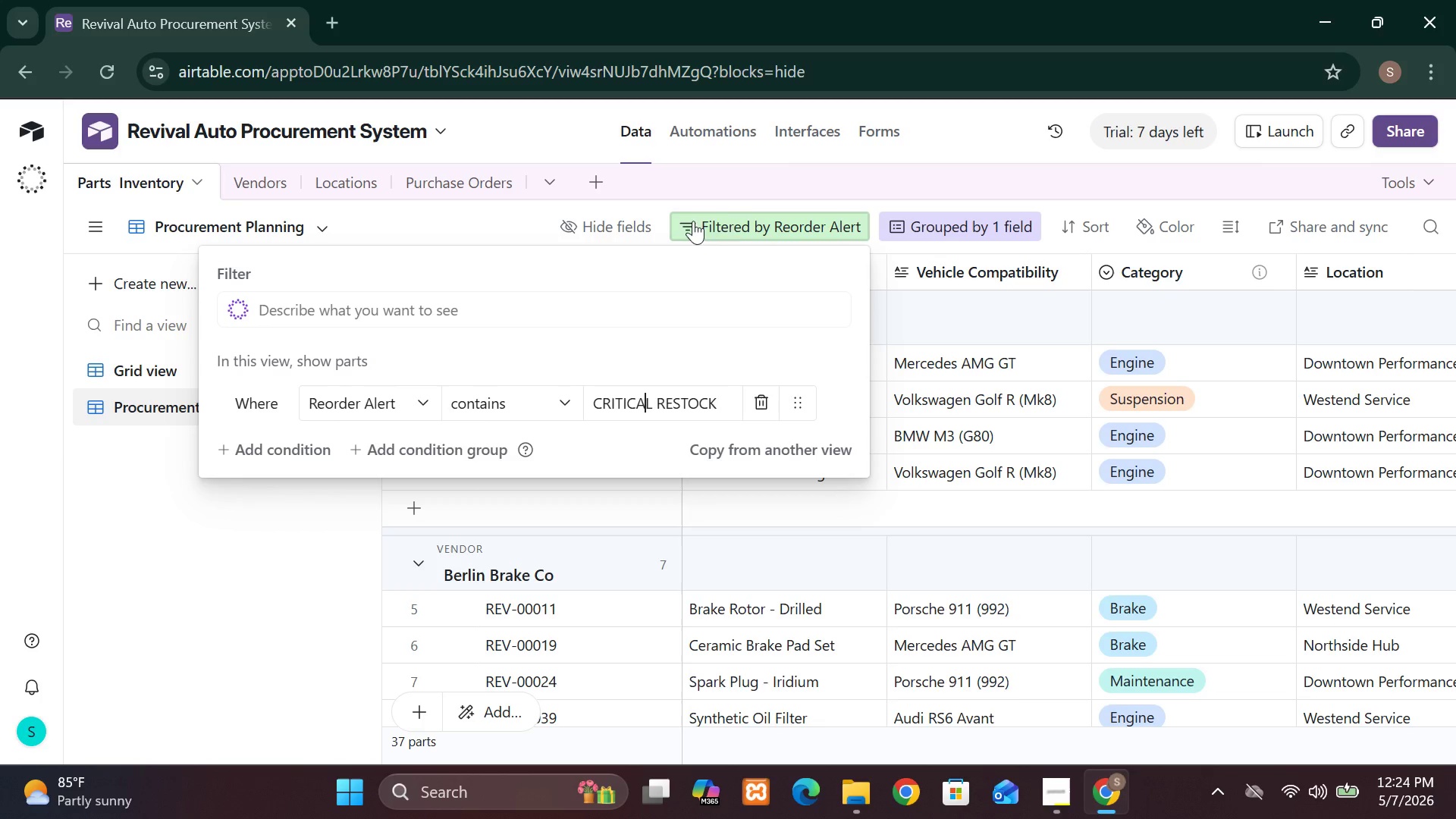 
wait(7.2)
 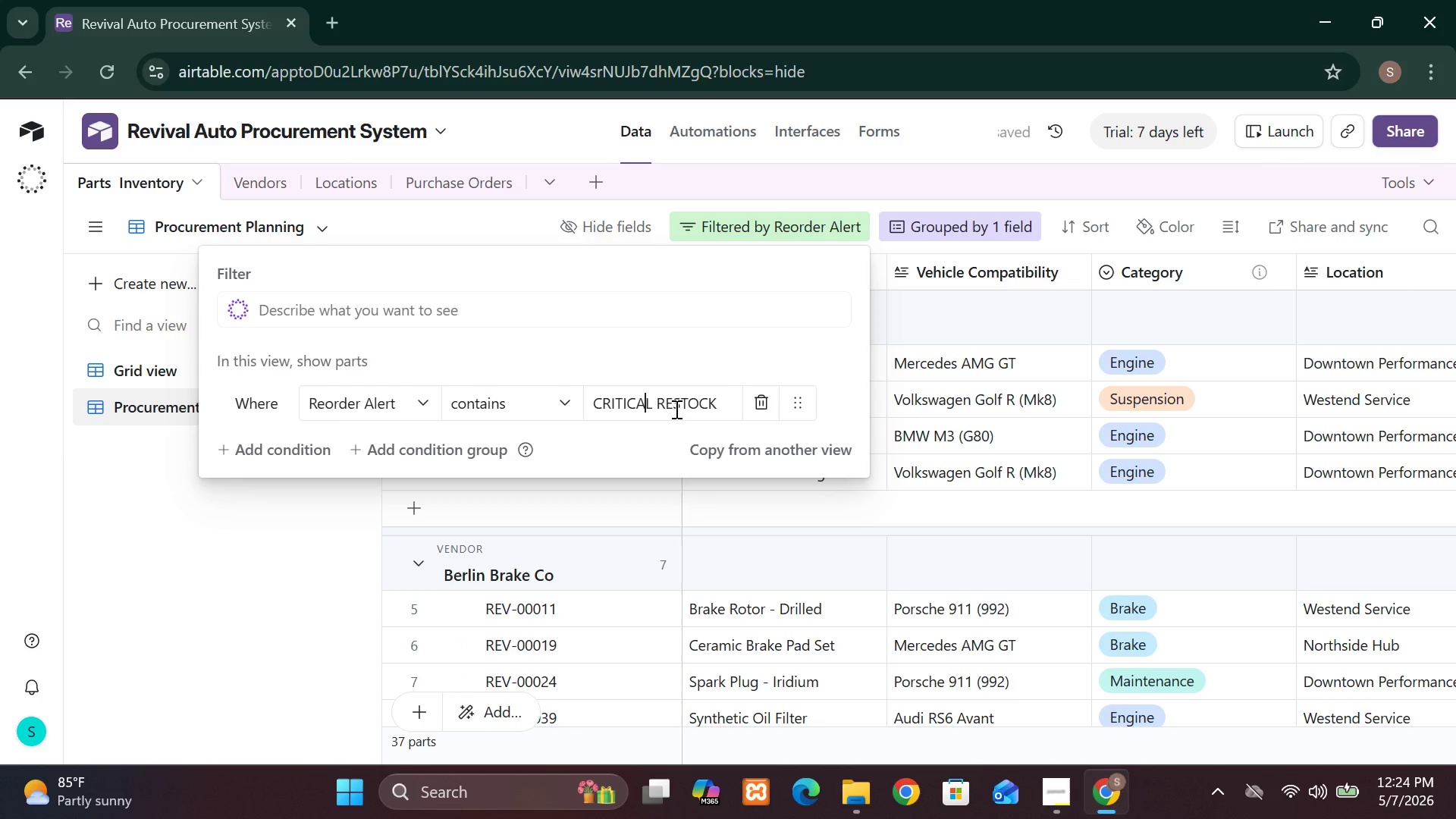 
left_click([1076, 222])
 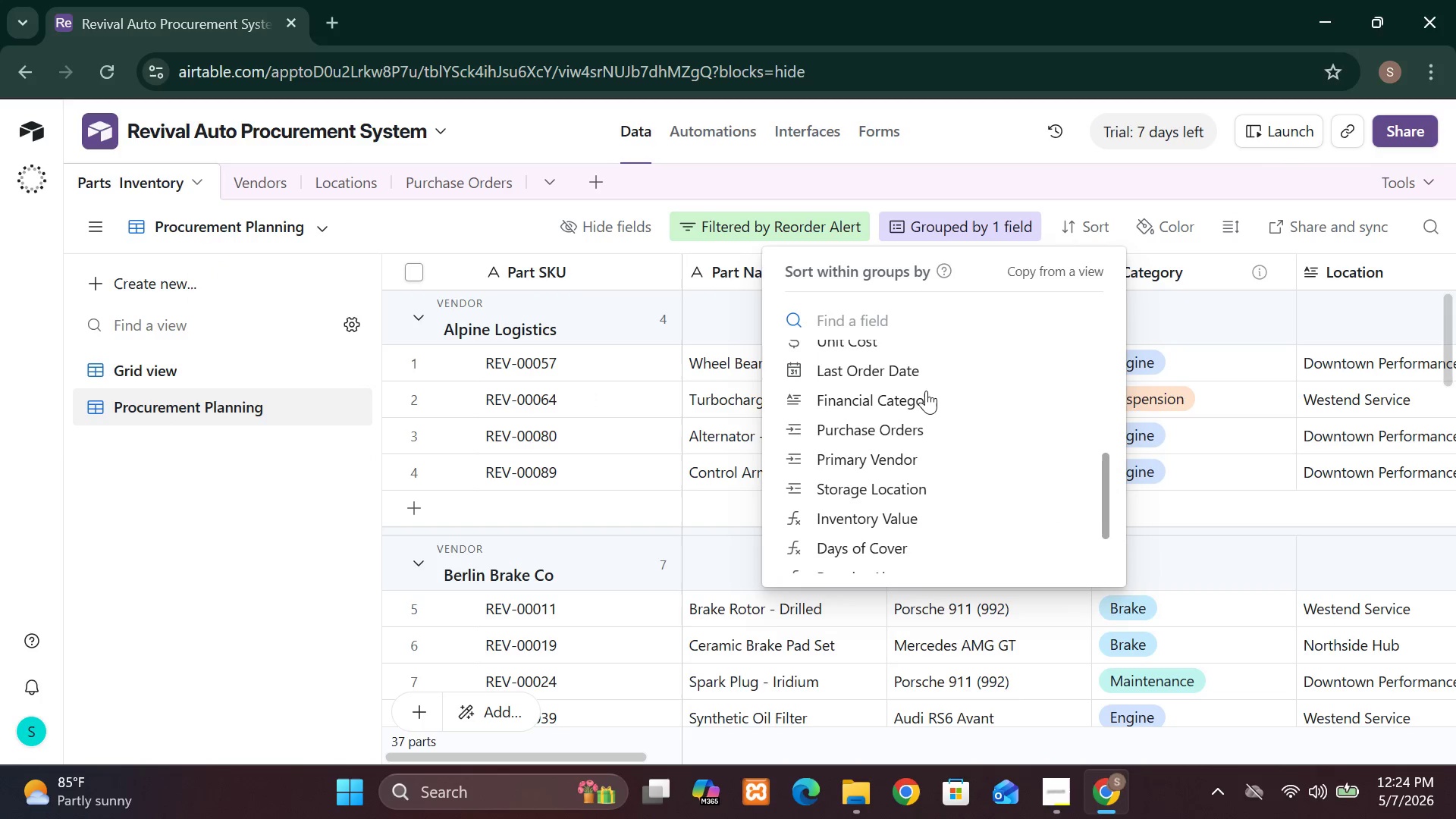 
wait(12.2)
 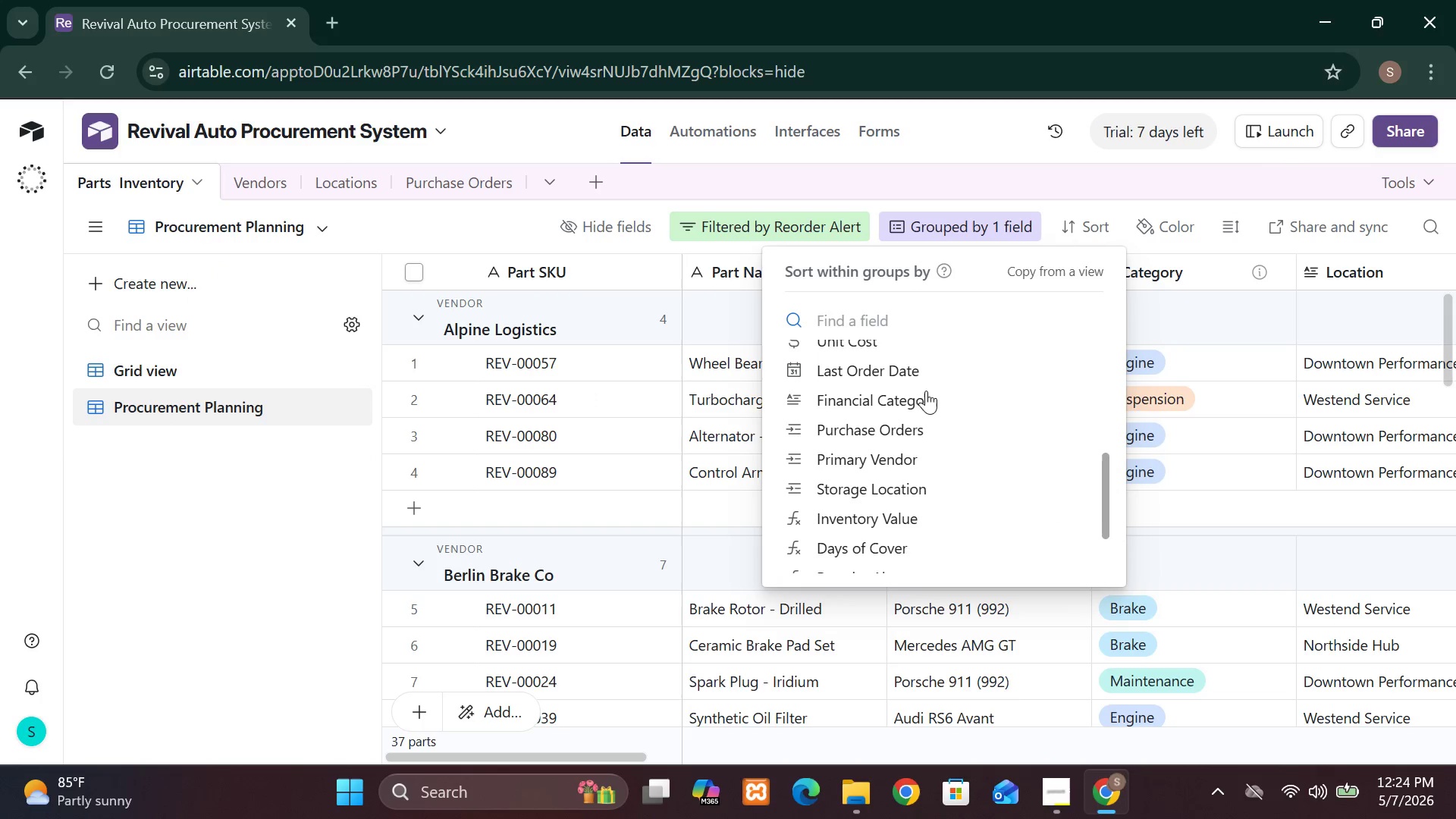 
left_click([923, 457])
 